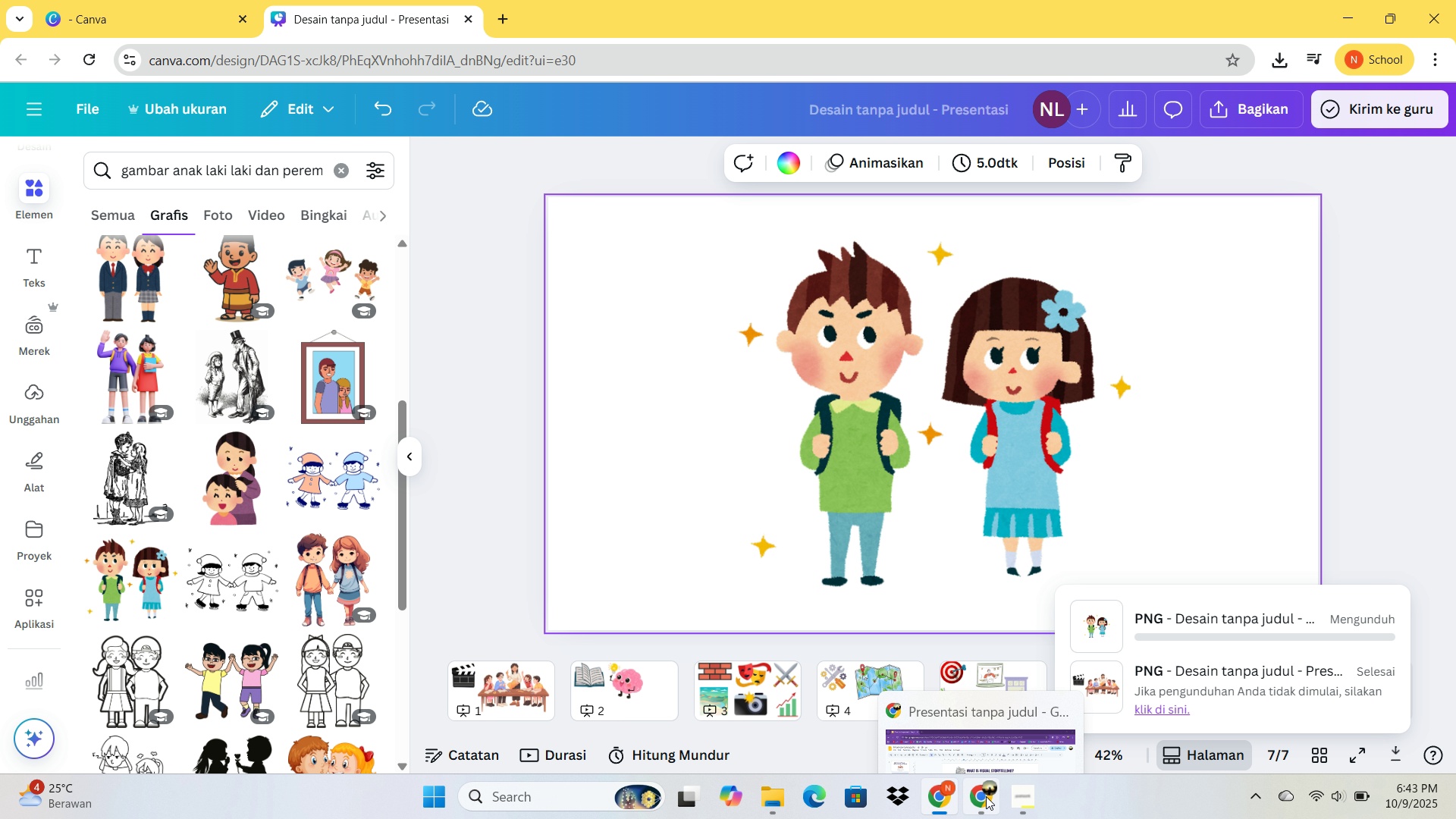 
left_click([986, 796])
 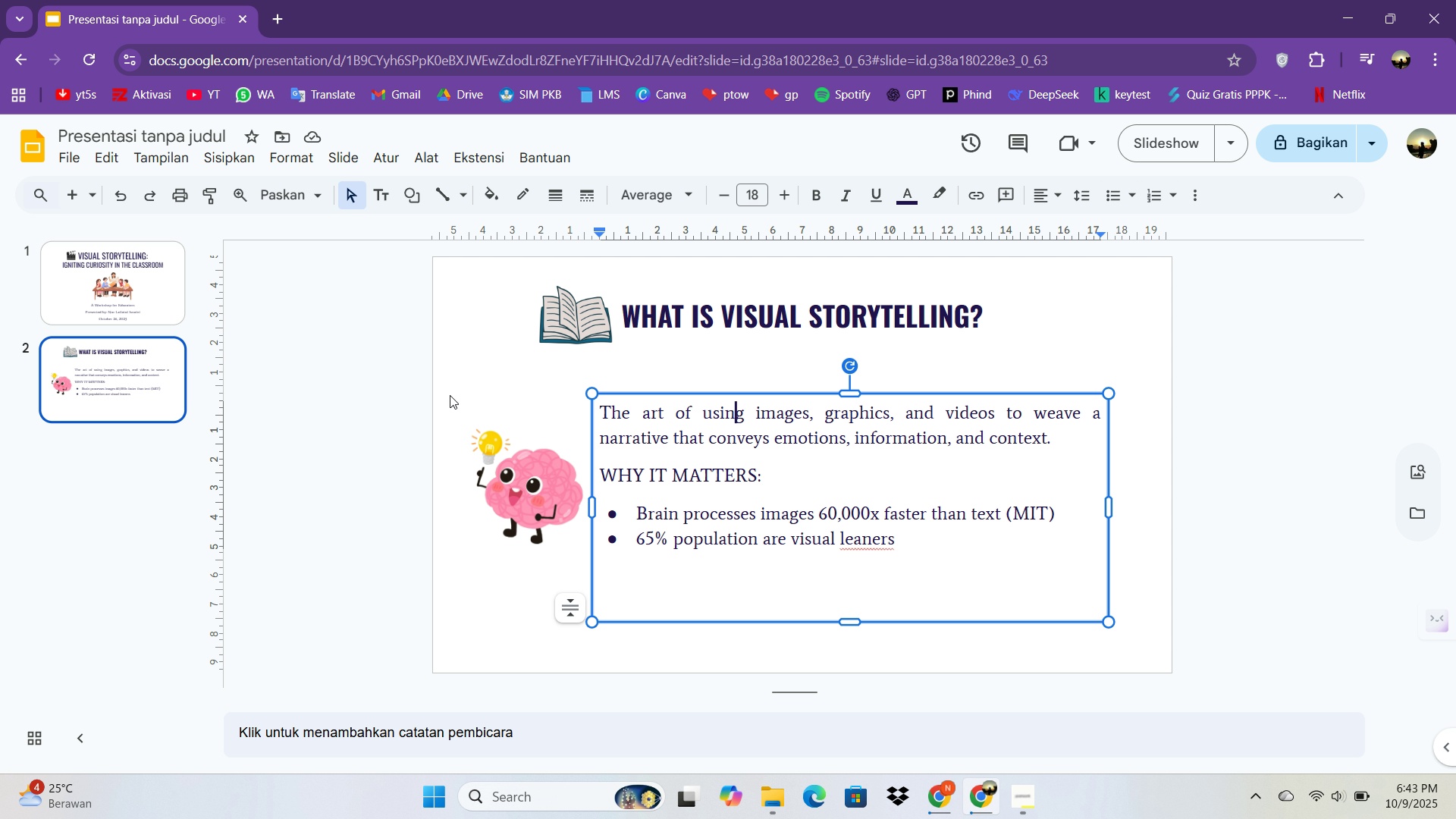 
left_click_drag(start_coordinate=[548, 518], to_coordinate=[570, 449])
 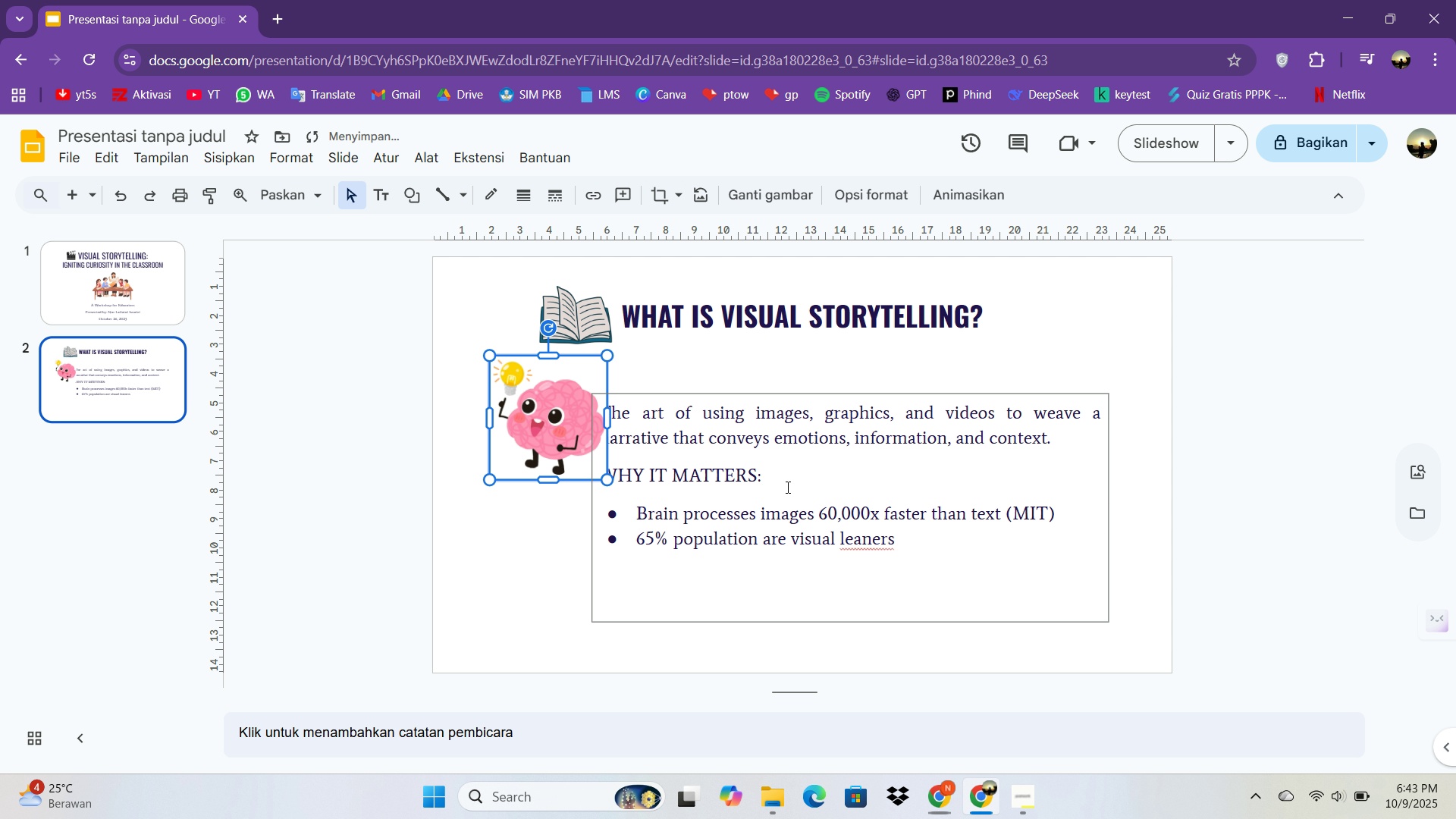 
left_click_drag(start_coordinate=[786, 487], to_coordinate=[659, 519])
 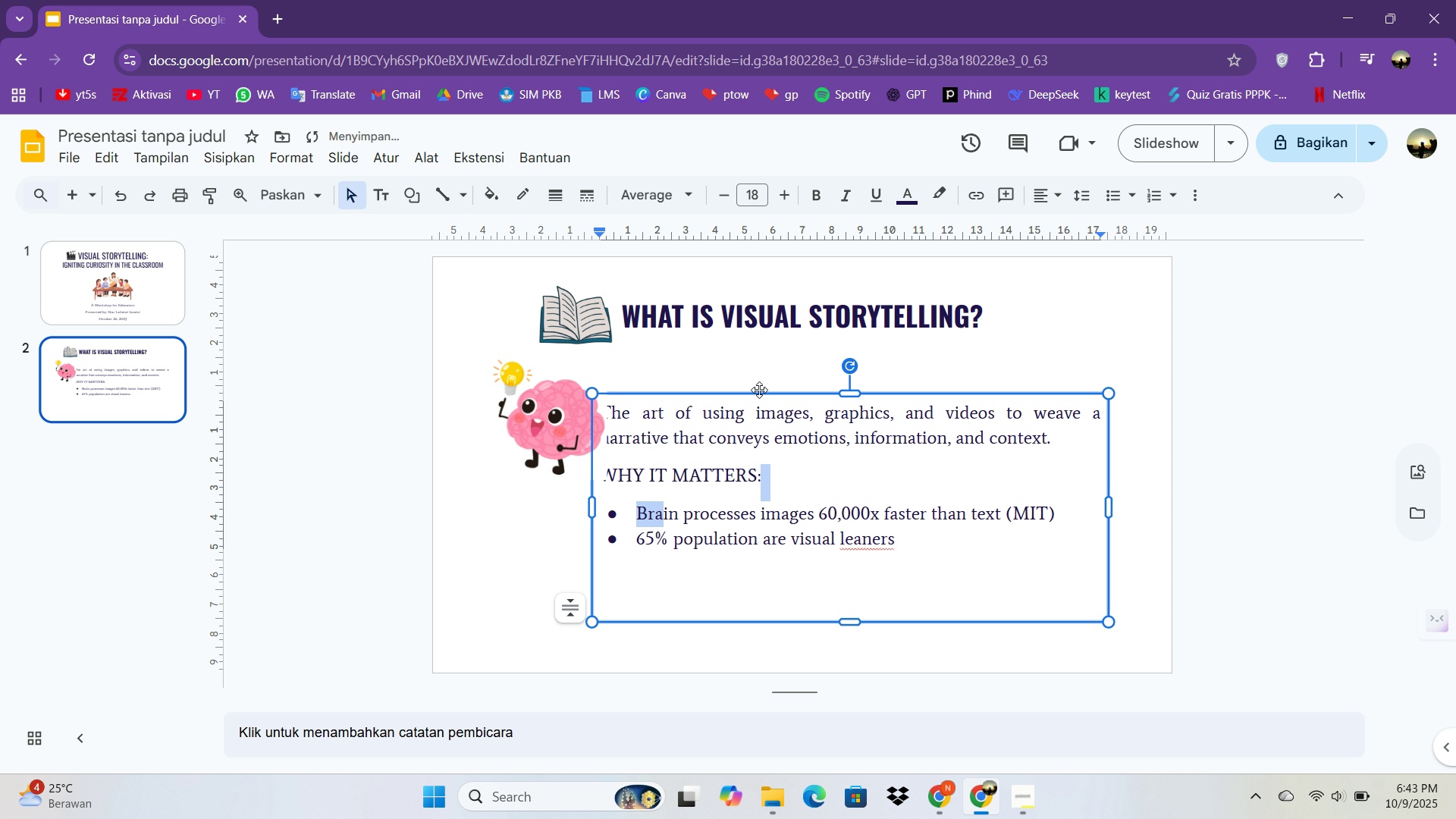 
left_click_drag(start_coordinate=[759, 390], to_coordinate=[625, 407])
 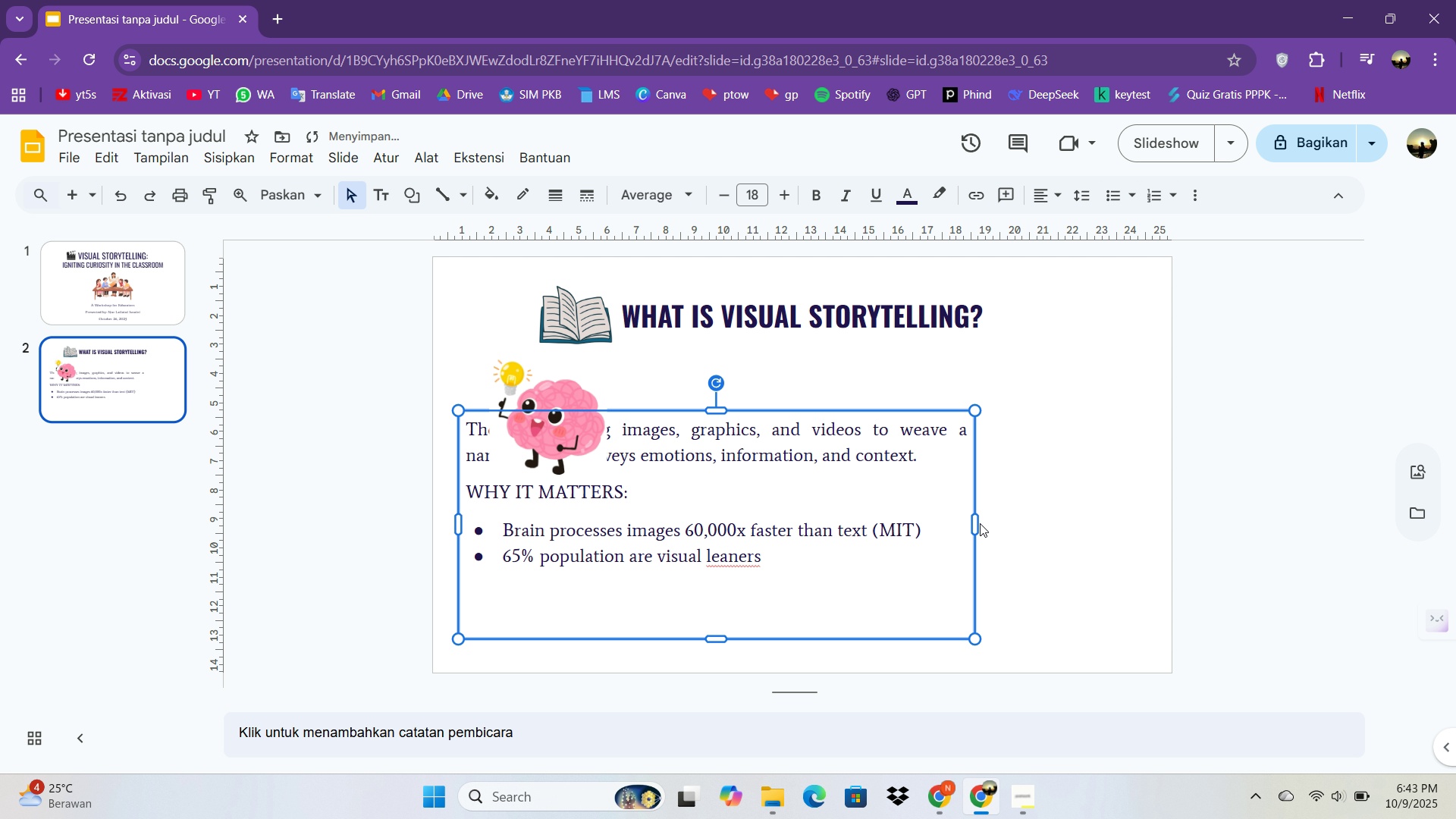 
left_click_drag(start_coordinate=[977, 522], to_coordinate=[852, 529])
 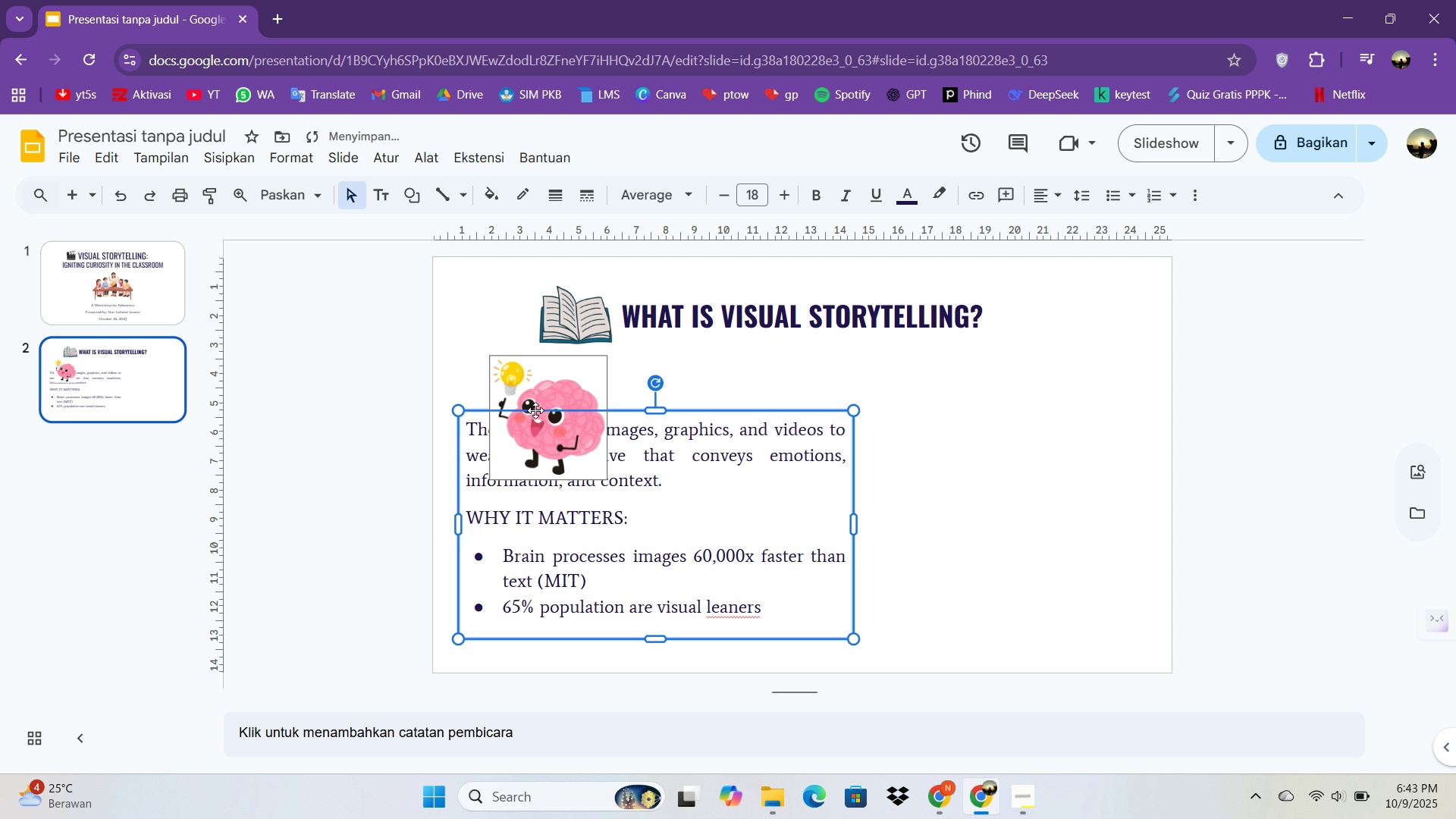 
left_click_drag(start_coordinate=[546, 402], to_coordinate=[981, 429])
 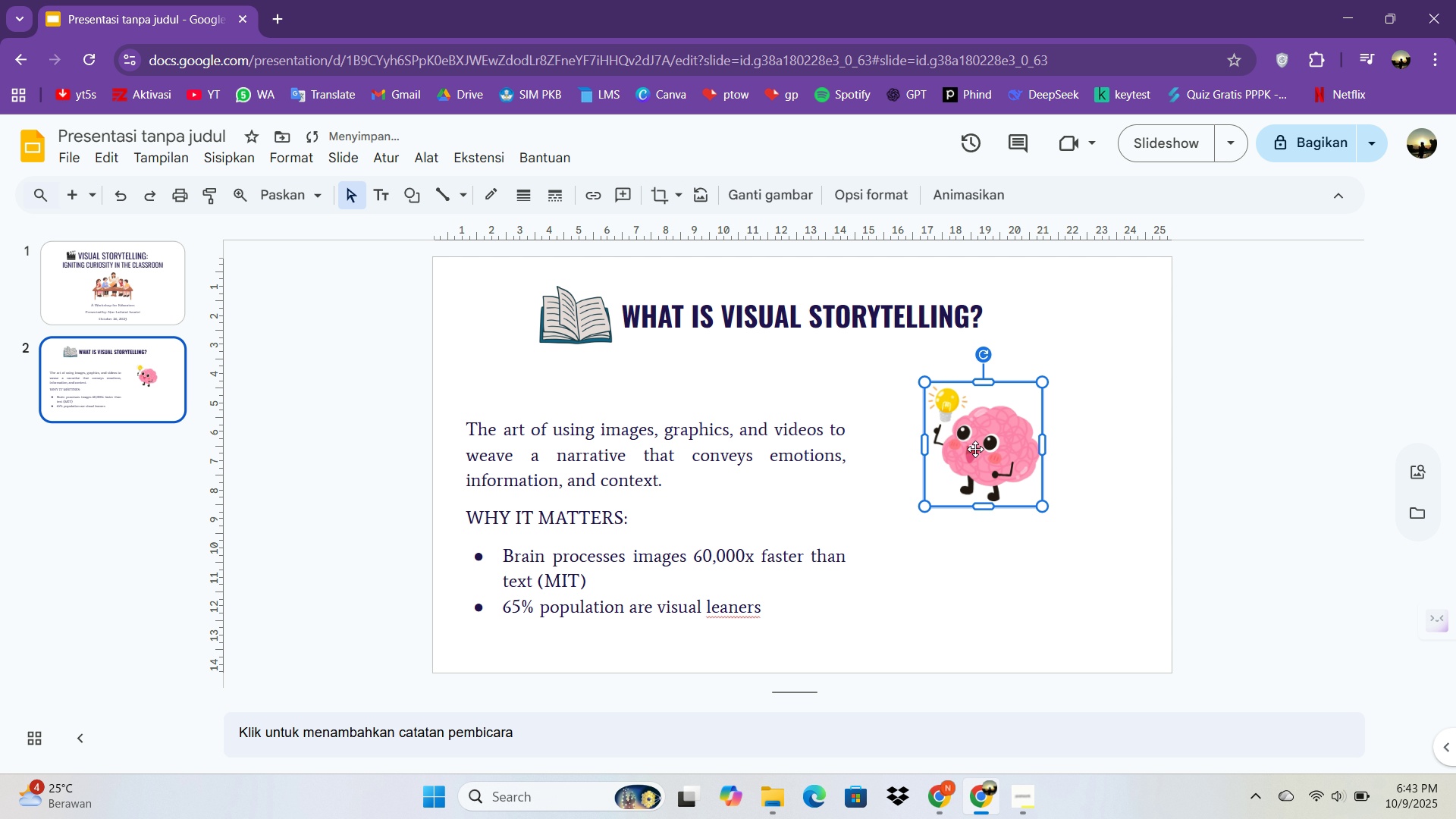 
left_click_drag(start_coordinate=[982, 450], to_coordinate=[915, 475])
 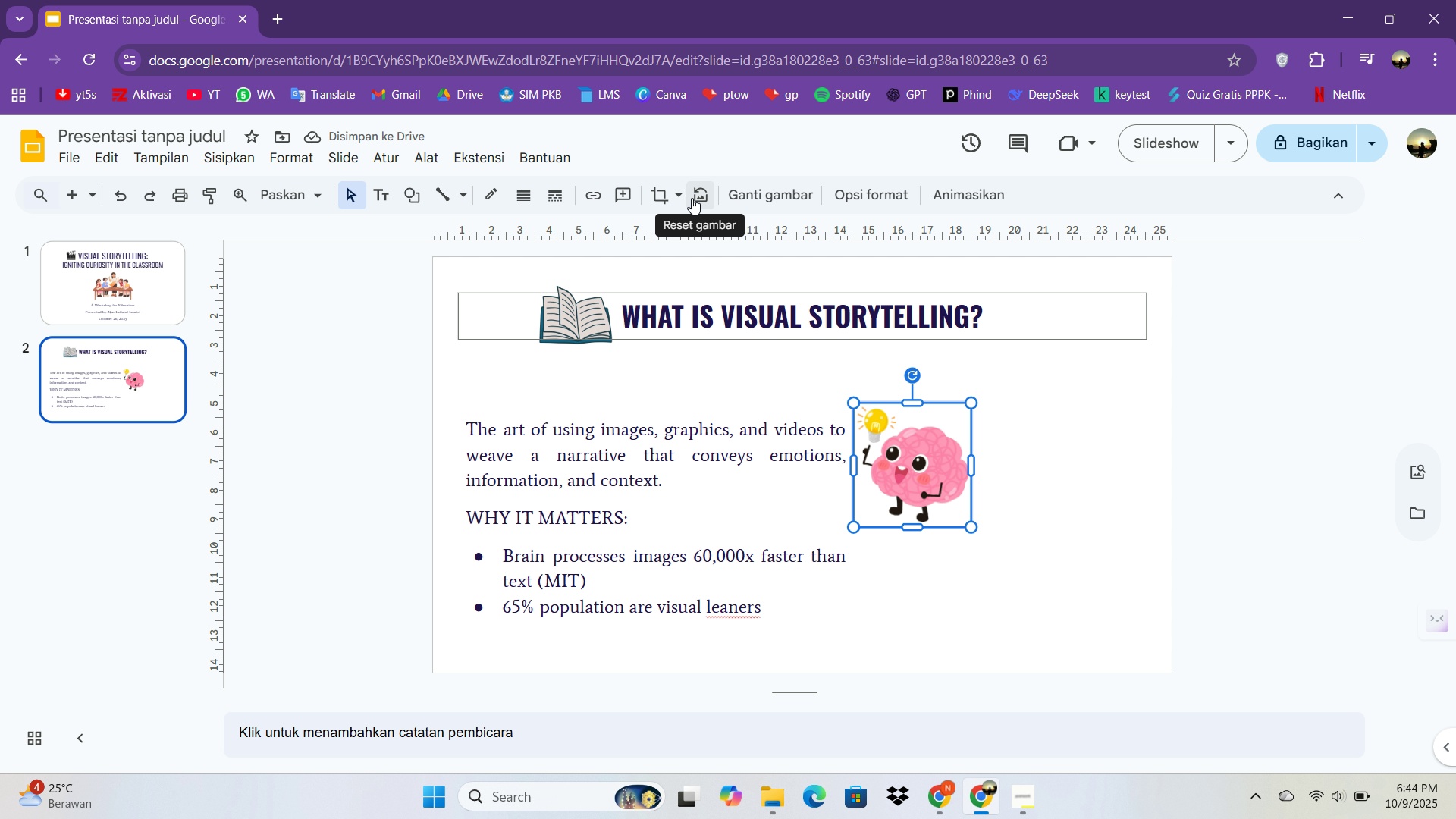 
wait(5.05)
 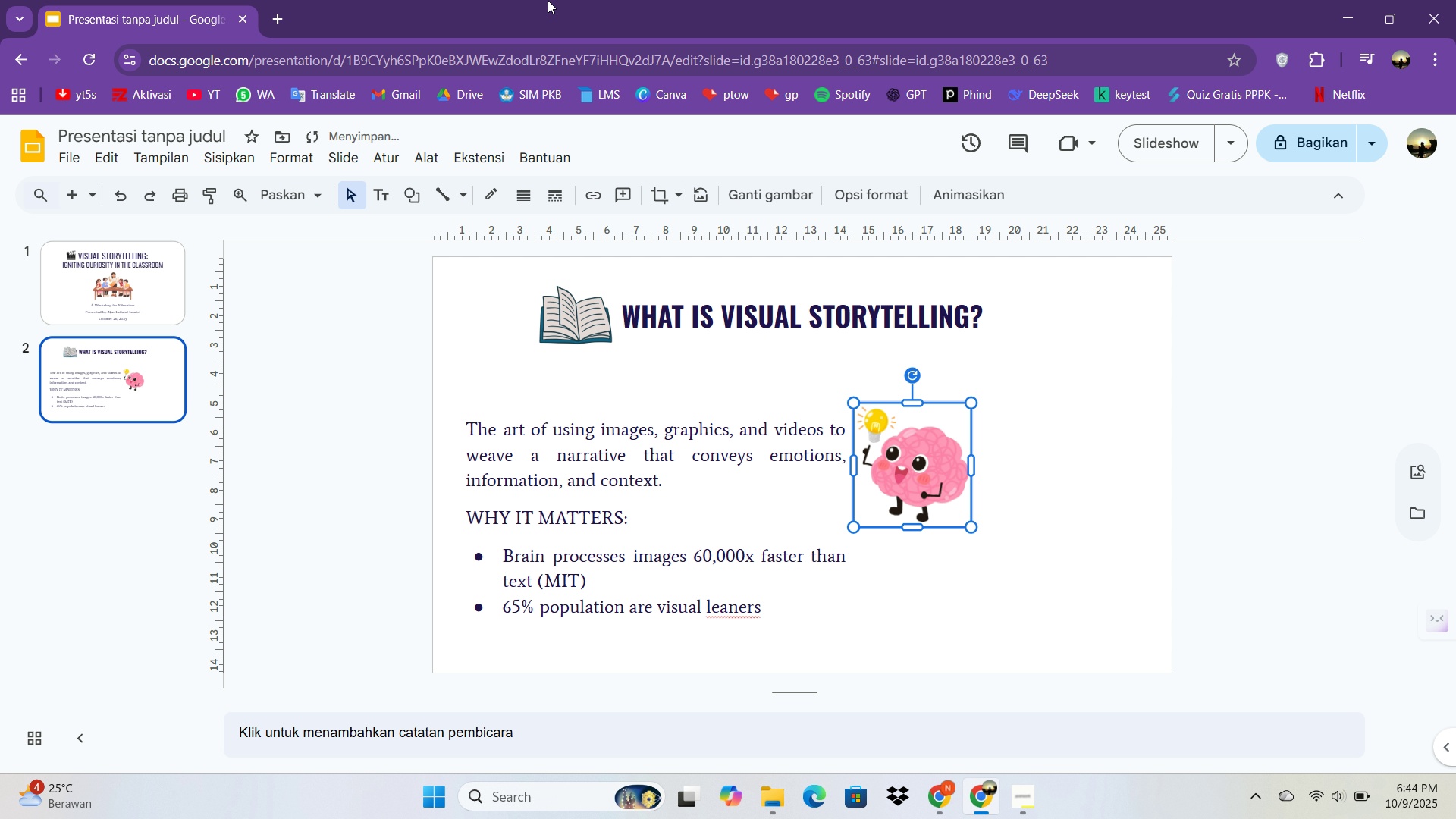 
left_click([692, 198])
 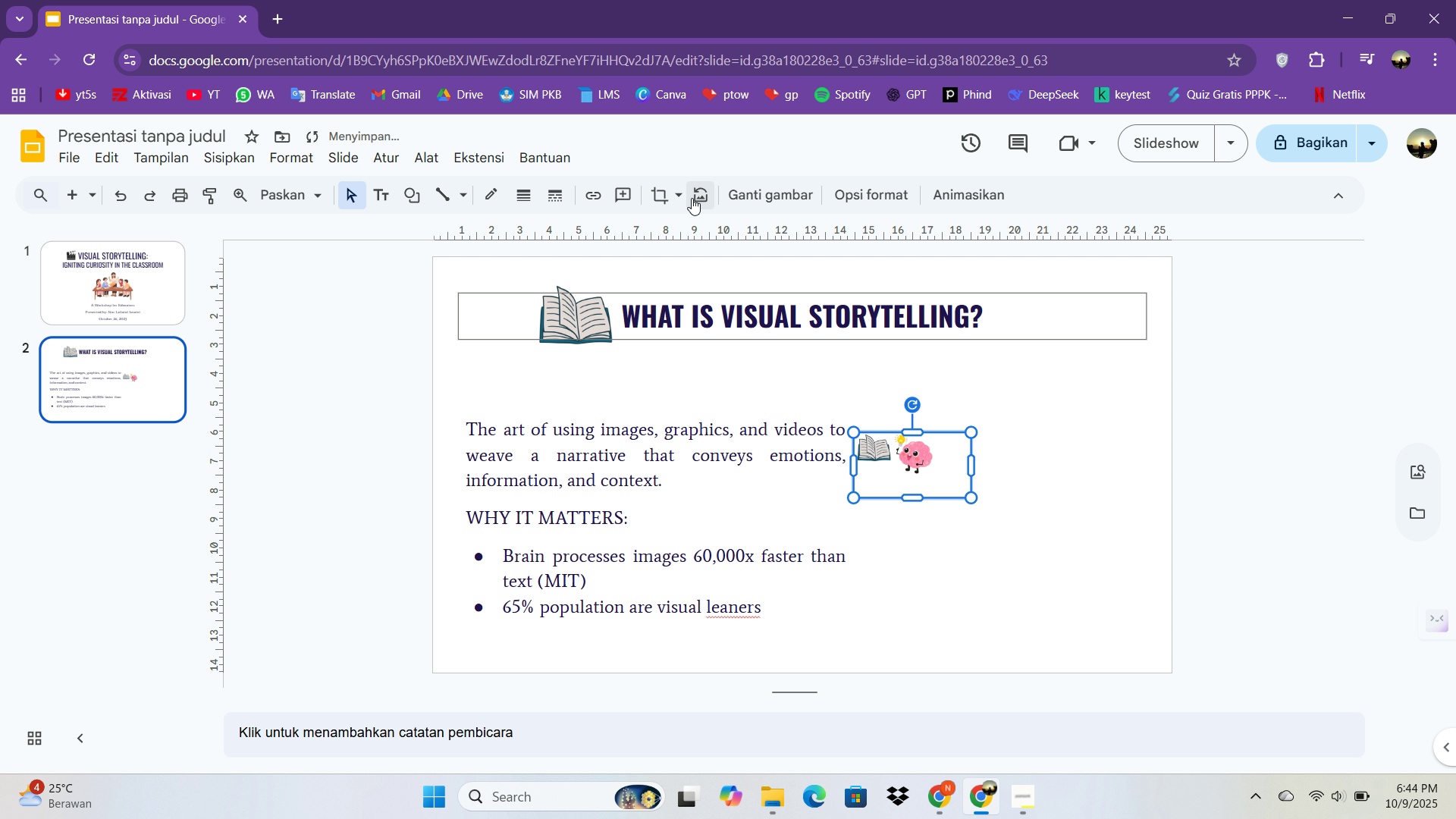 
key(Control+Z)
 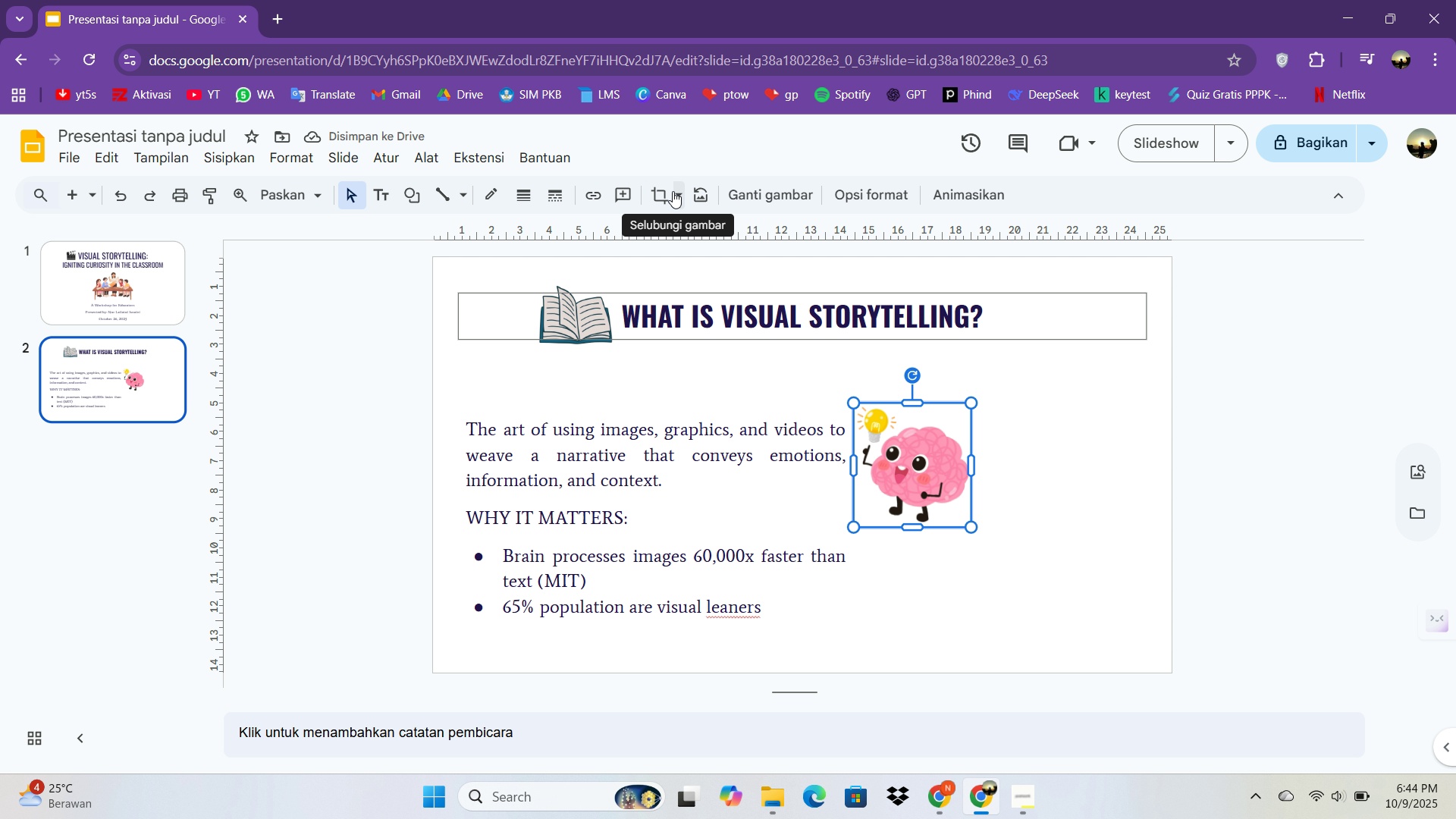 
left_click([678, 193])
 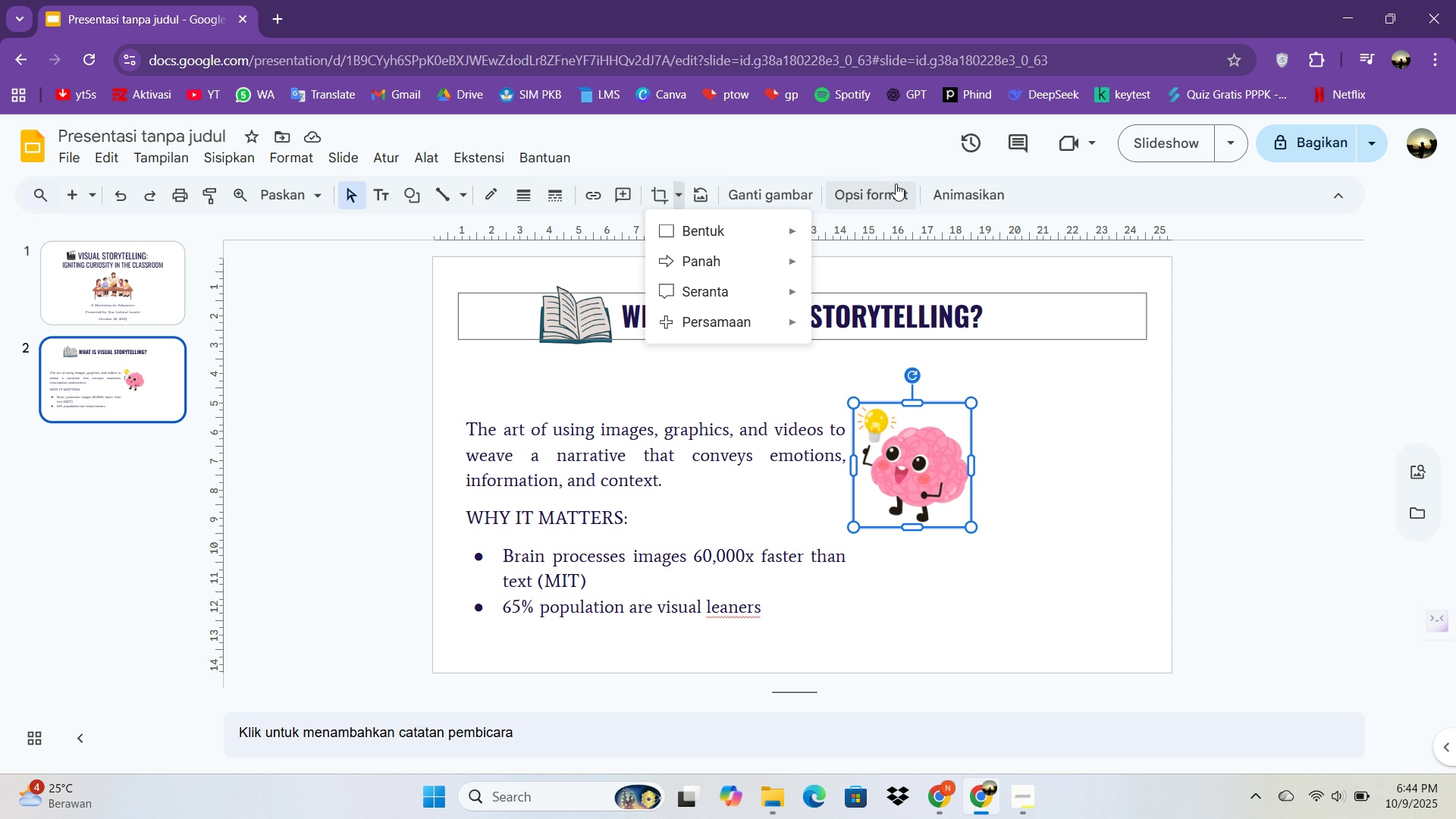 
wait(5.66)
 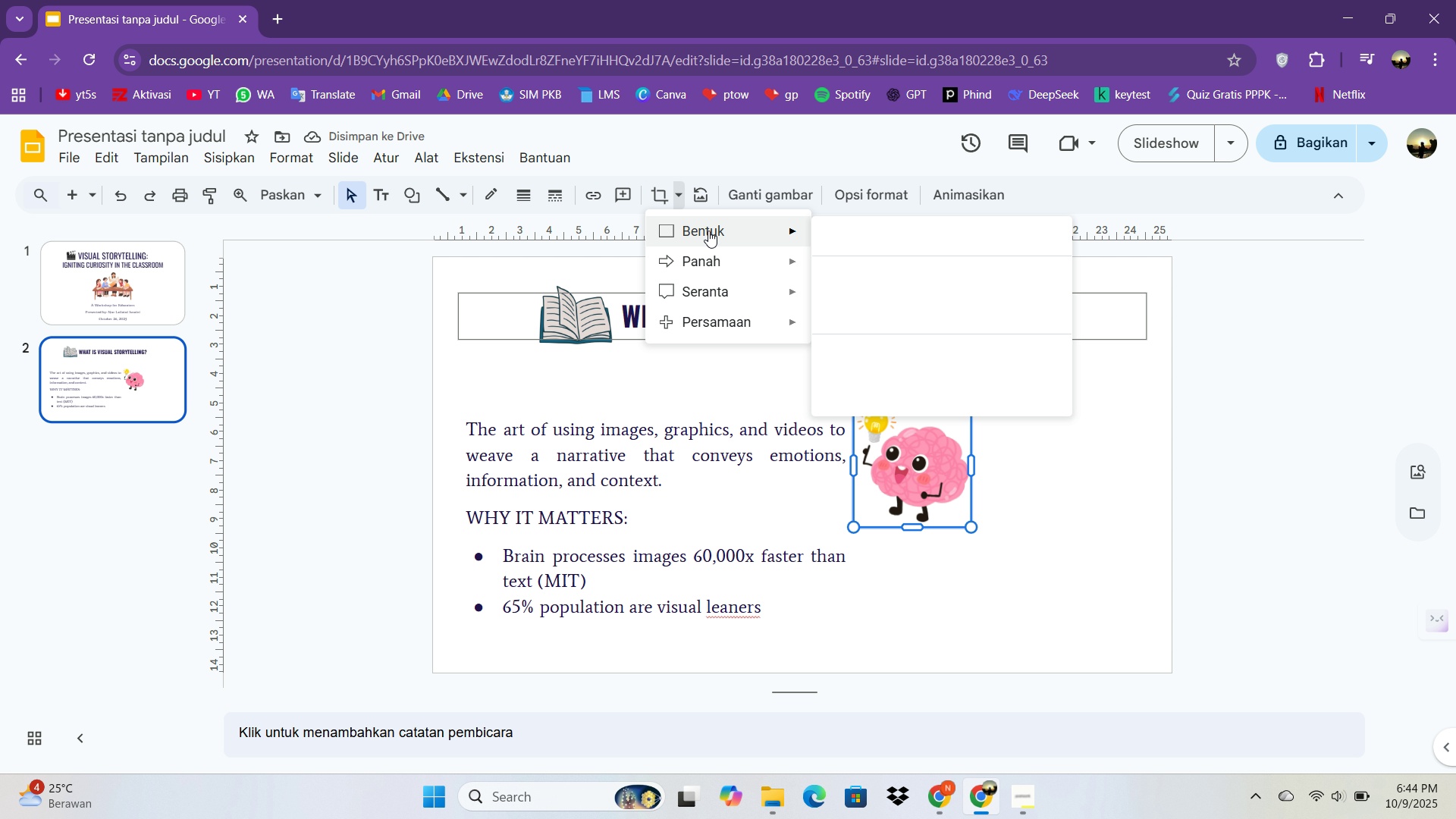 
left_click([907, 199])
 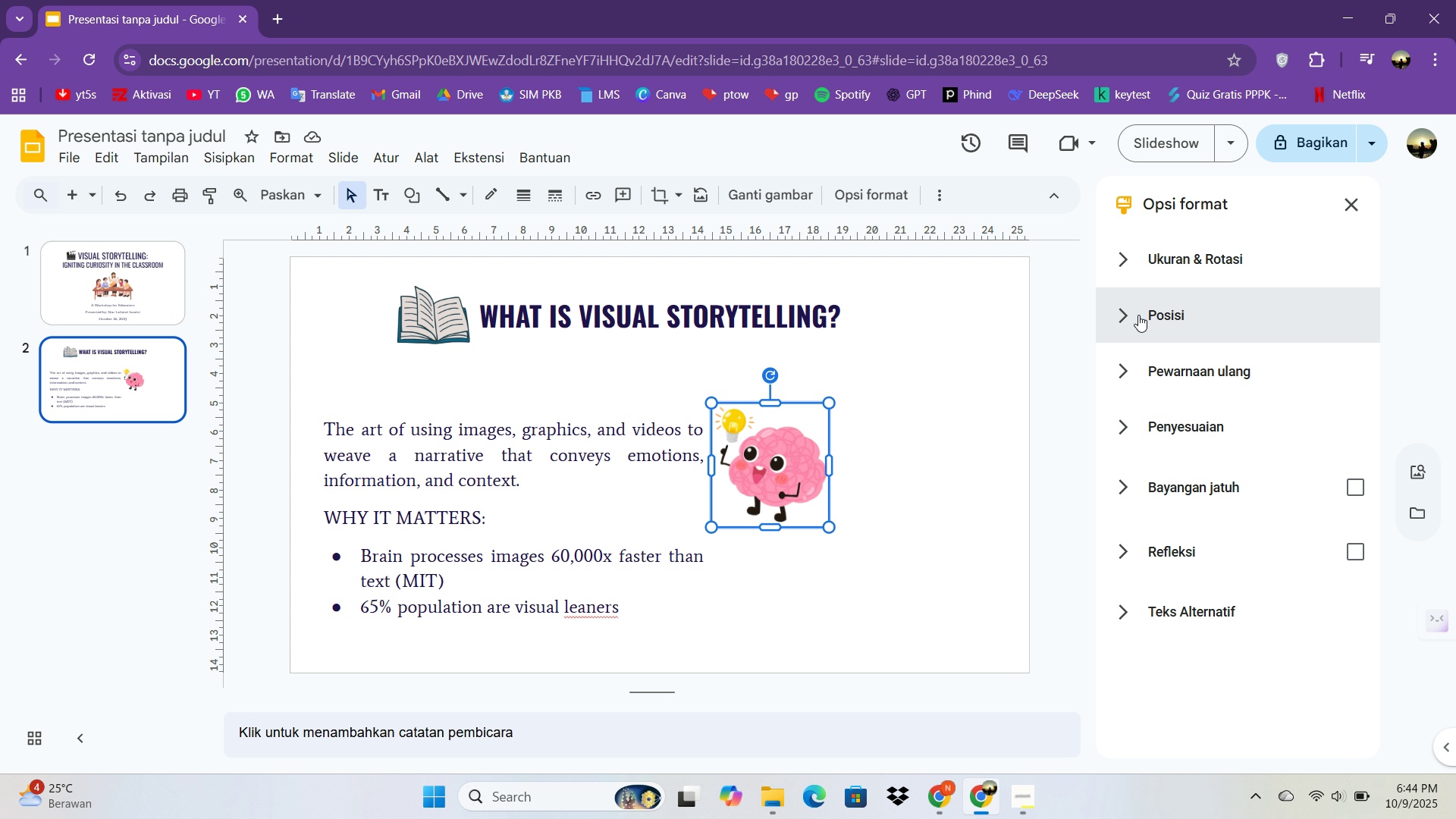 
left_click([1117, 315])
 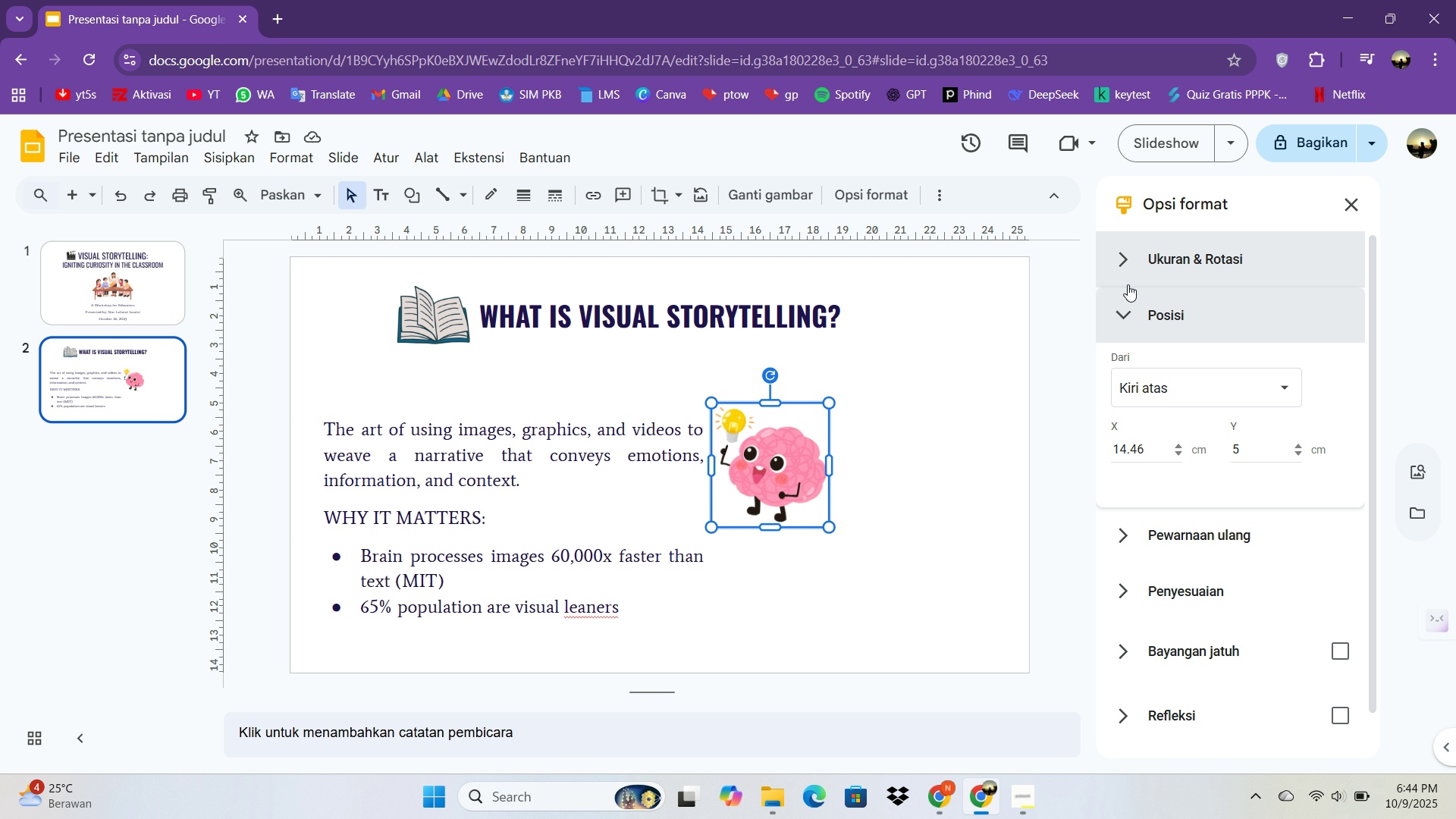 
left_click([1128, 284])
 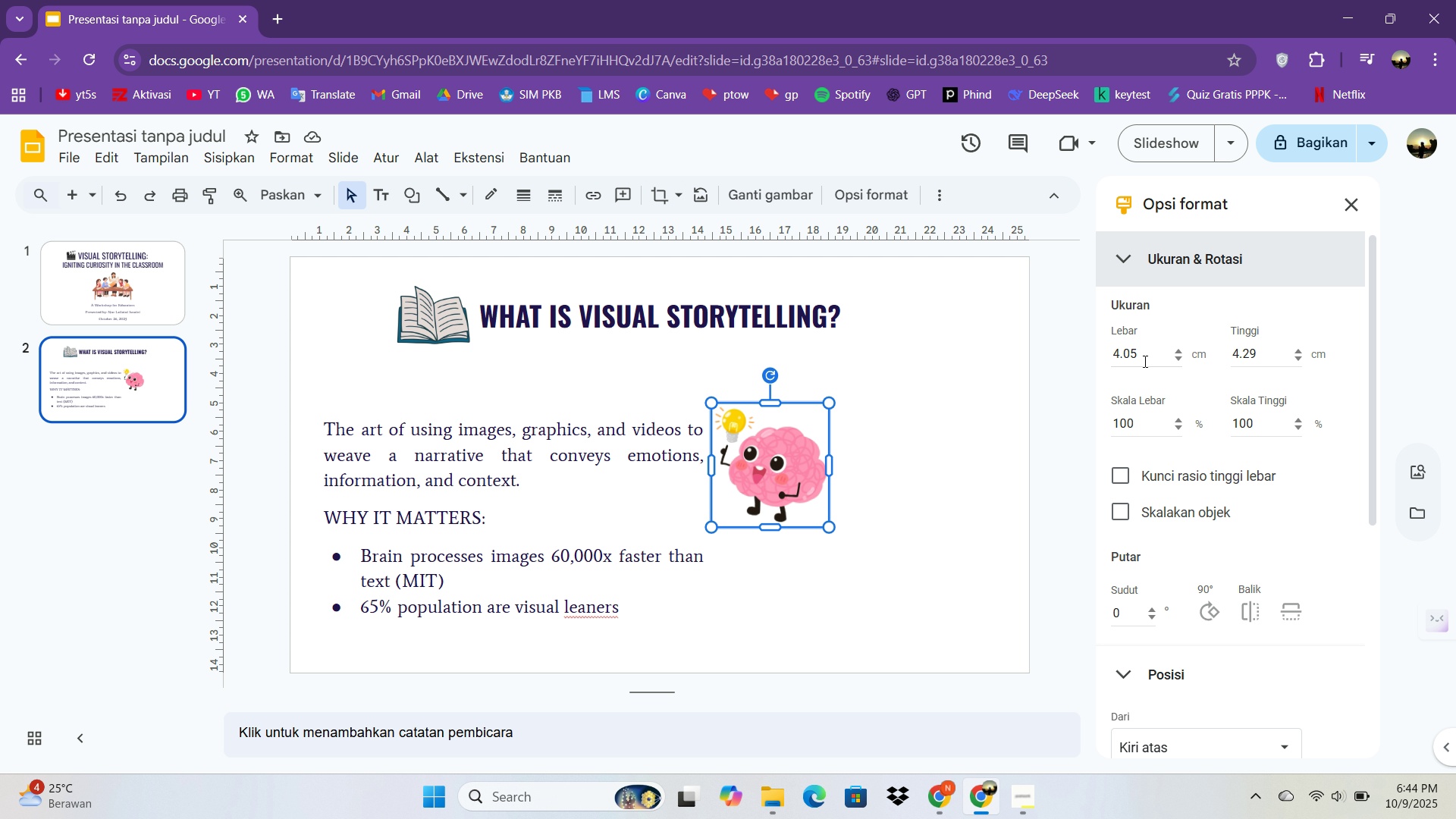 
scroll: coordinate [1161, 615], scroll_direction: down, amount: 8.0
 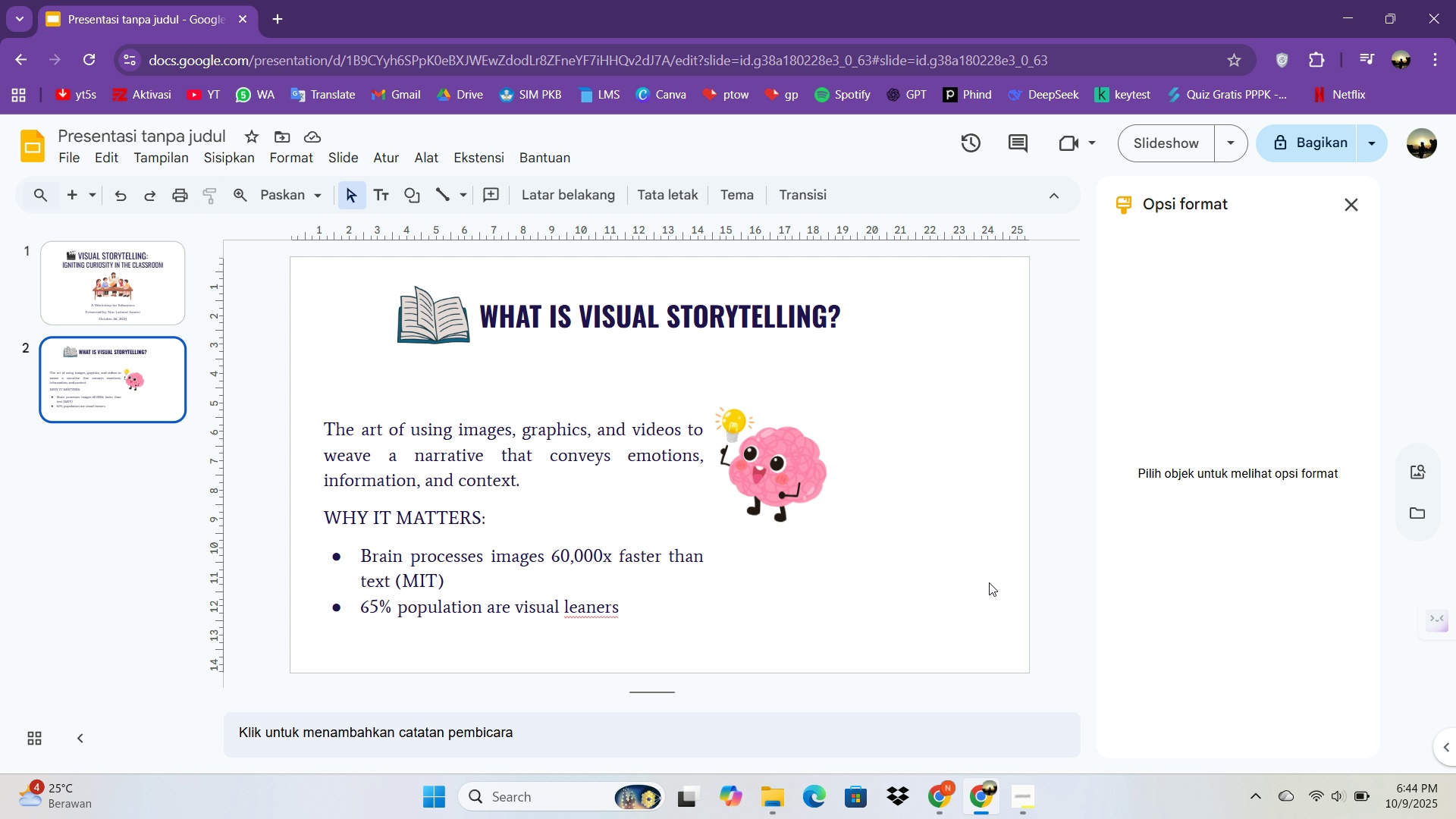 
left_click([989, 582])
 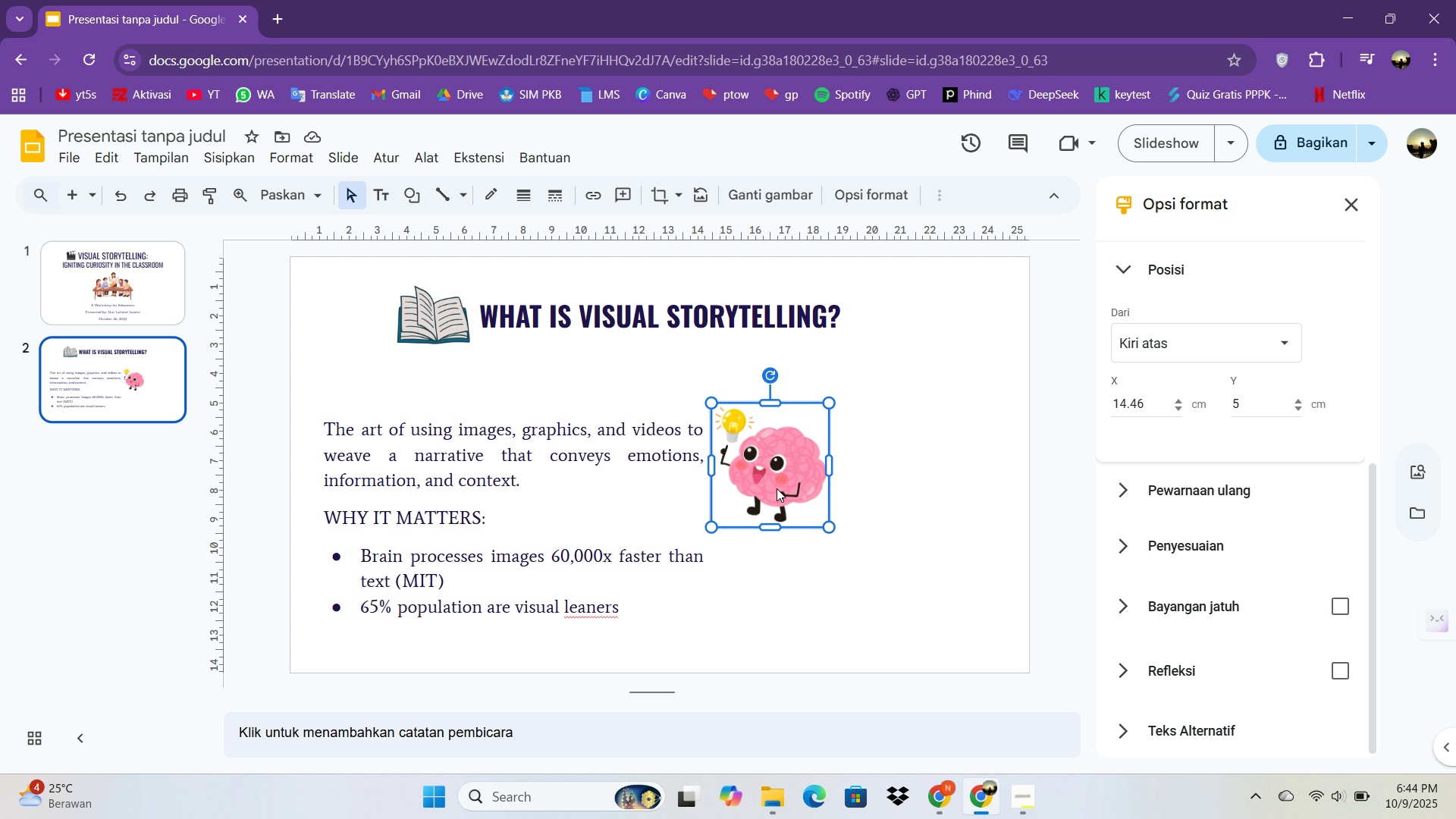 
left_click([777, 488])
 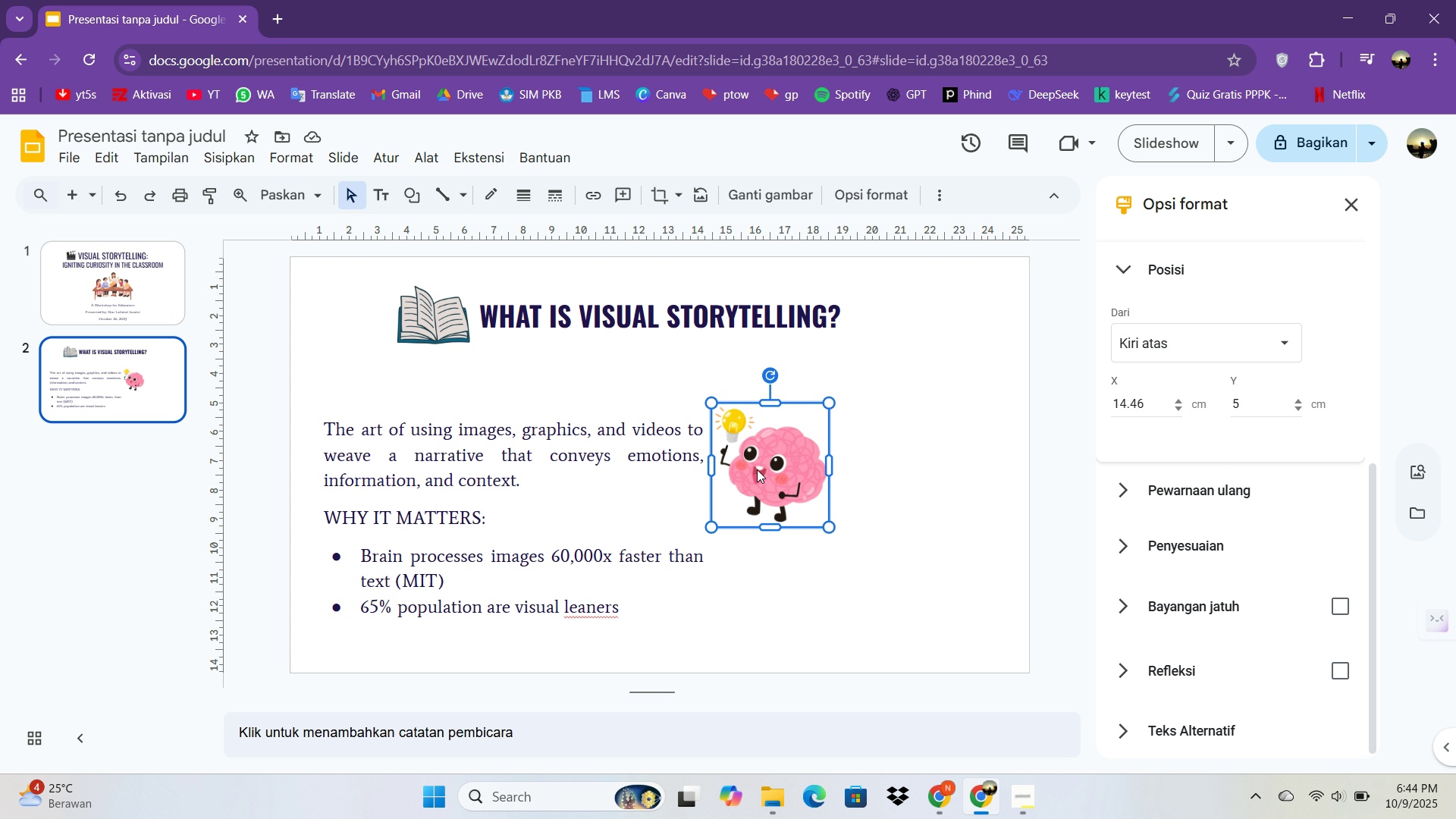 
left_click_drag(start_coordinate=[755, 469], to_coordinate=[765, 465])
 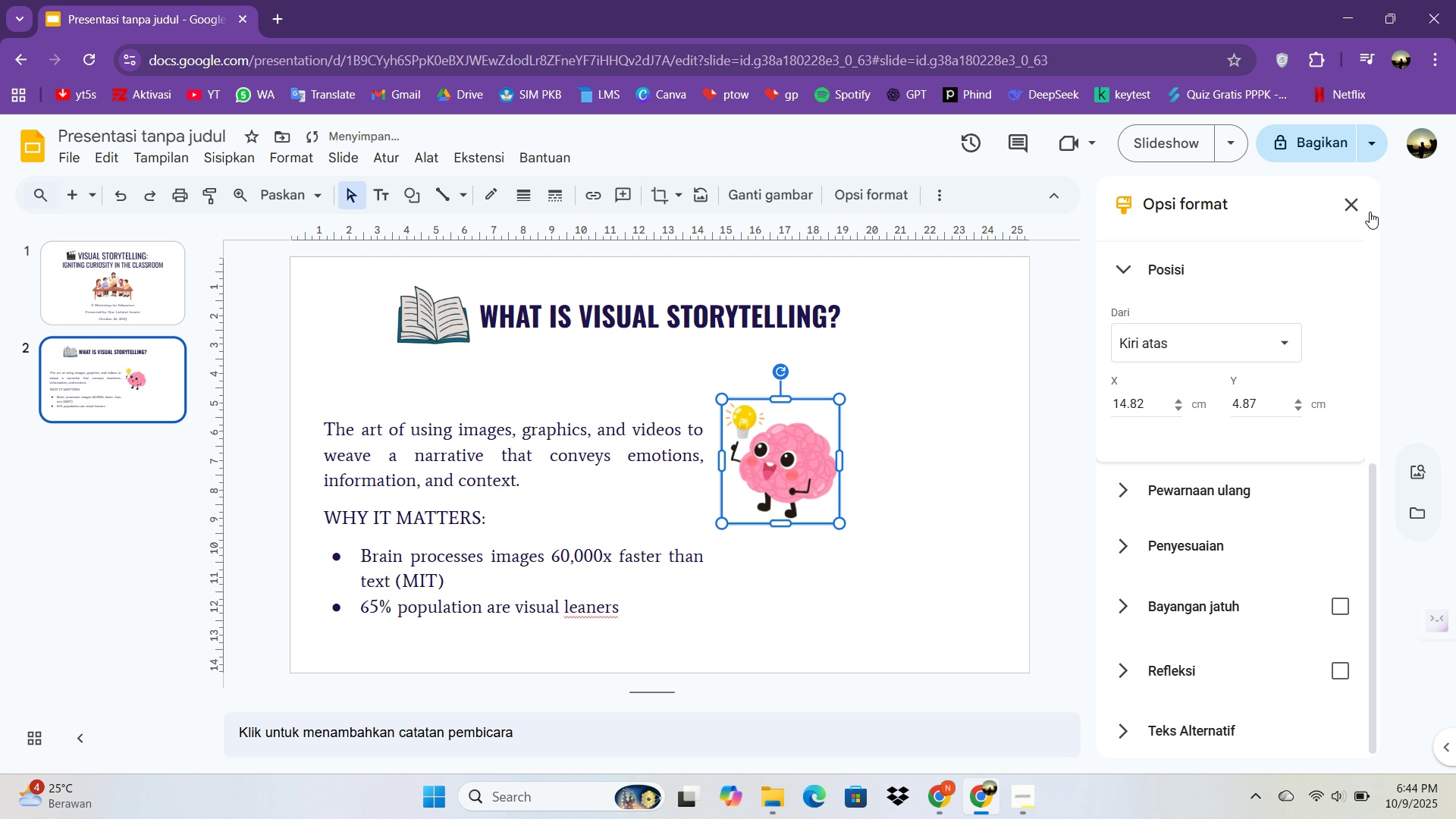 
left_click([1354, 207])
 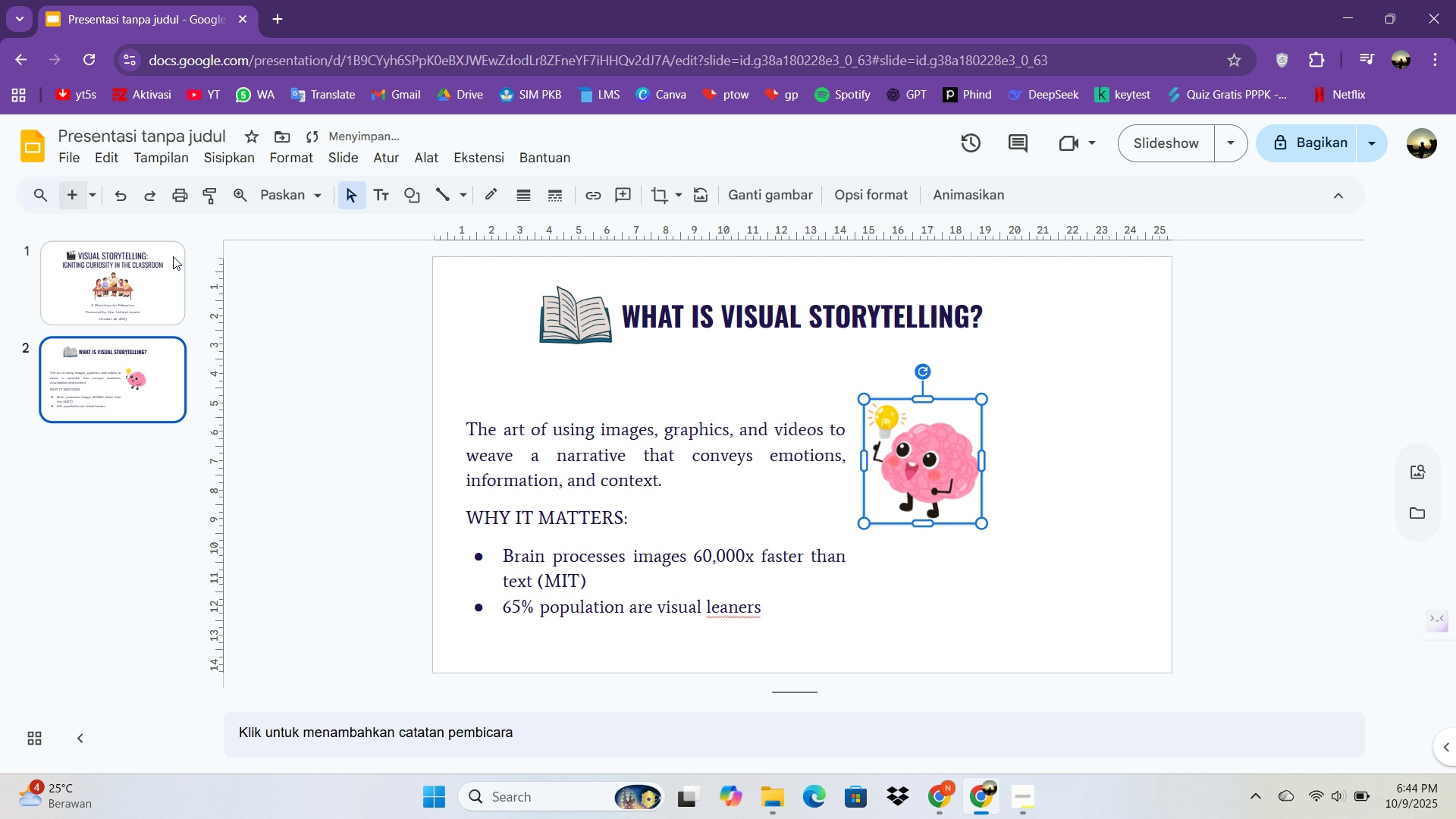 
left_click([206, 153])
 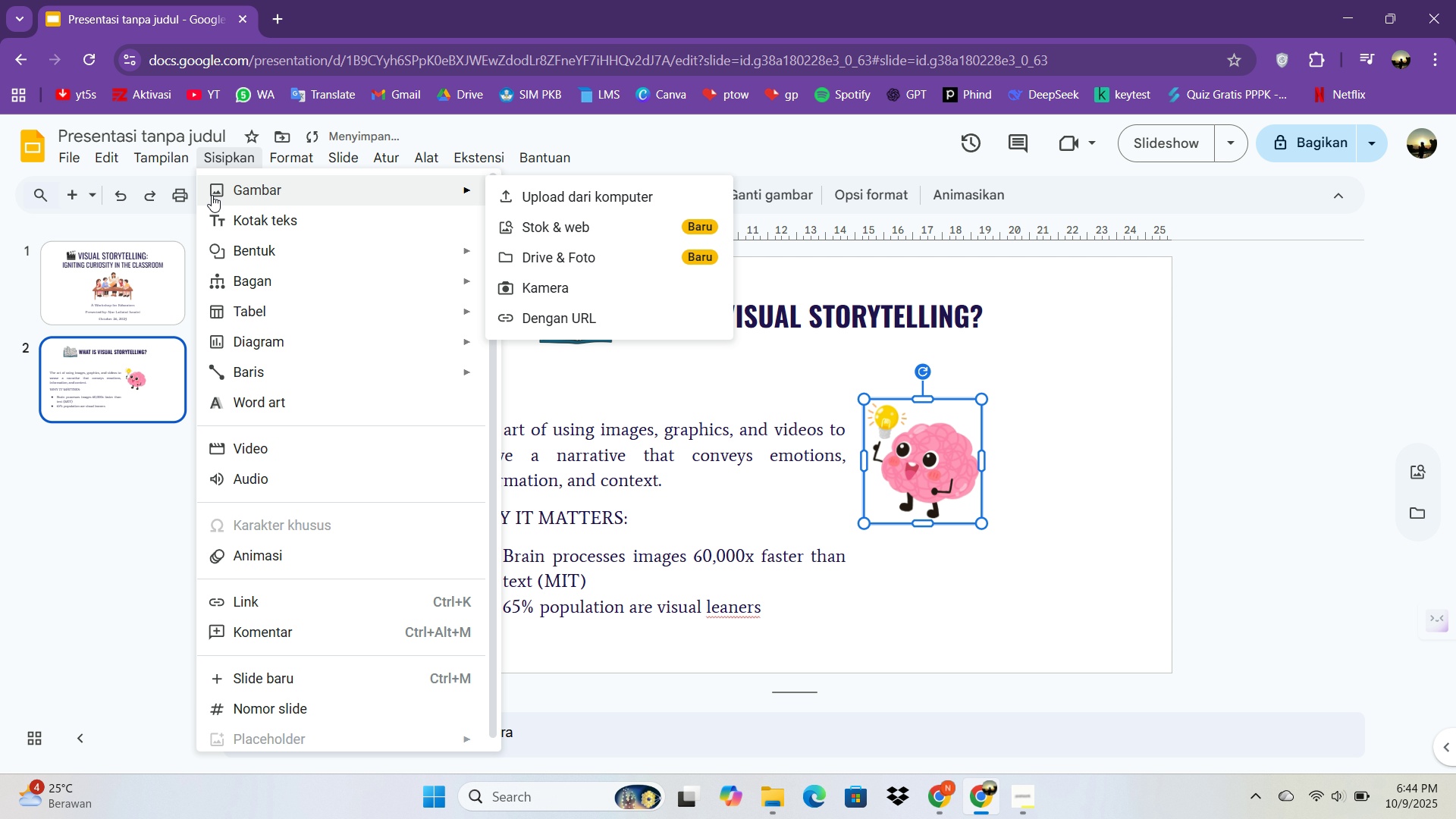 
left_click([212, 195])
 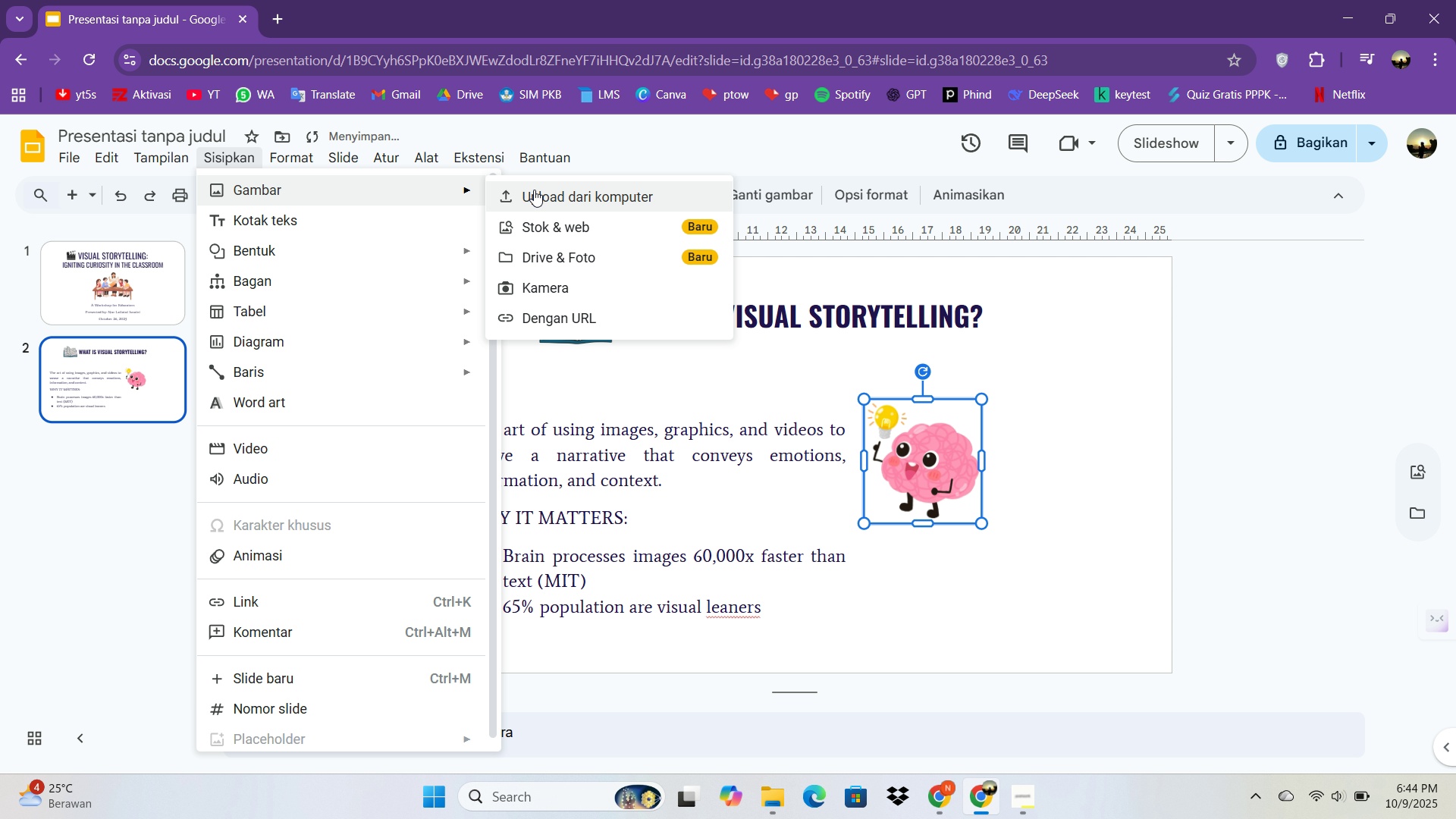 
left_click([534, 190])
 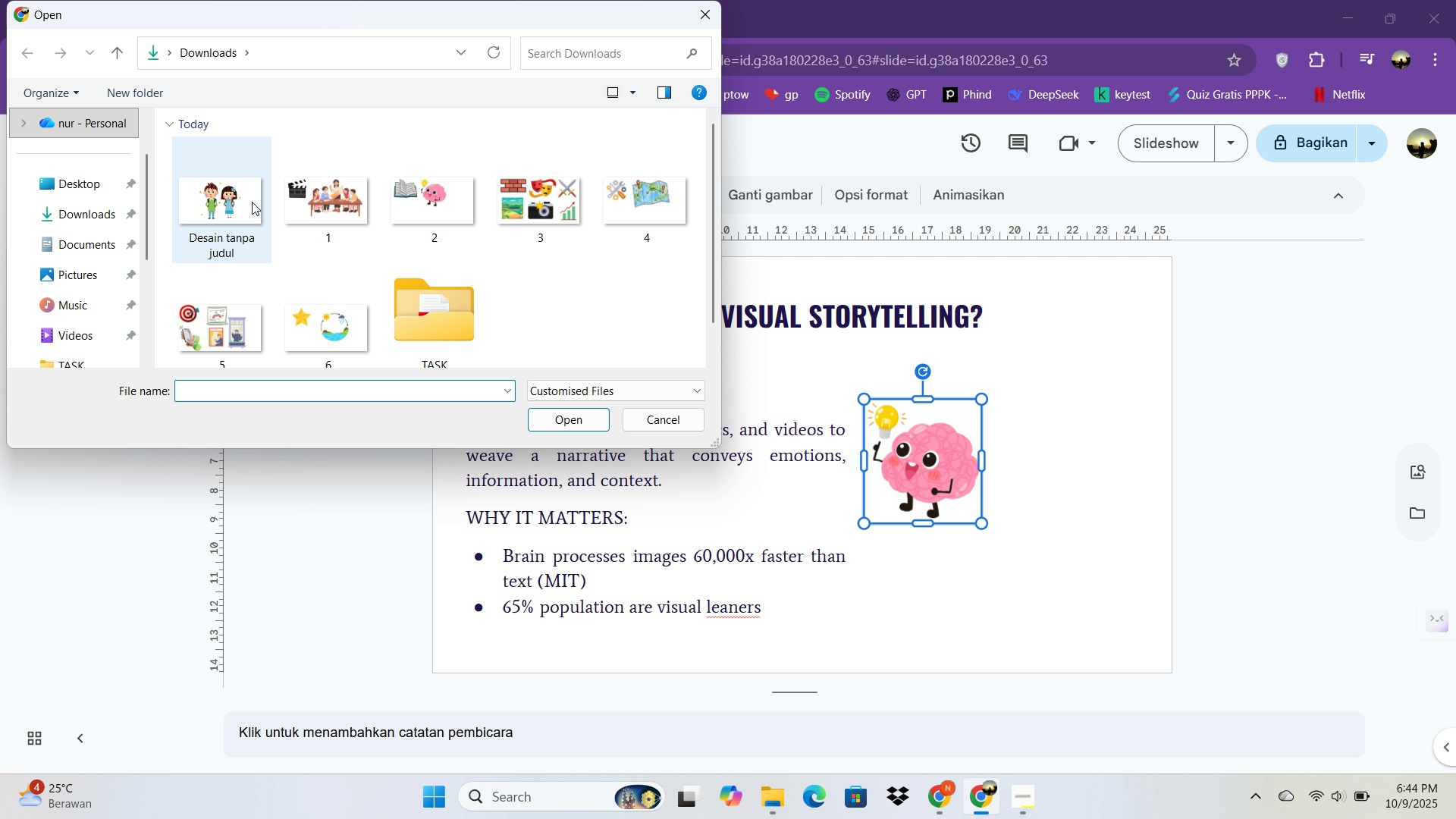 
double_click([252, 202])
 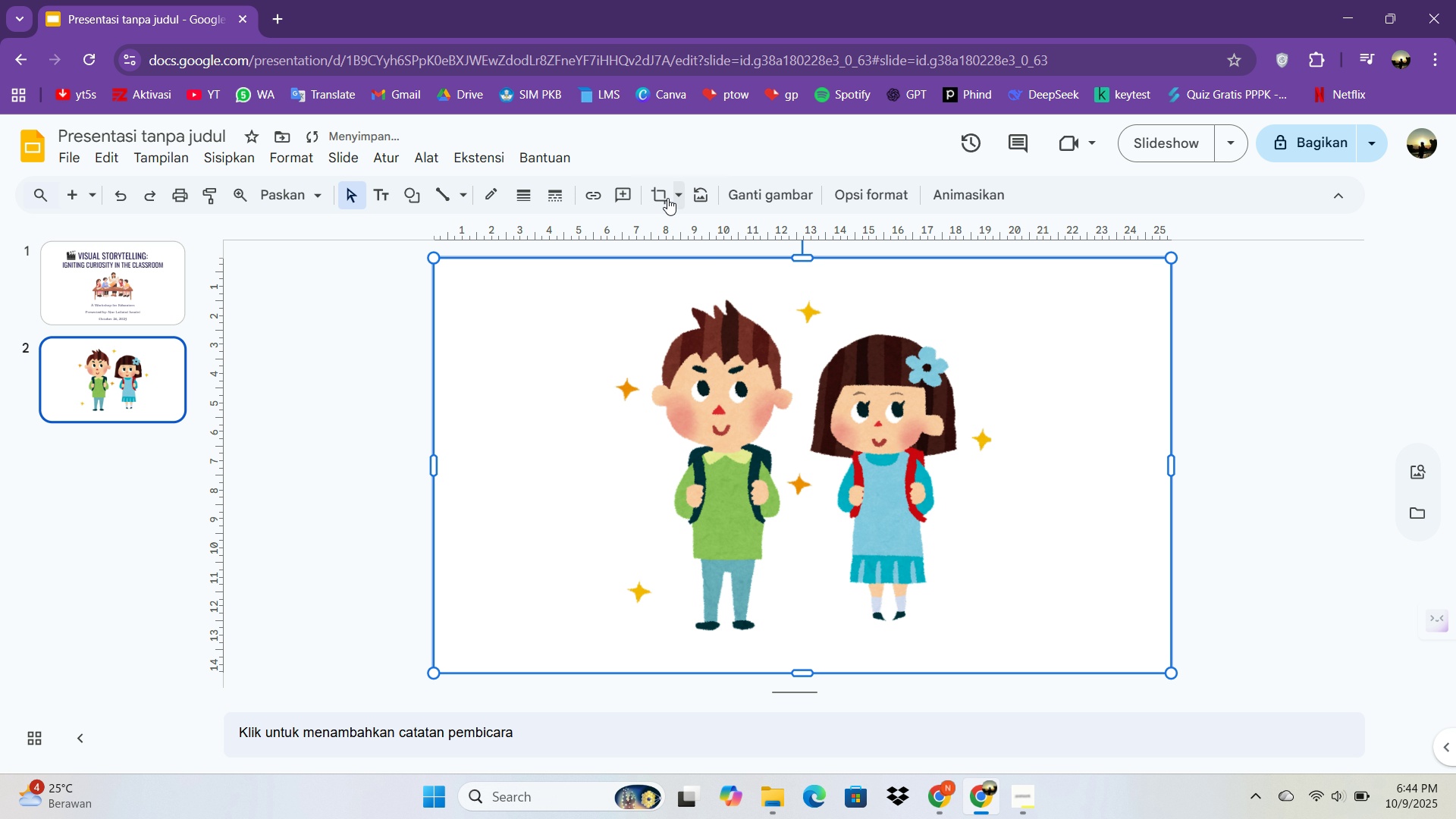 
left_click([665, 198])
 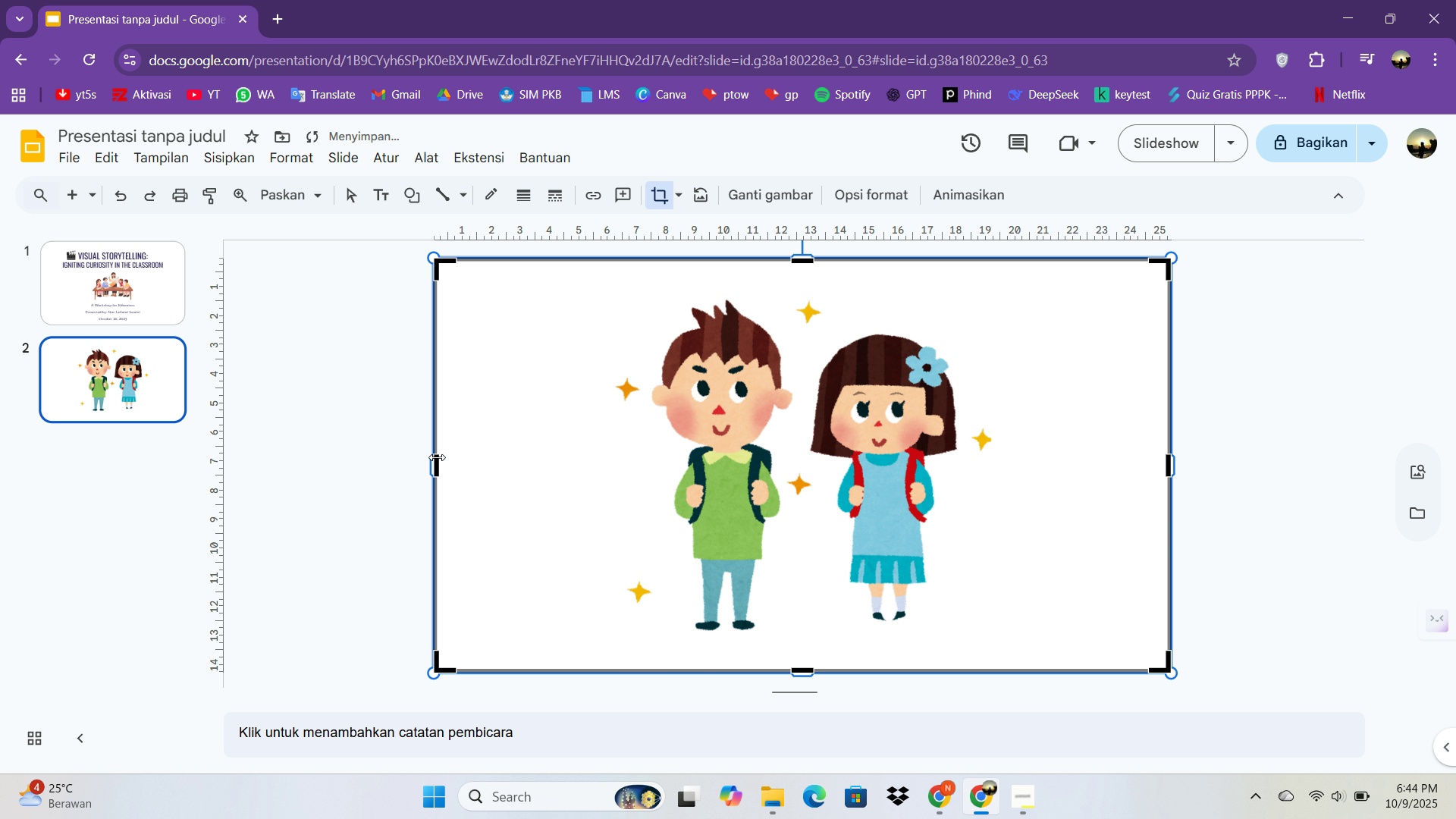 
left_click_drag(start_coordinate=[437, 460], to_coordinate=[611, 463])
 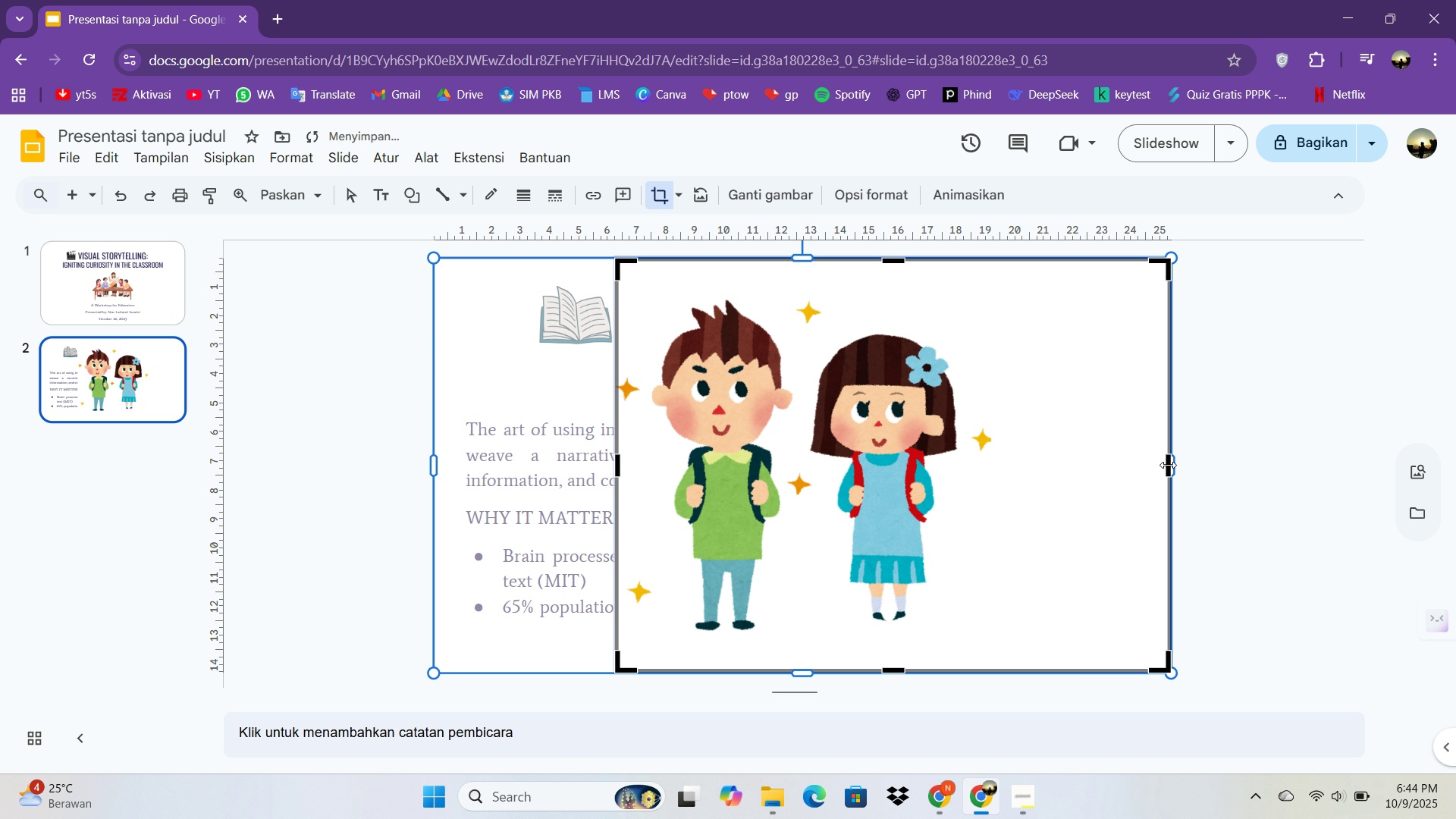 
left_click_drag(start_coordinate=[1169, 465], to_coordinate=[992, 466])
 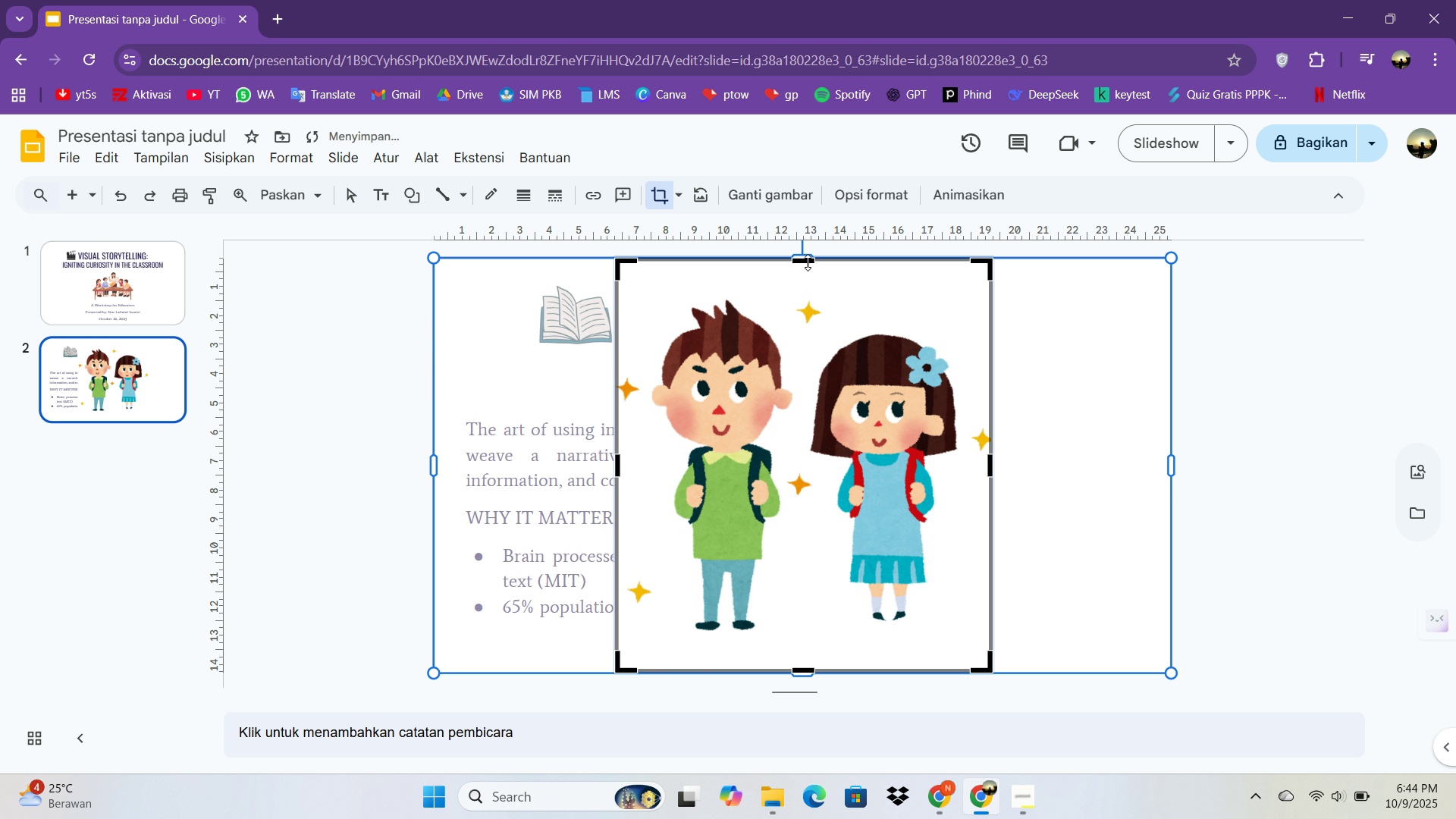 
left_click_drag(start_coordinate=[808, 262], to_coordinate=[811, 293])
 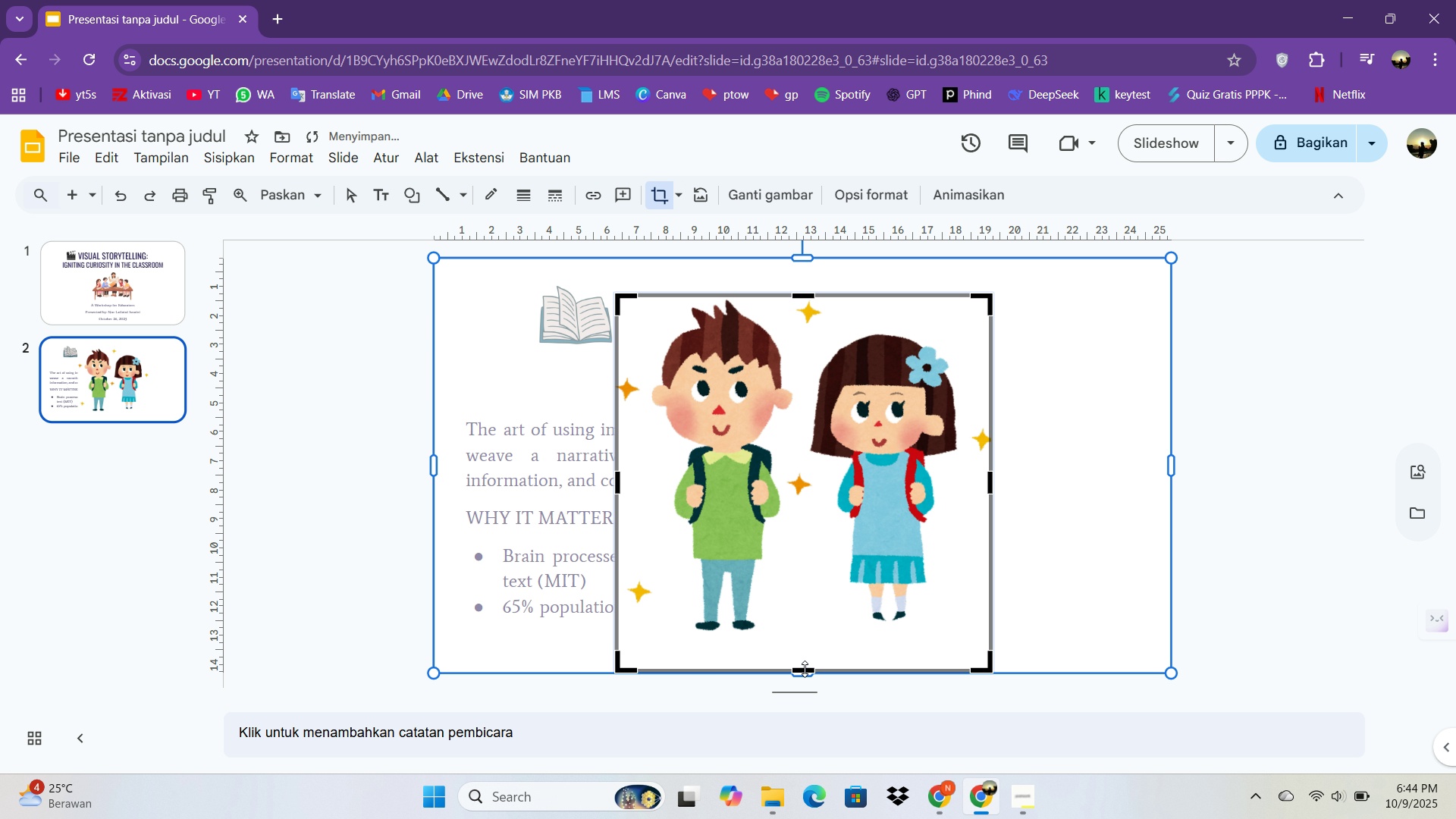 
left_click_drag(start_coordinate=[805, 668], to_coordinate=[807, 635])
 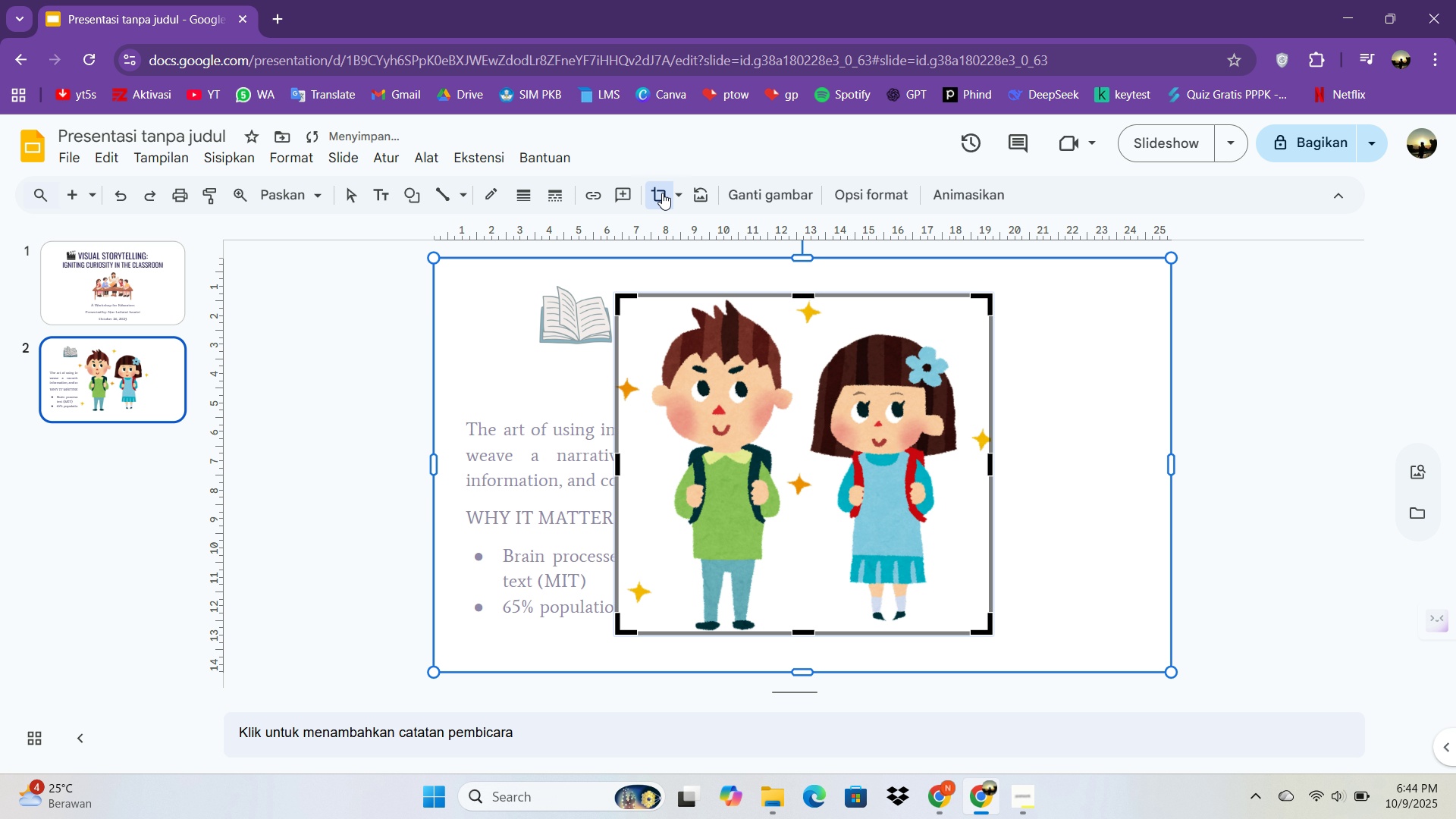 
left_click([661, 193])
 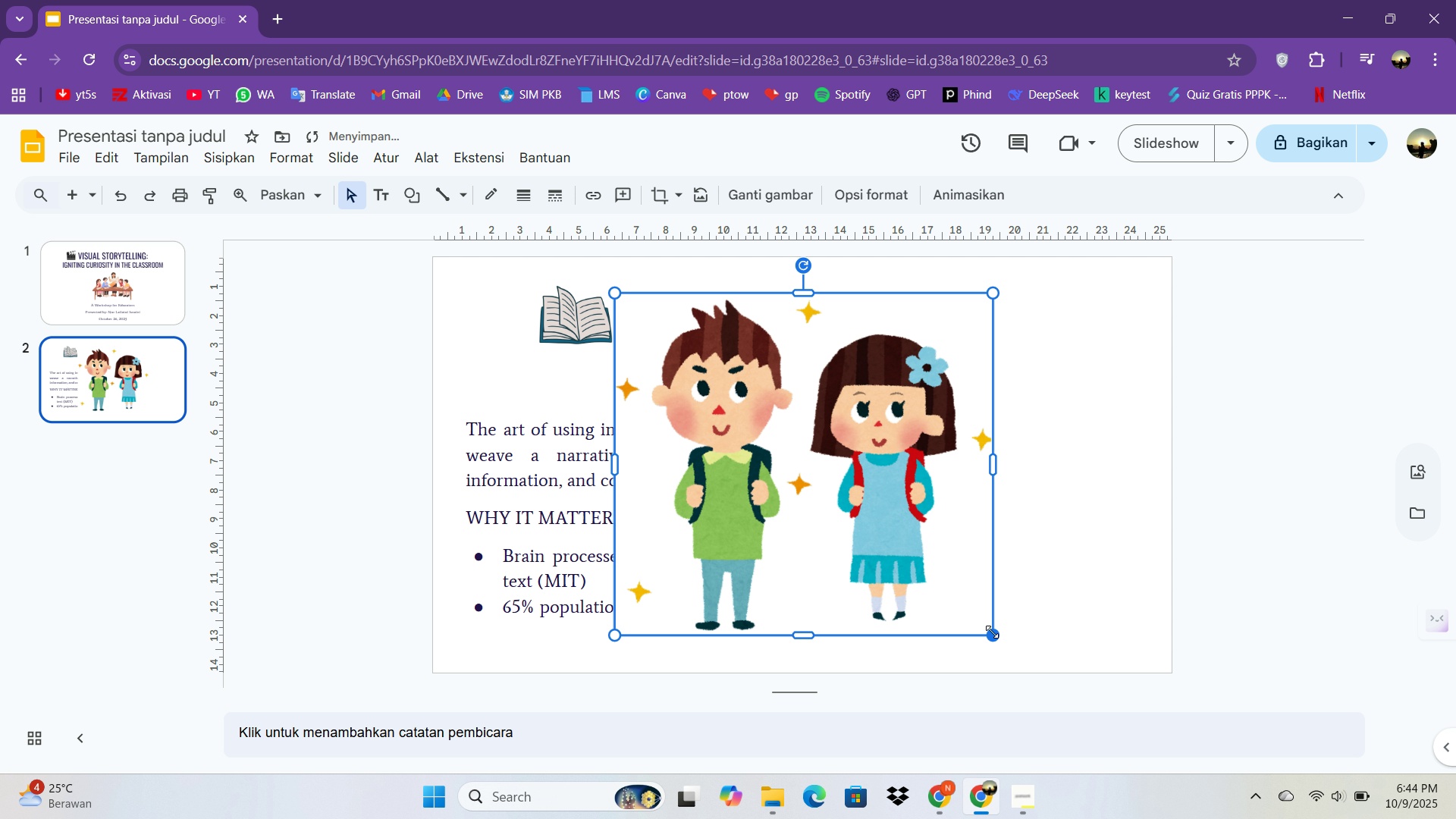 
left_click_drag(start_coordinate=[994, 638], to_coordinate=[792, 417])
 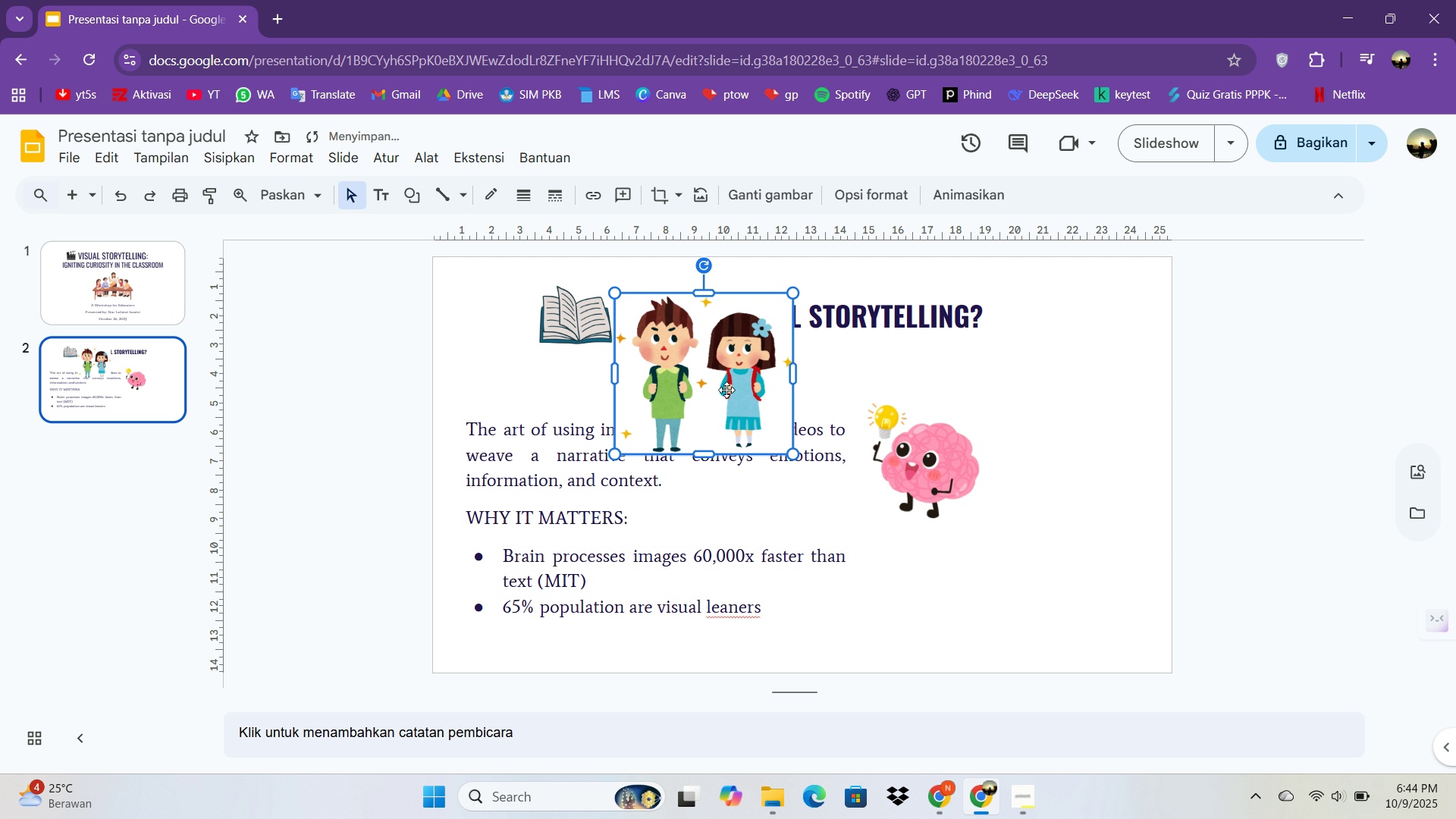 
left_click_drag(start_coordinate=[711, 384], to_coordinate=[1068, 489])
 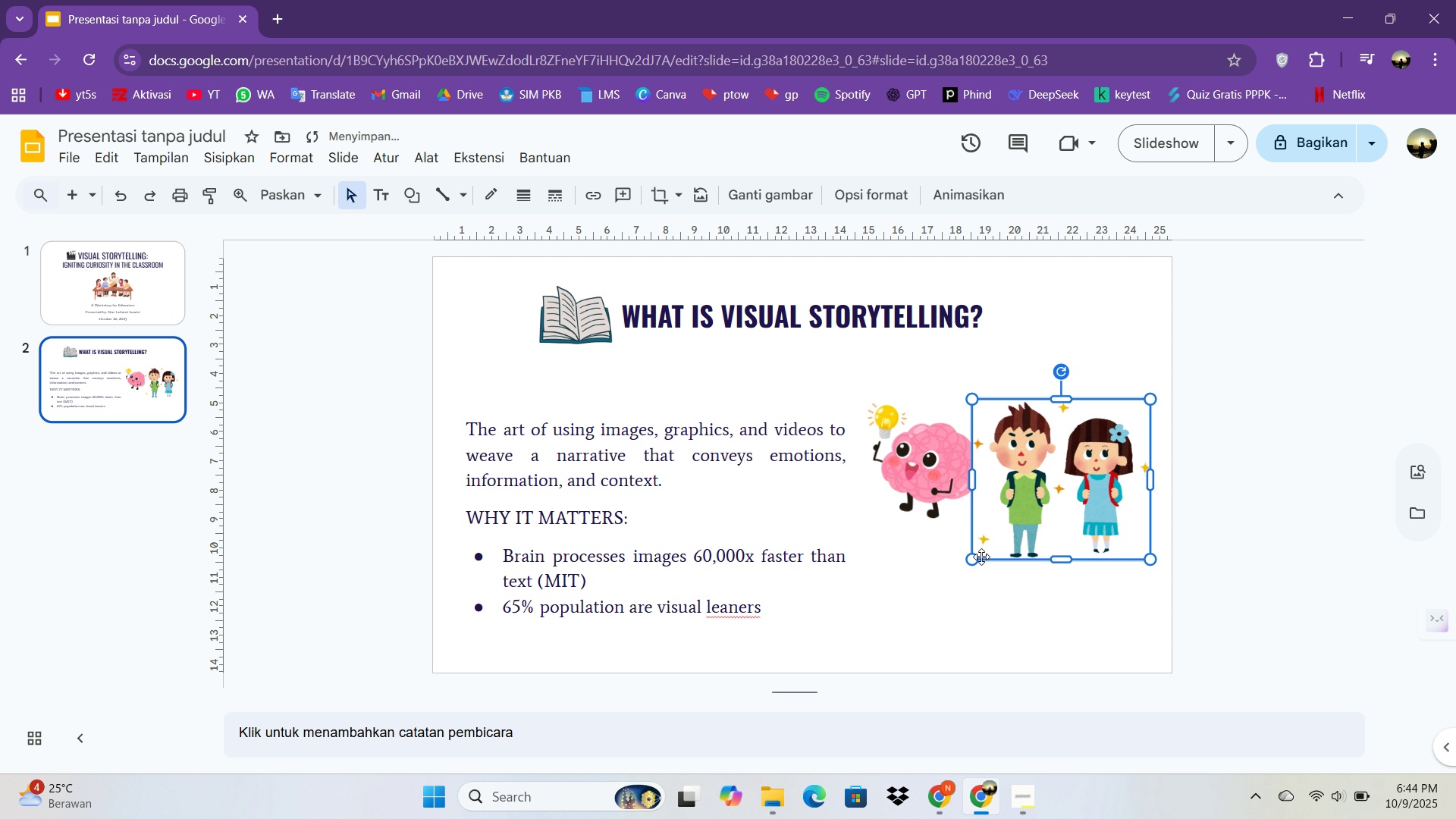 
left_click_drag(start_coordinate=[976, 558], to_coordinate=[1031, 522])
 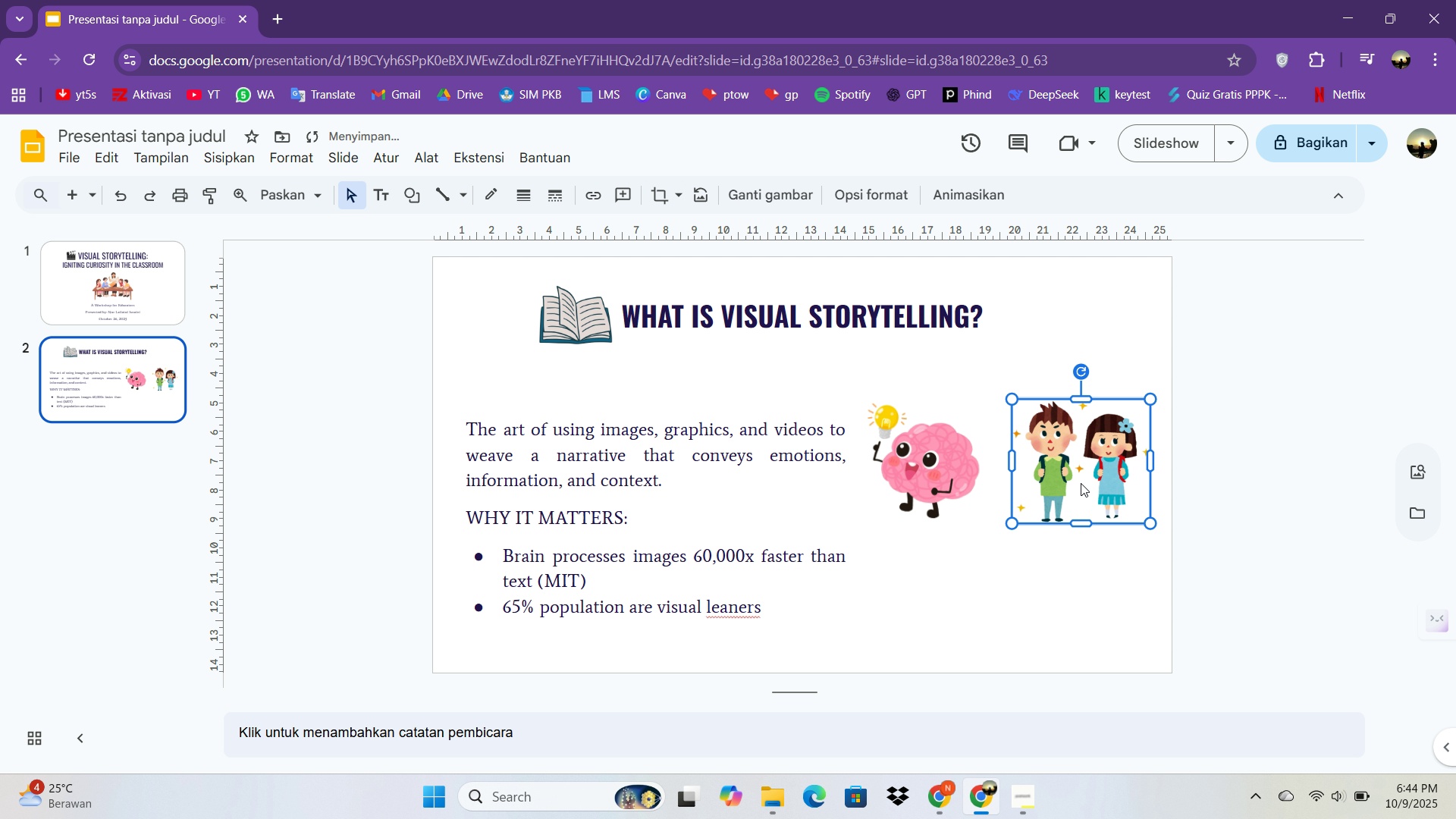 
left_click_drag(start_coordinate=[1083, 481], to_coordinate=[944, 595])
 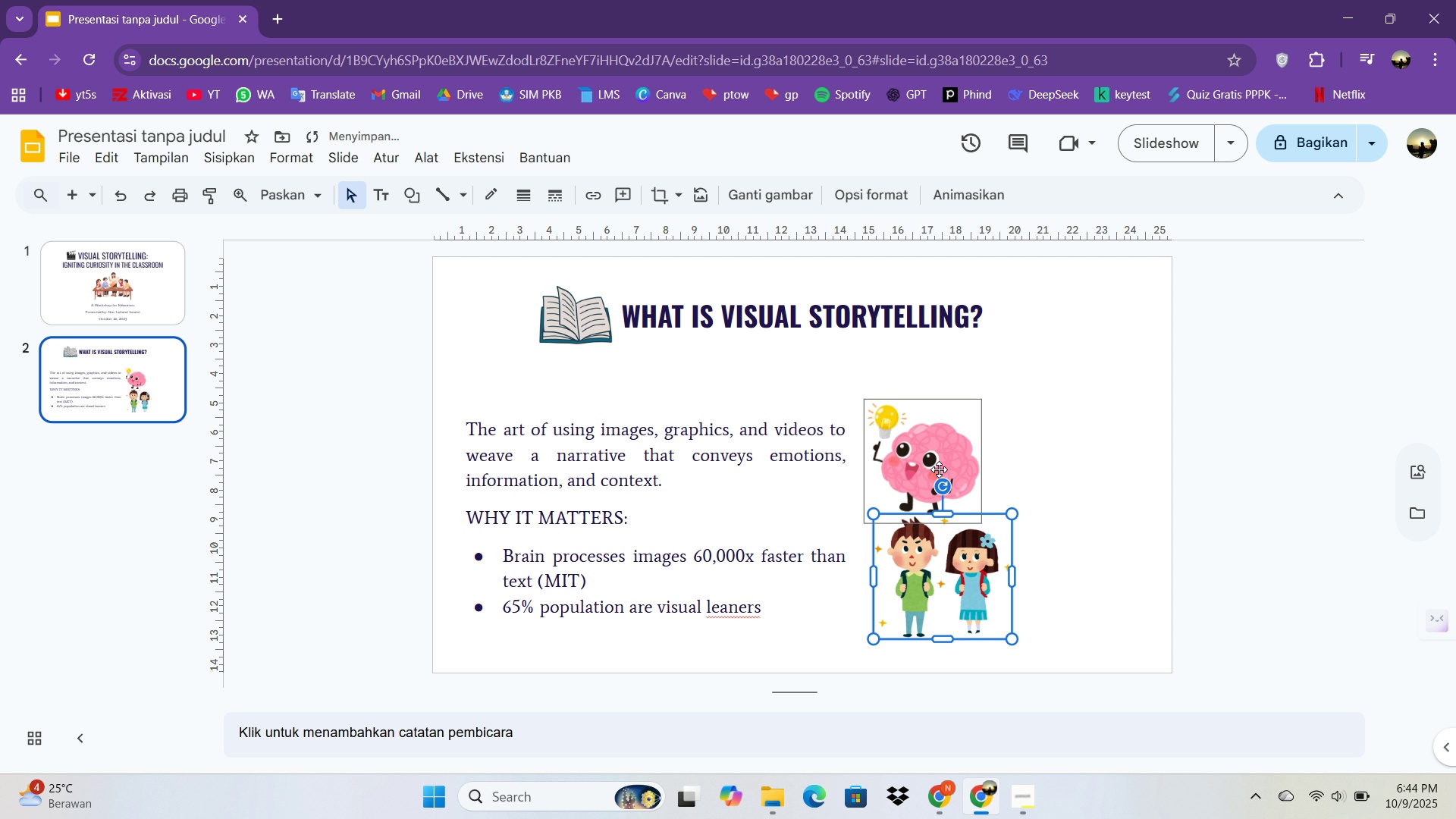 
left_click_drag(start_coordinate=[930, 468], to_coordinate=[1084, 427])
 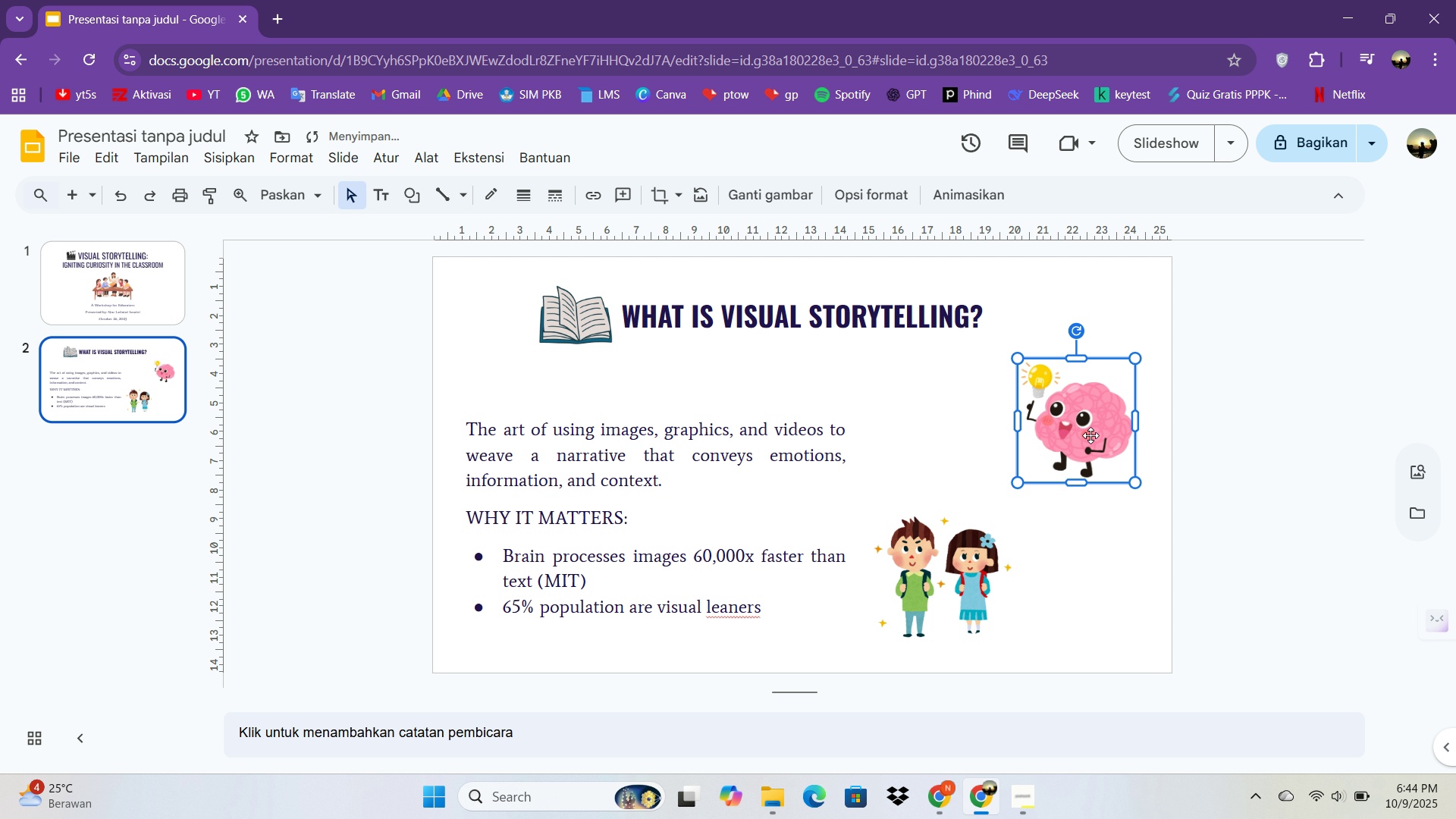 
left_click_drag(start_coordinate=[1090, 432], to_coordinate=[1081, 463])
 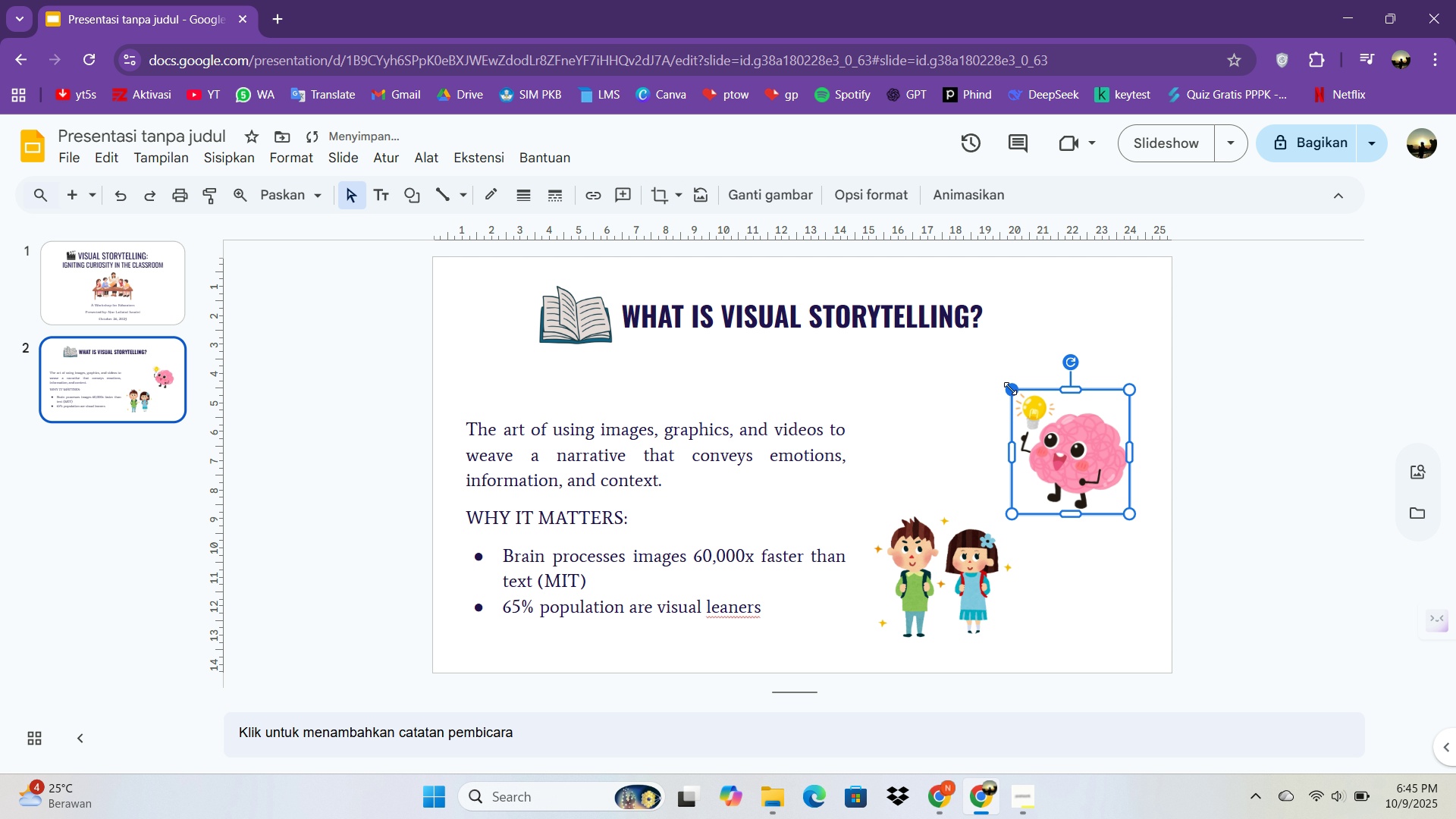 
left_click_drag(start_coordinate=[1013, 391], to_coordinate=[1031, 403])
 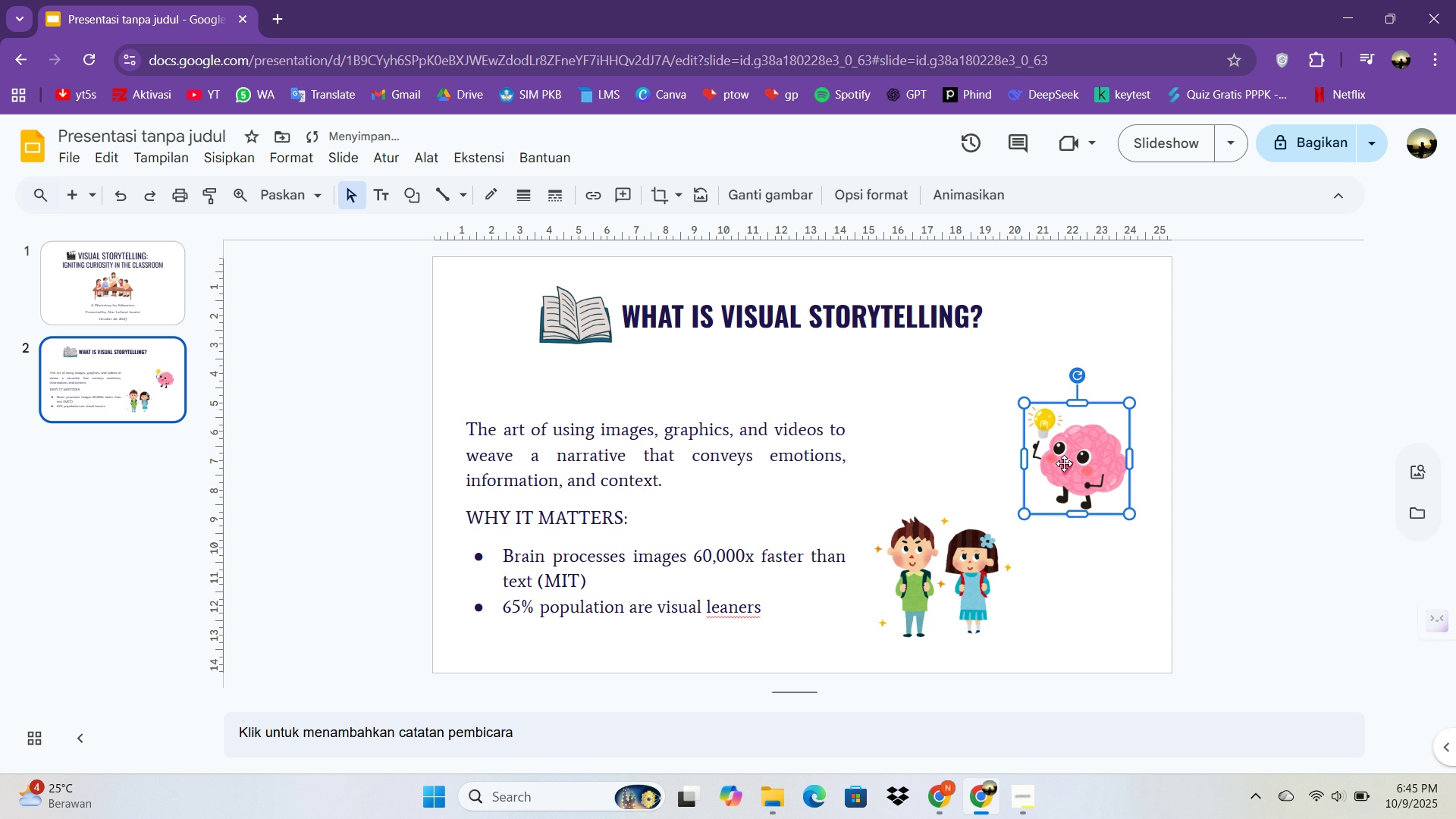 
left_click_drag(start_coordinate=[1067, 469], to_coordinate=[1078, 455])
 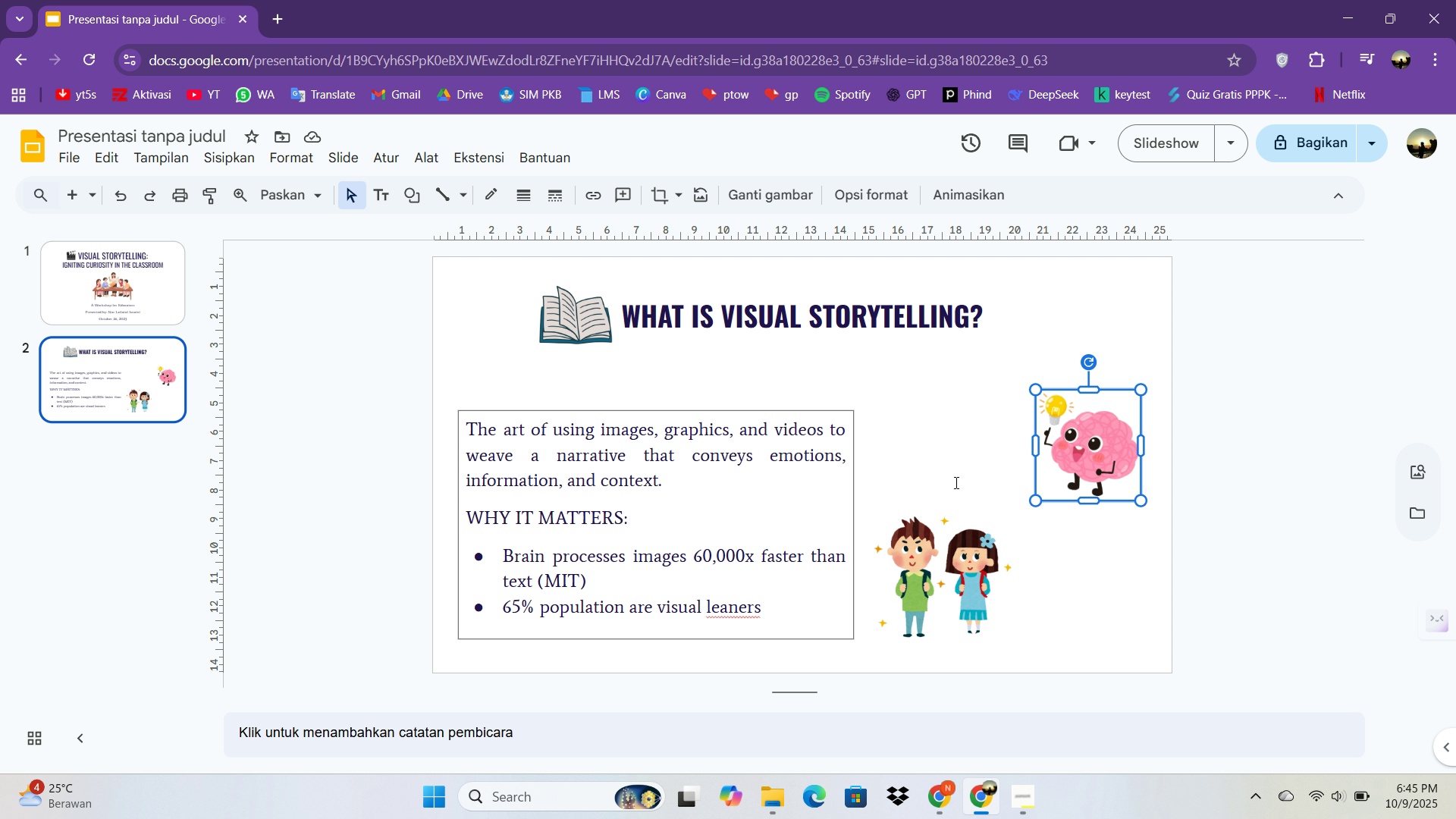 
wait(10.66)
 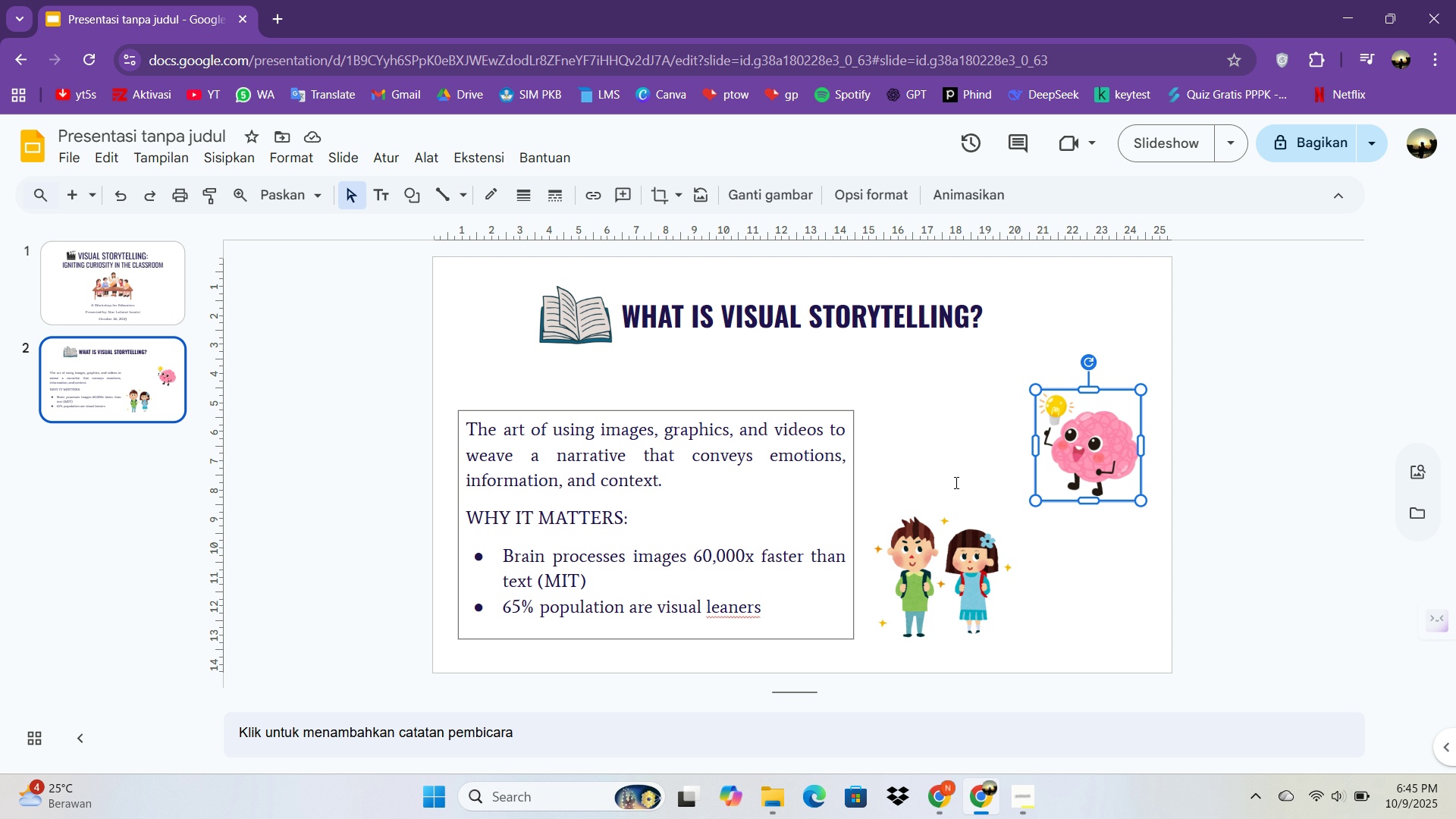 
left_click([245, 151])
 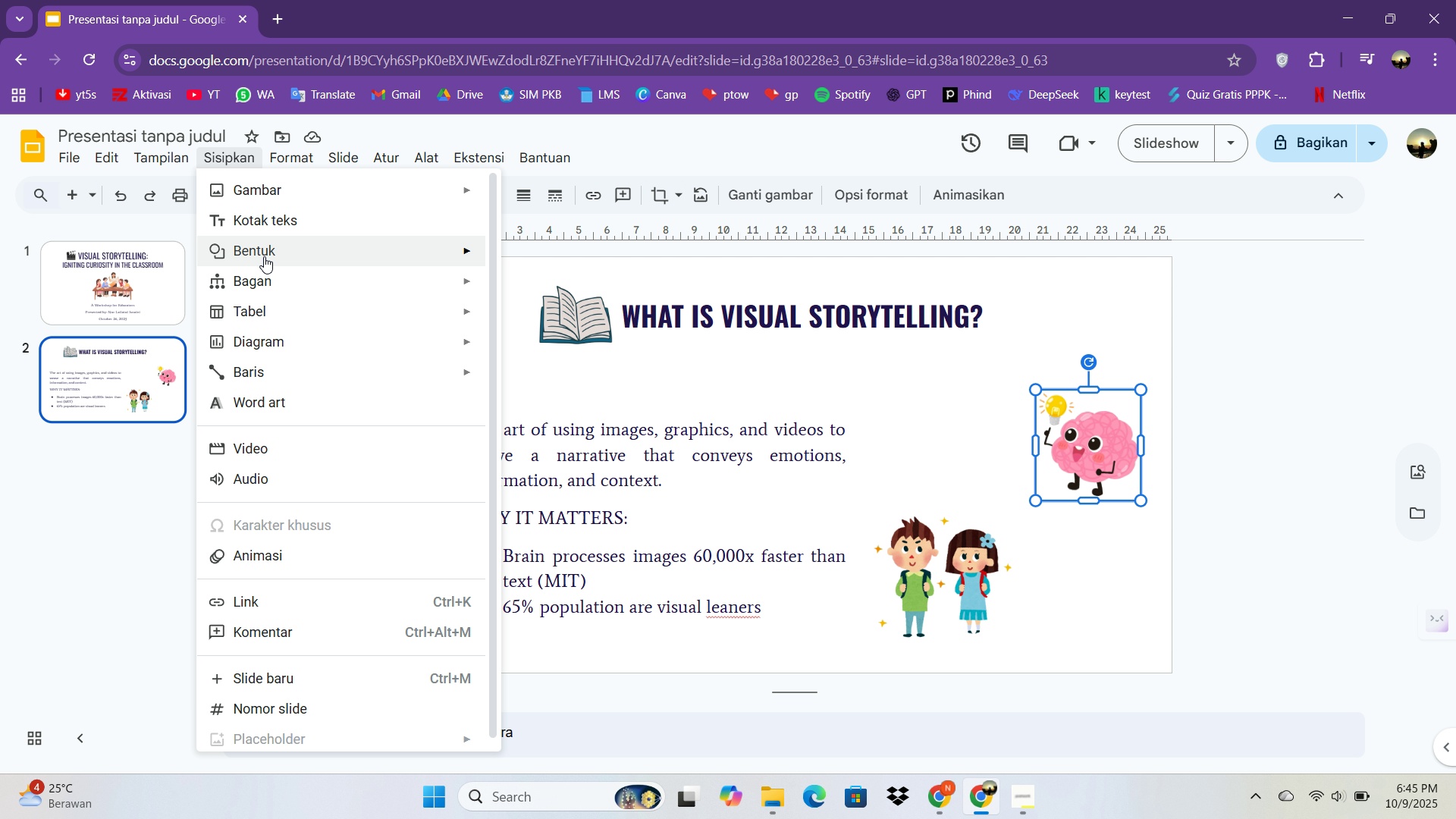 
left_click([264, 256])
 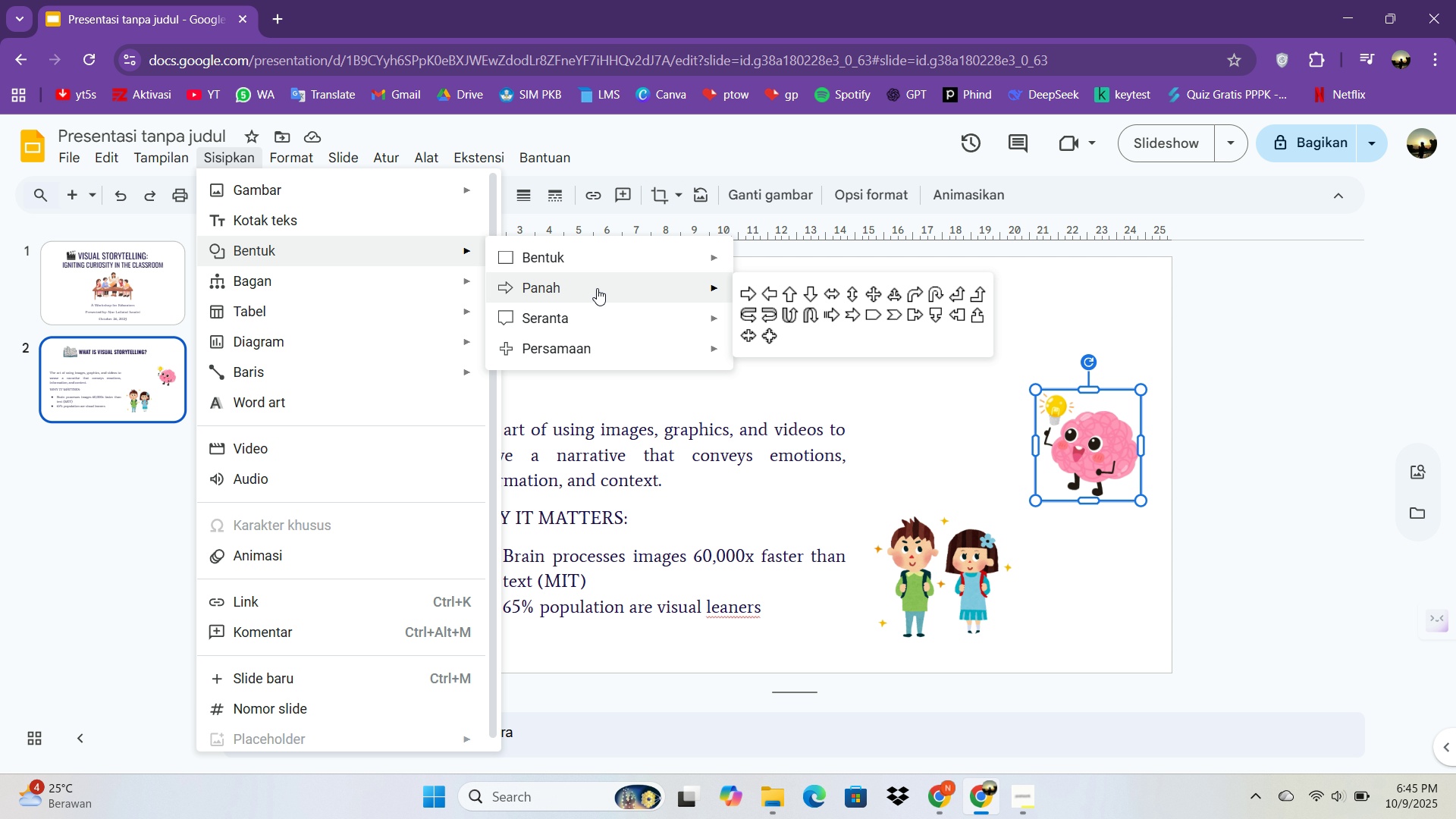 
mouse_move([766, 297])
 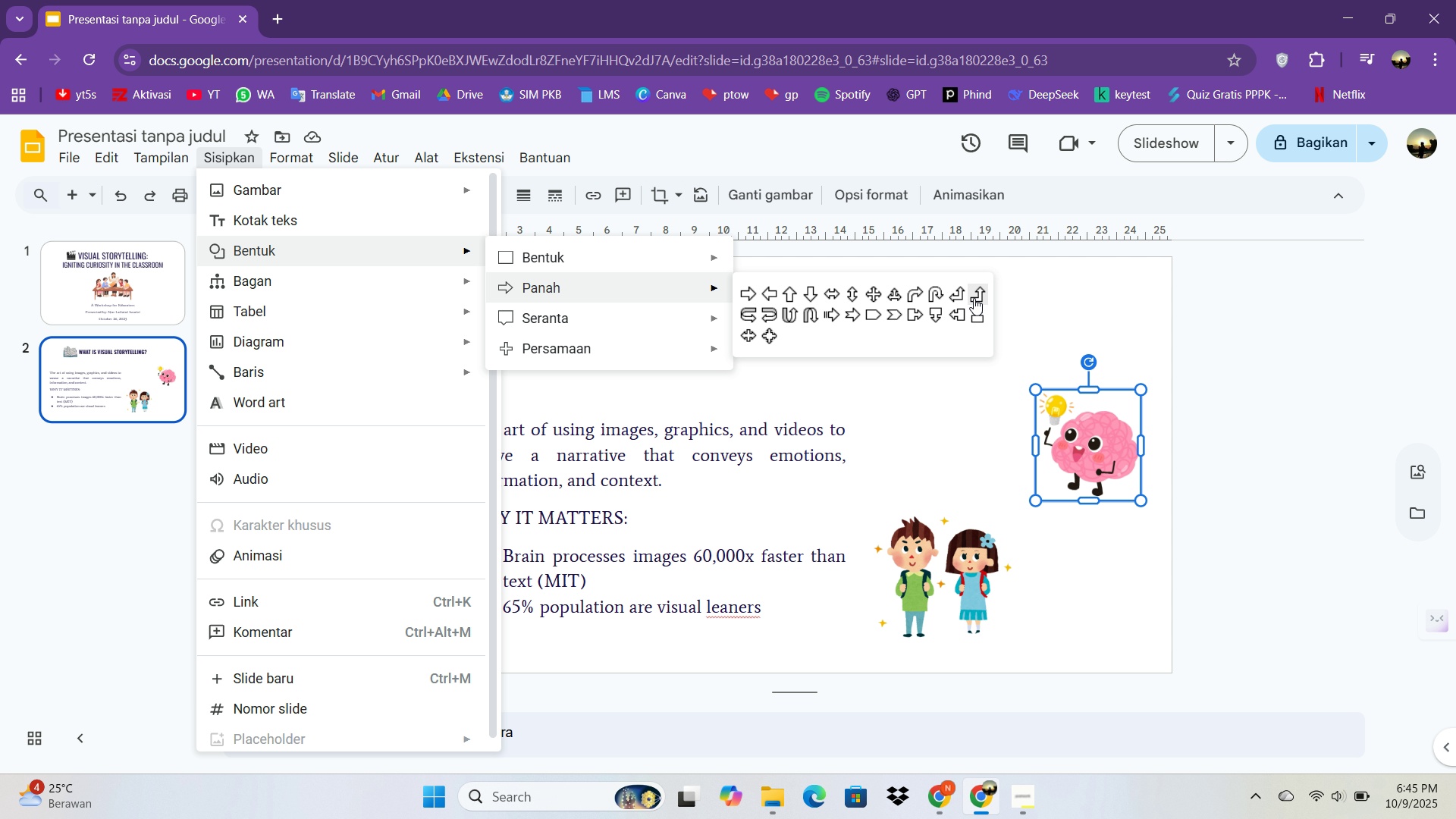 
left_click([974, 298])
 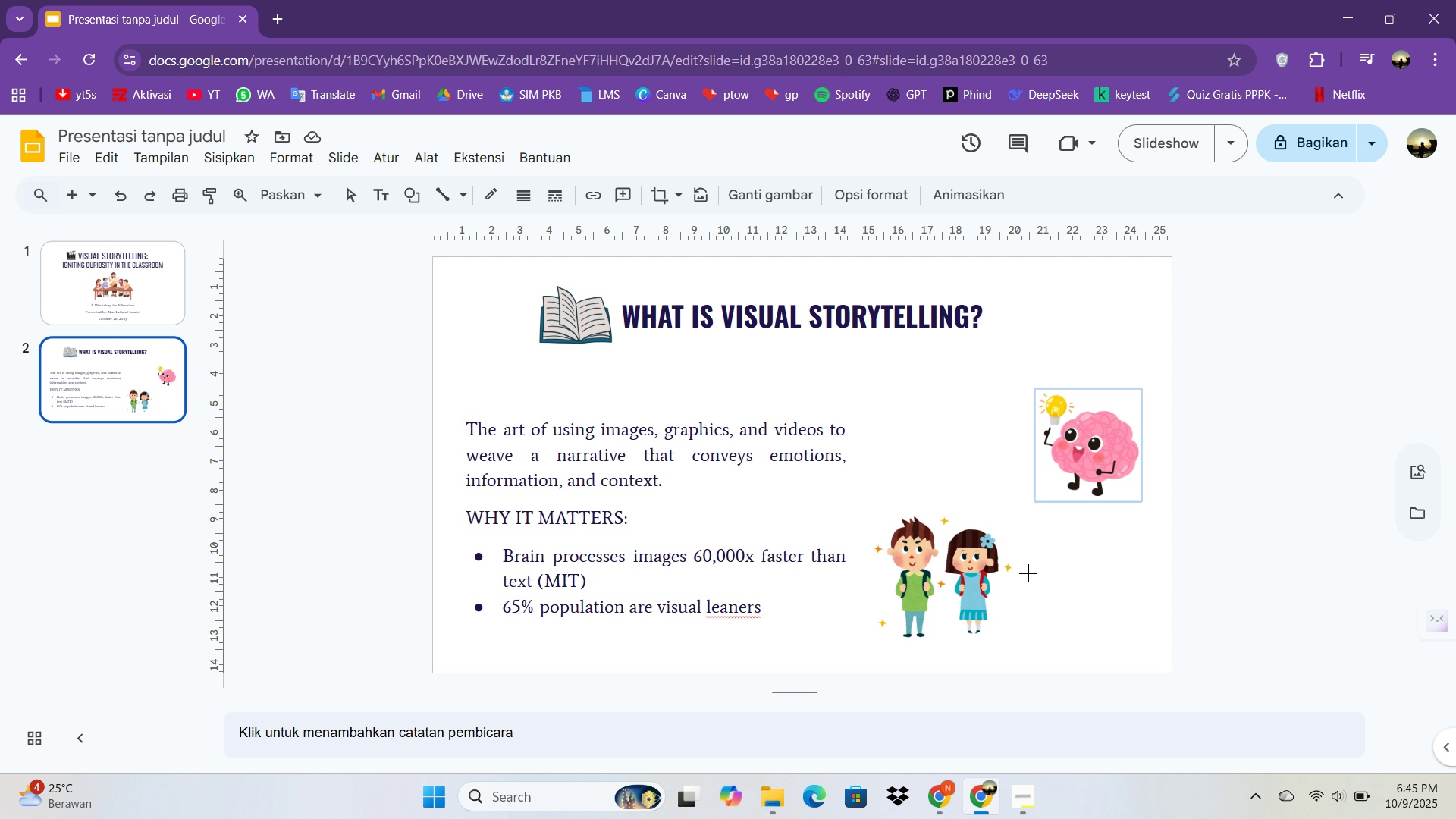 
left_click_drag(start_coordinate=[1020, 572], to_coordinate=[1090, 516])
 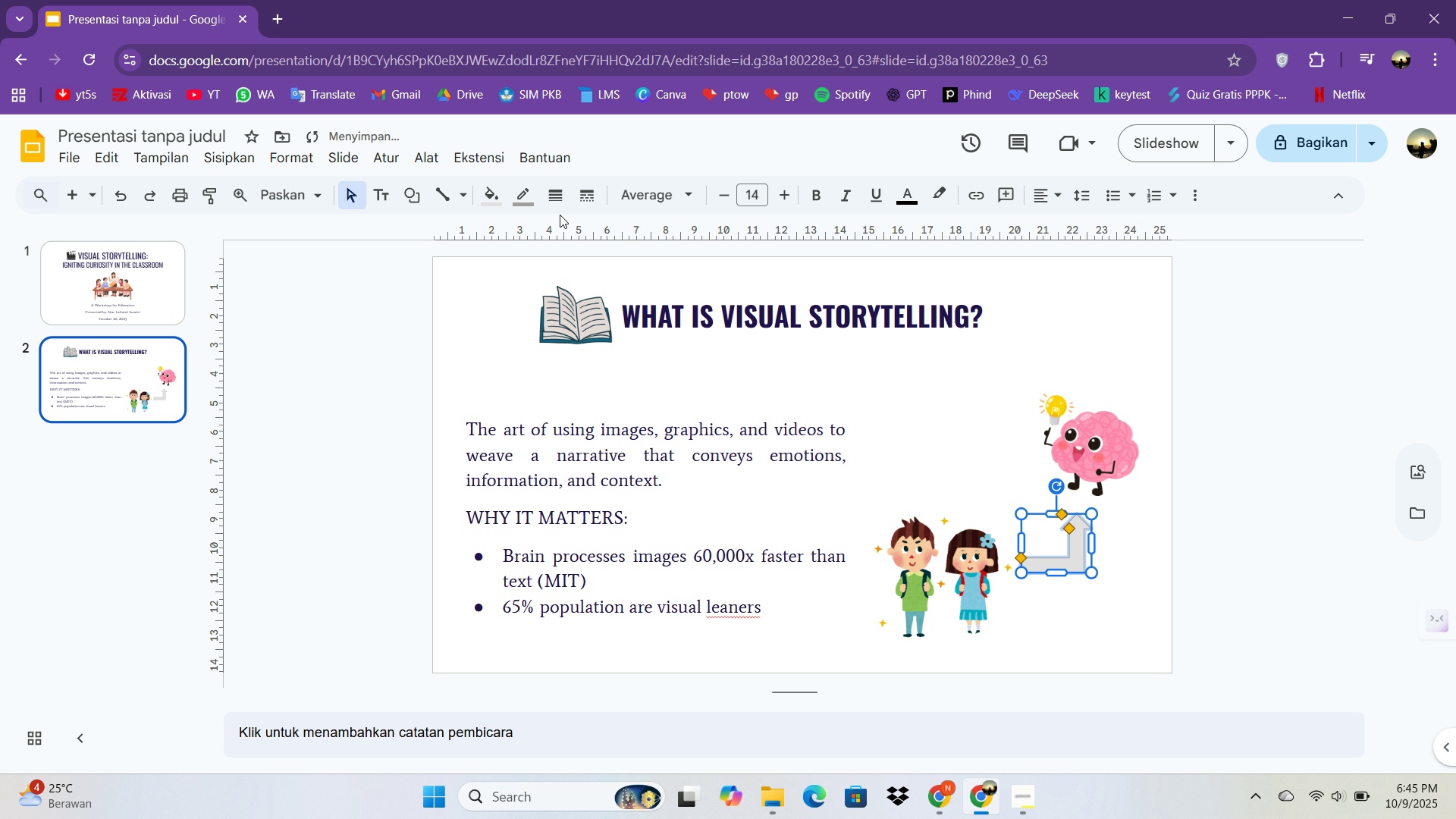 
left_click([494, 199])
 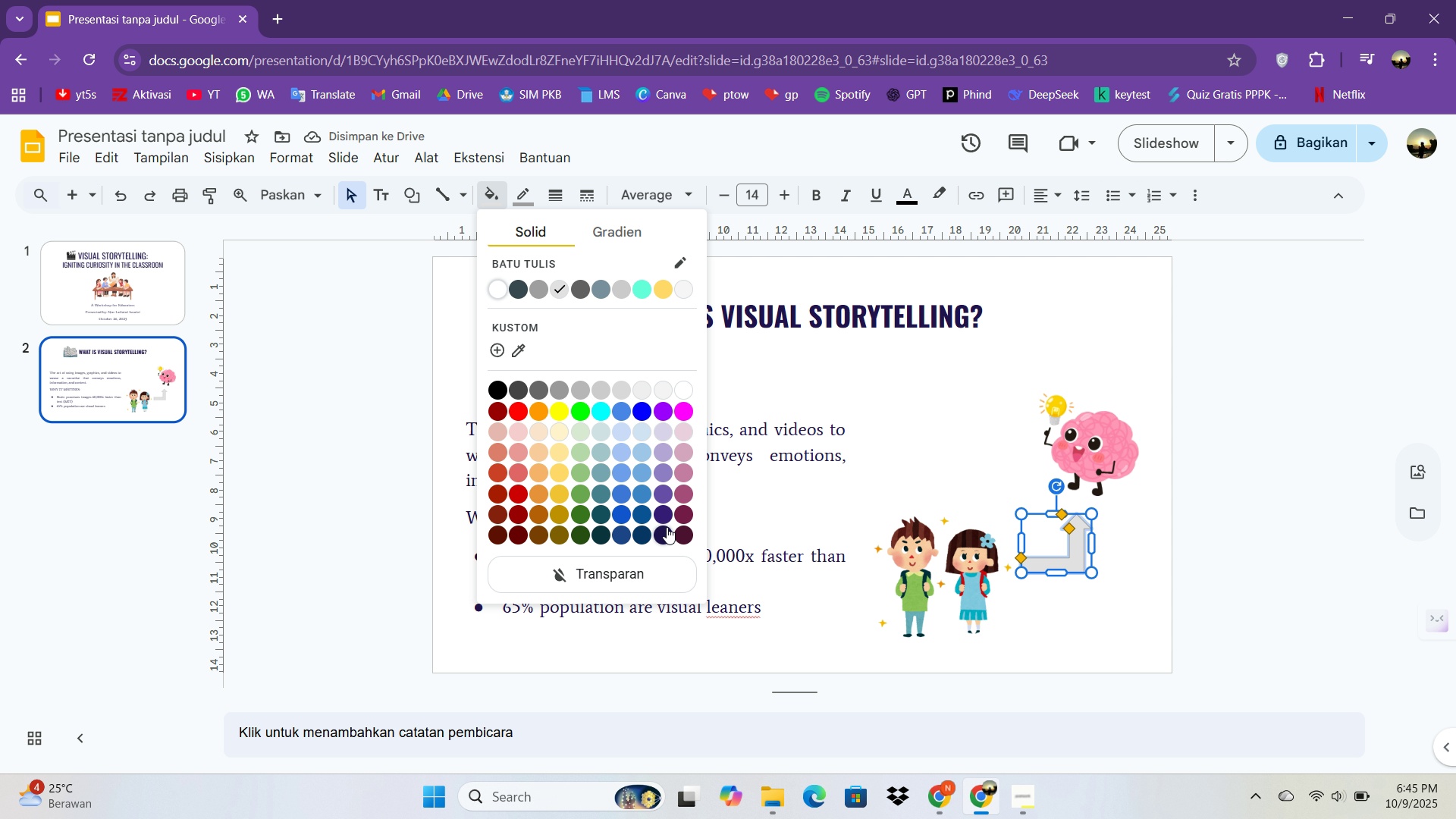 
left_click([667, 527])
 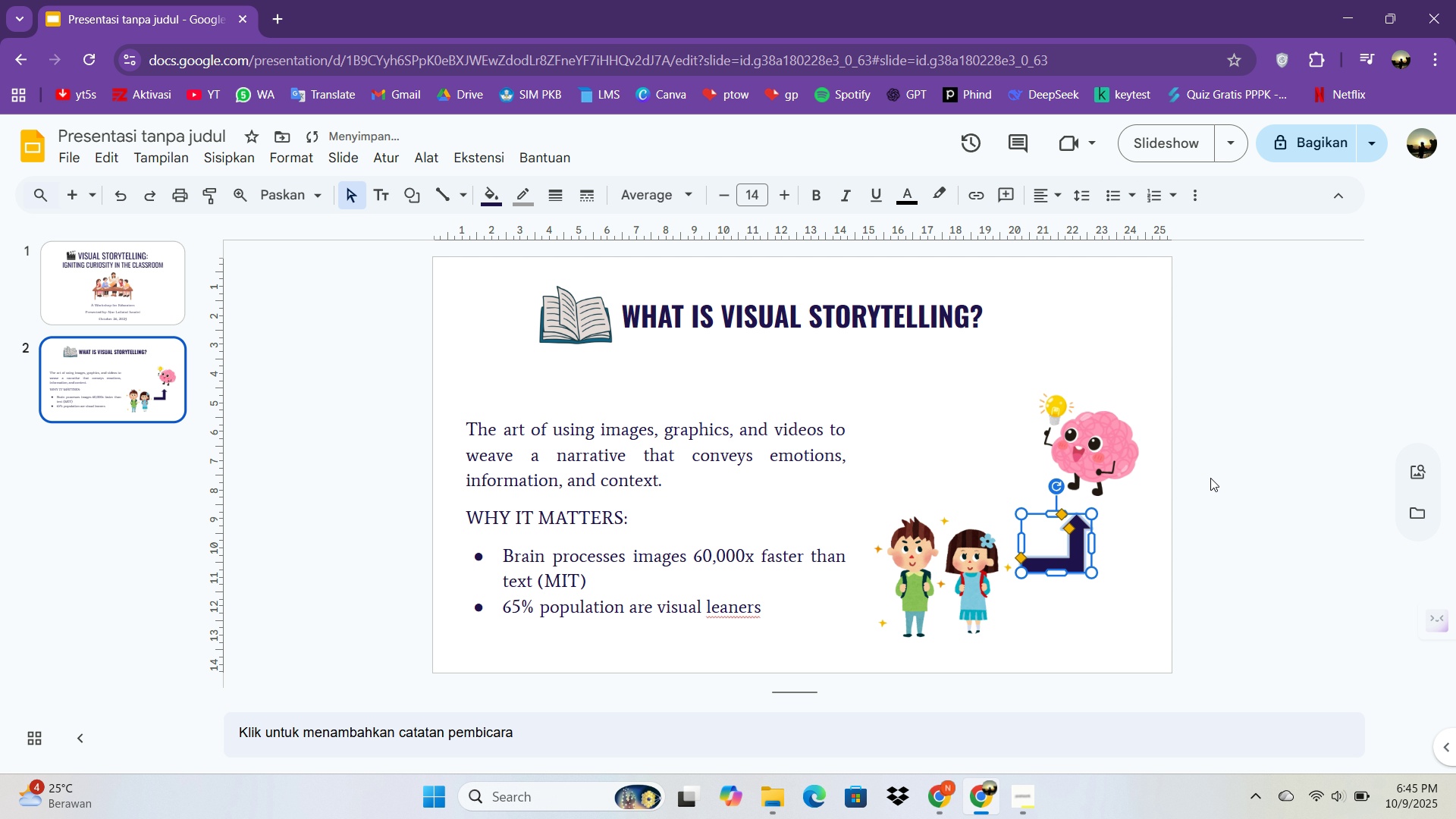 
left_click([1210, 478])
 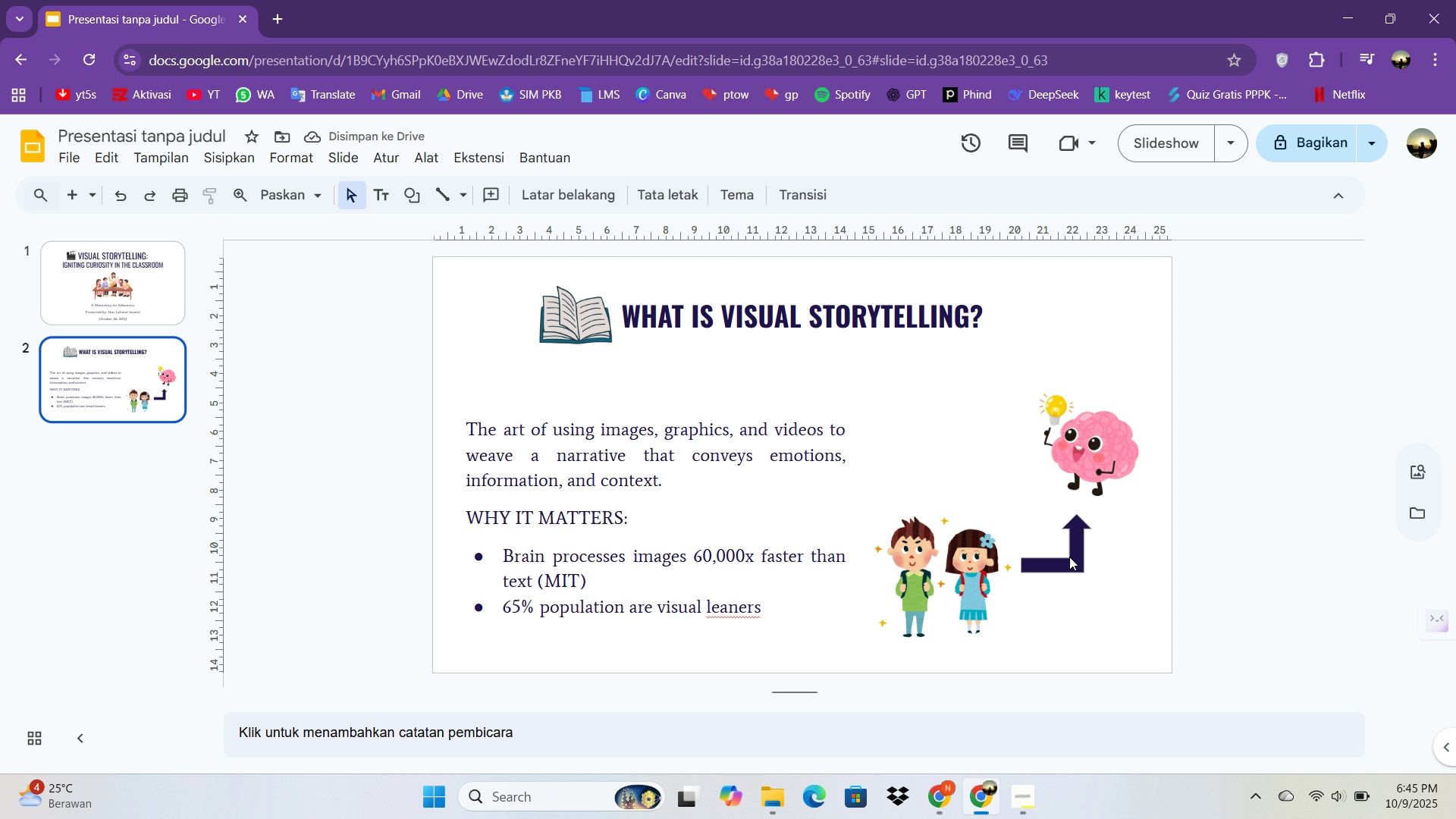 
left_click_drag(start_coordinate=[1070, 428], to_coordinate=[1050, 425])
 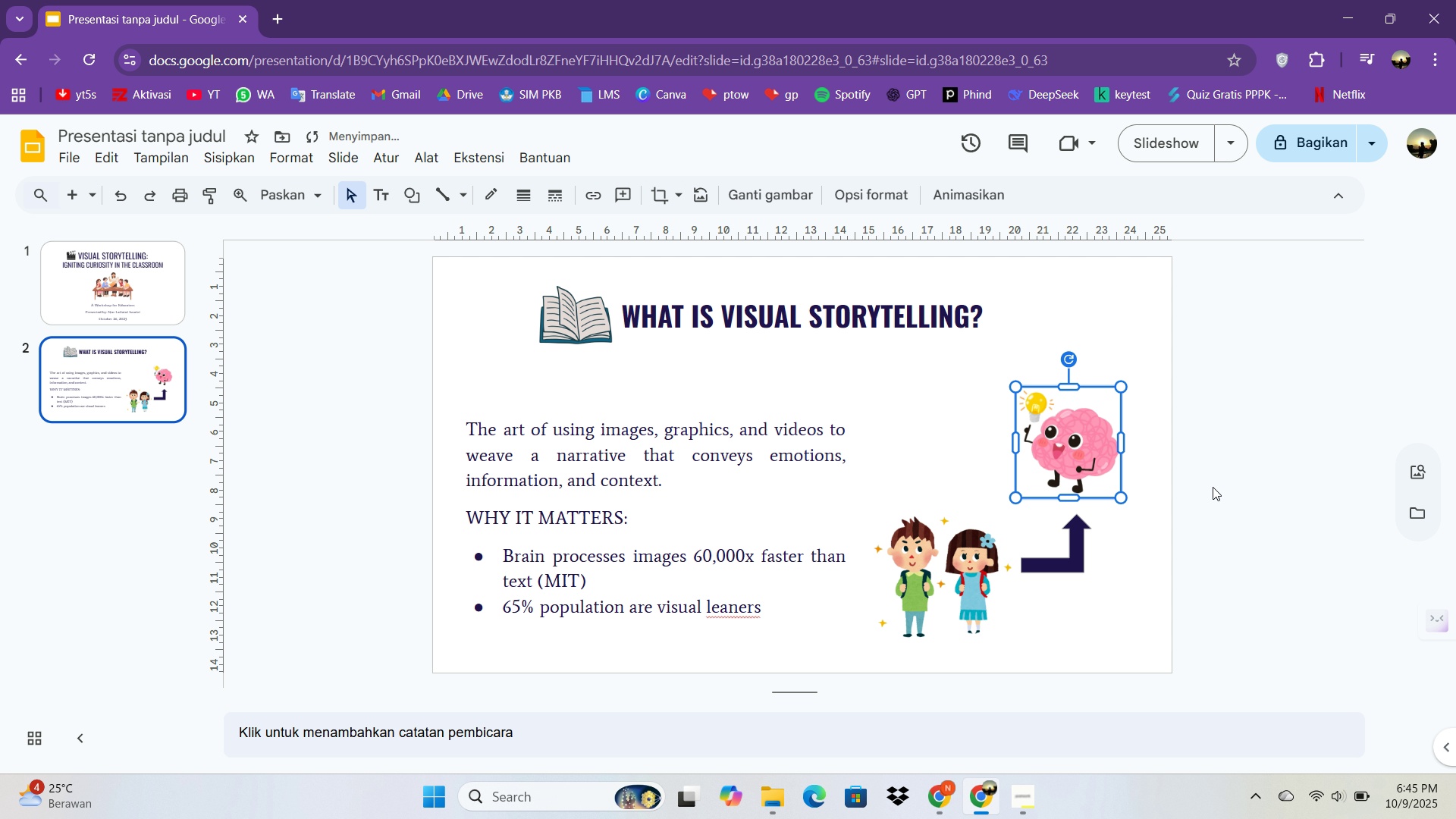 
left_click([1216, 485])
 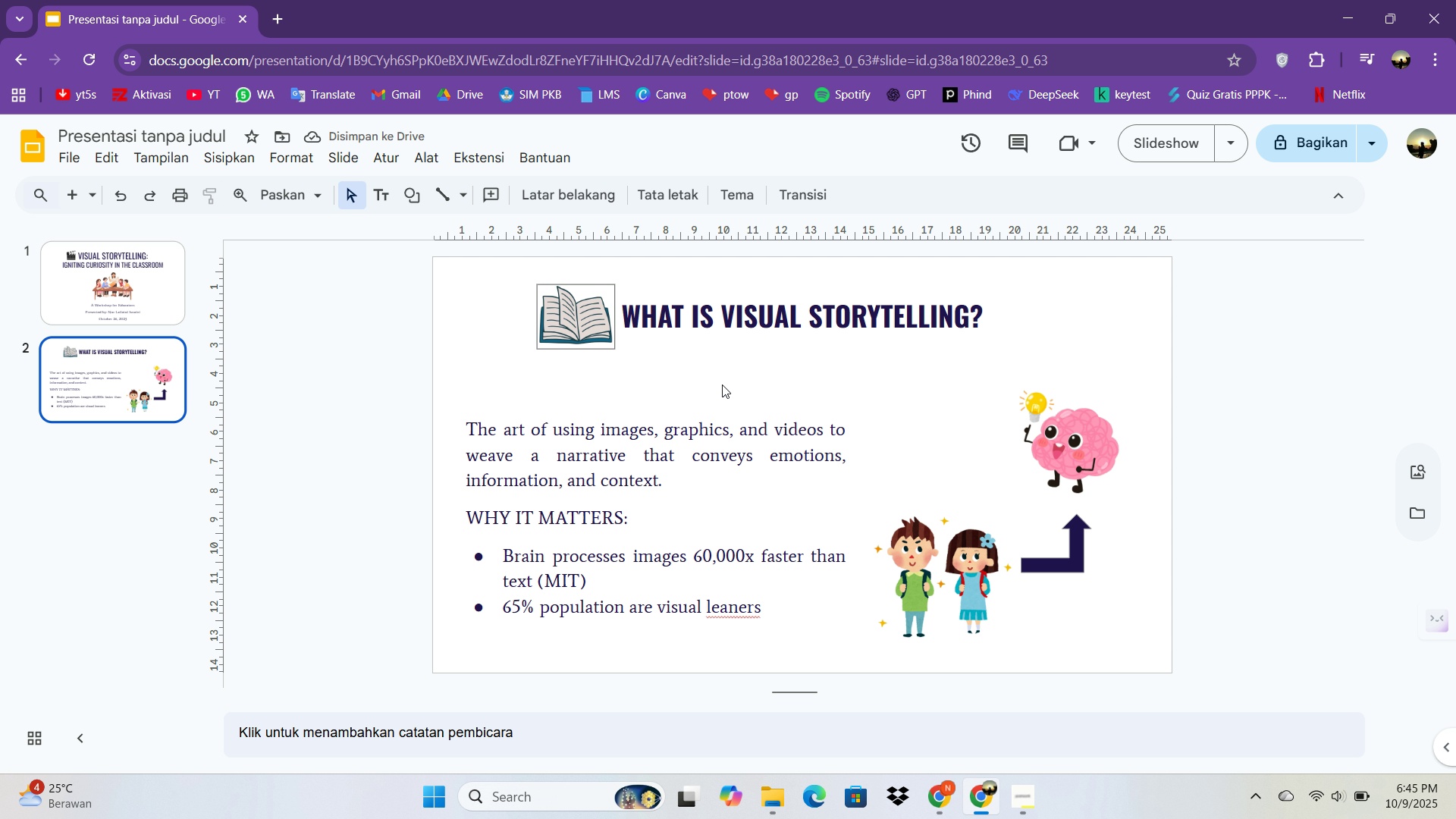 
left_click_drag(start_coordinate=[1080, 466], to_coordinate=[1086, 479])
 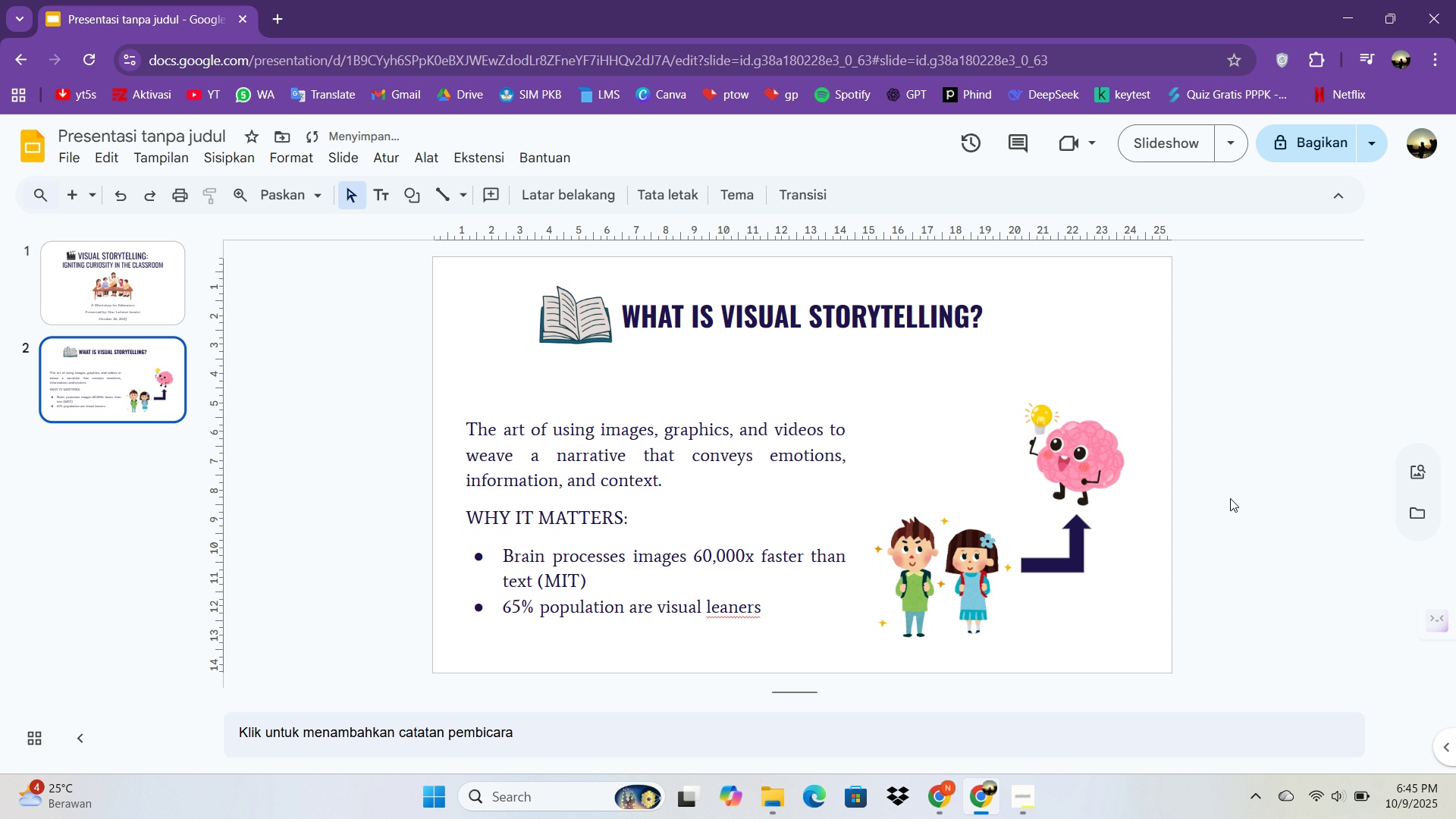 
left_click([1230, 498])
 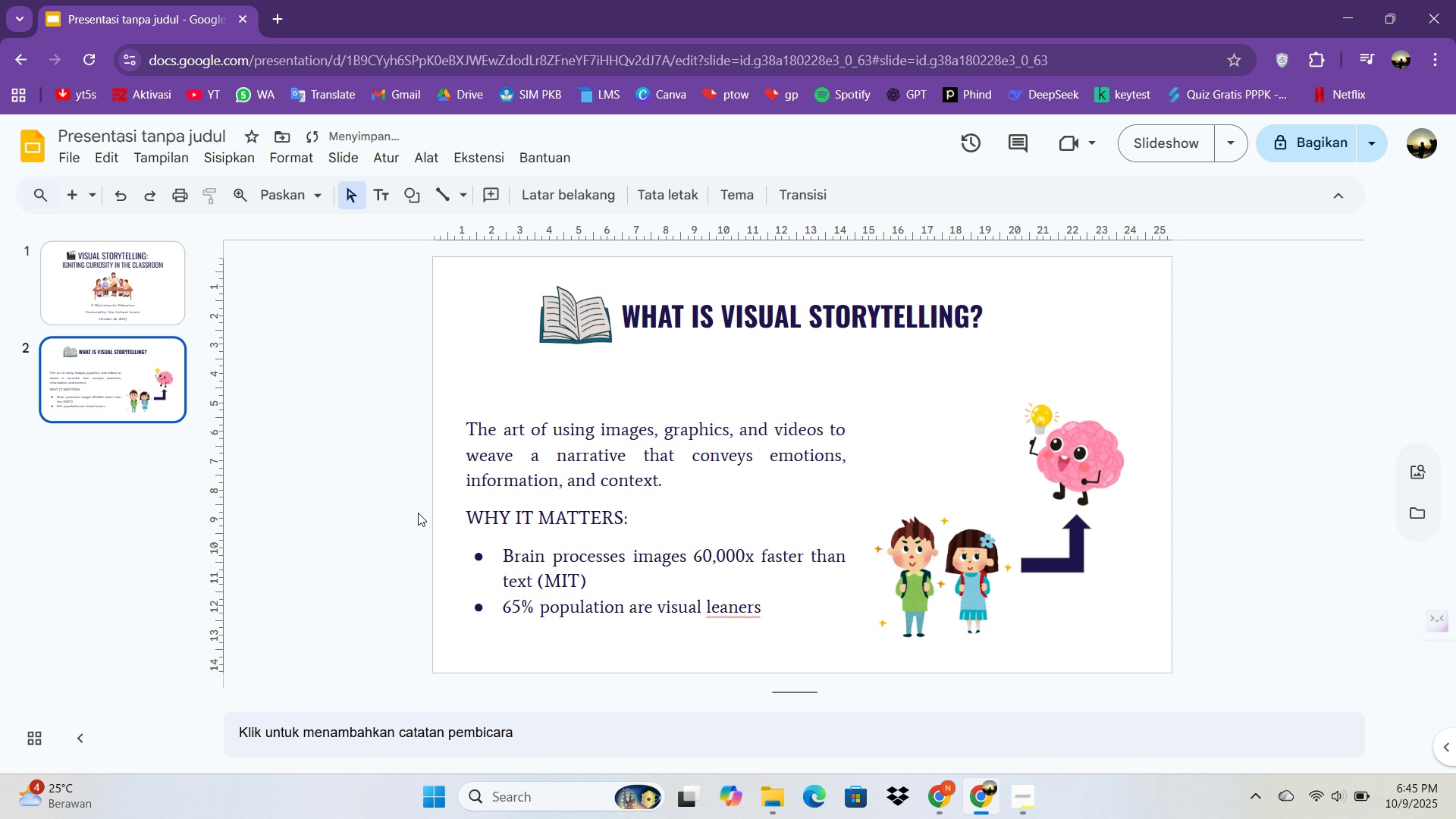 
left_click_drag(start_coordinate=[541, 486], to_coordinate=[548, 435])
 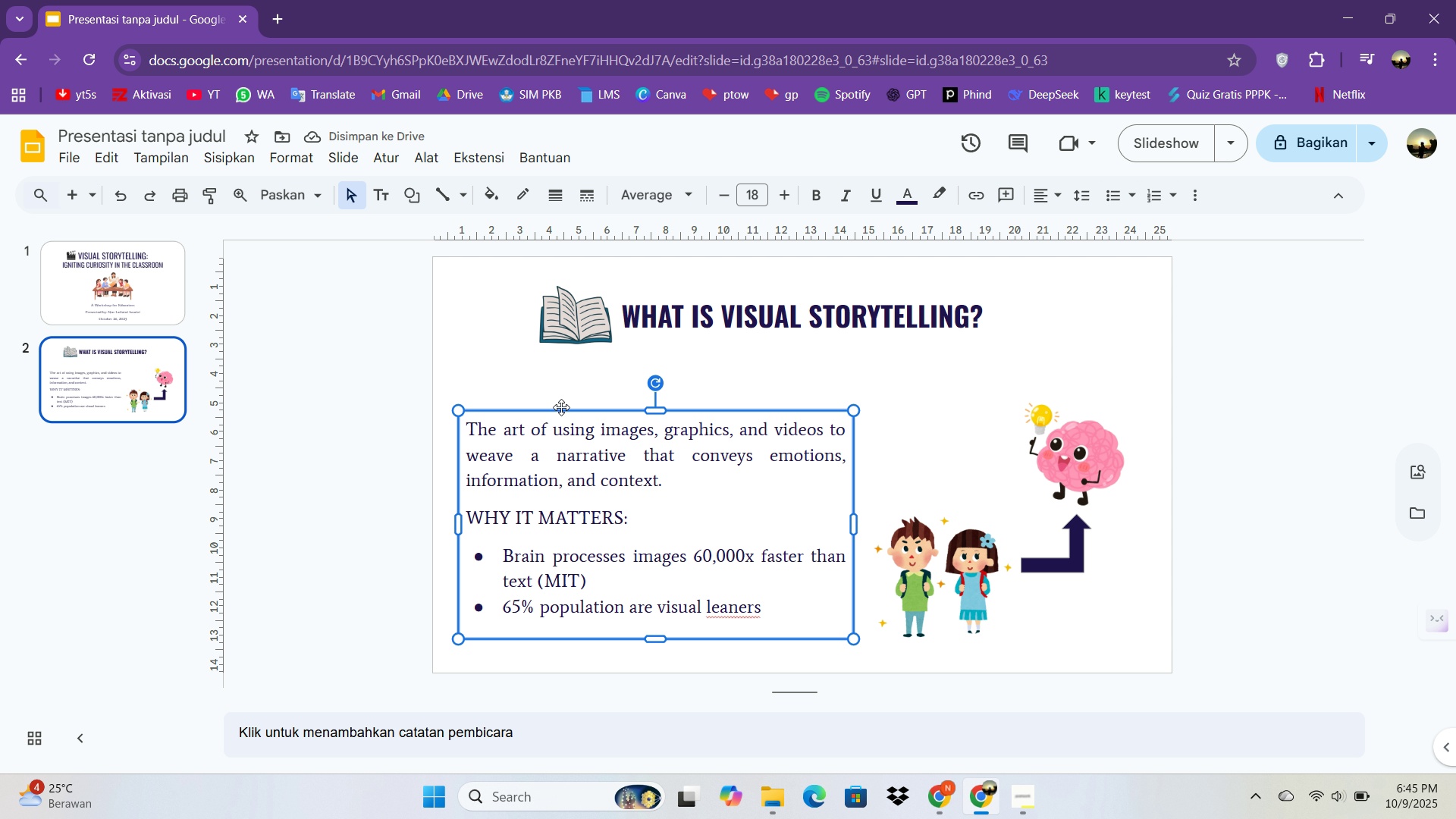 
left_click_drag(start_coordinate=[561, 407], to_coordinate=[566, 382])
 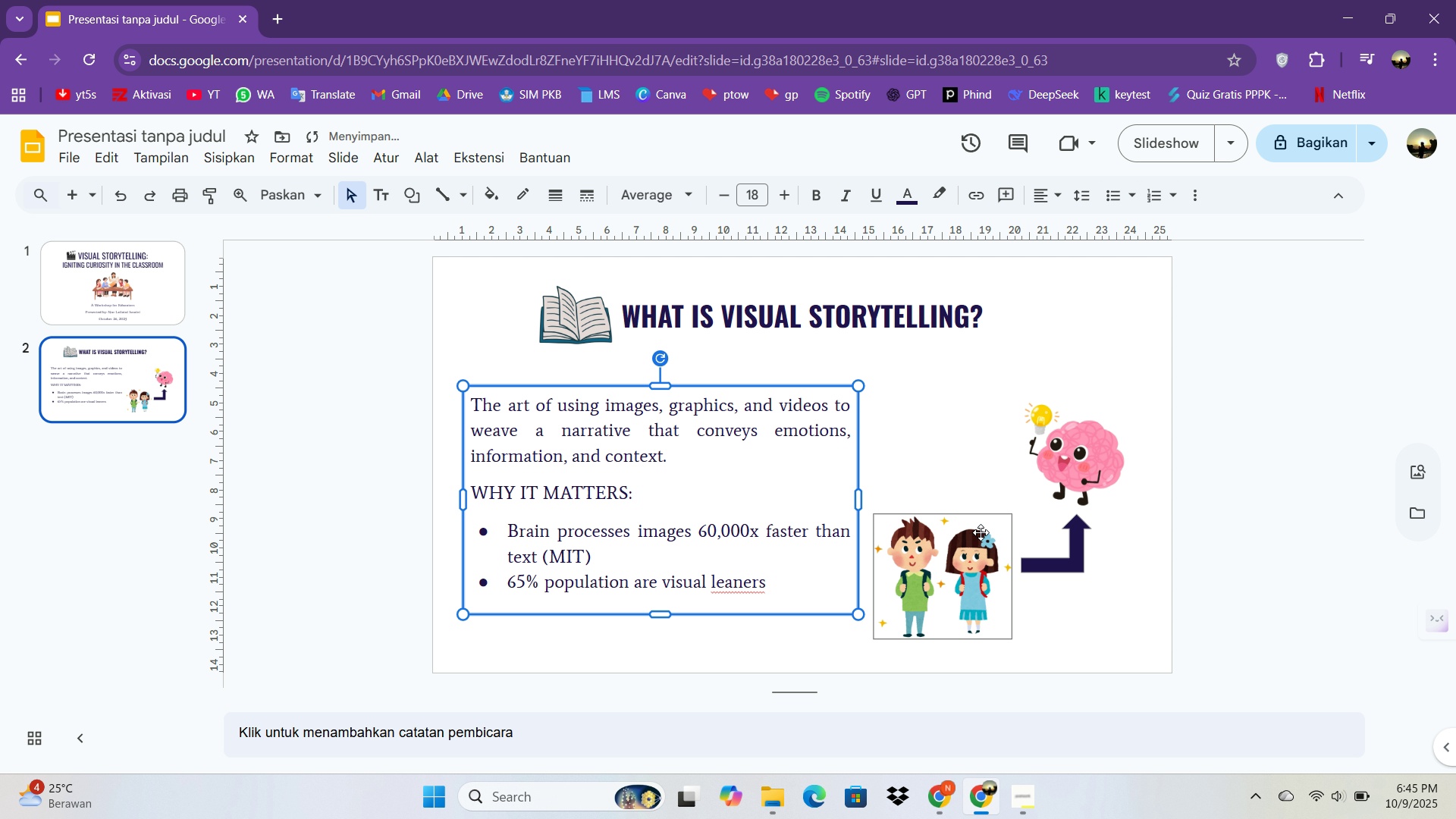 
left_click_drag(start_coordinate=[1082, 438], to_coordinate=[1089, 405])
 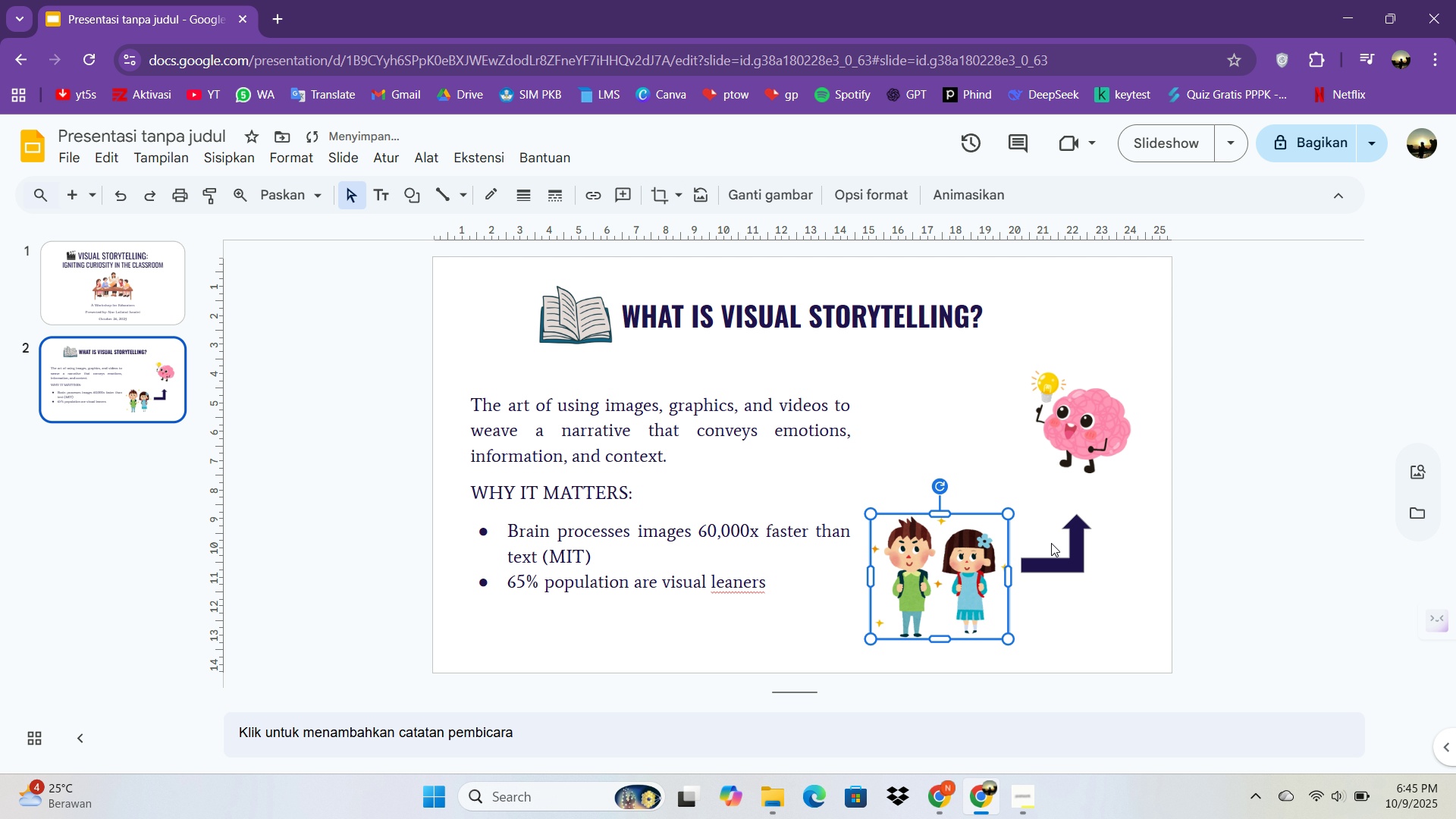 
left_click_drag(start_coordinate=[1083, 548], to_coordinate=[1080, 523])
 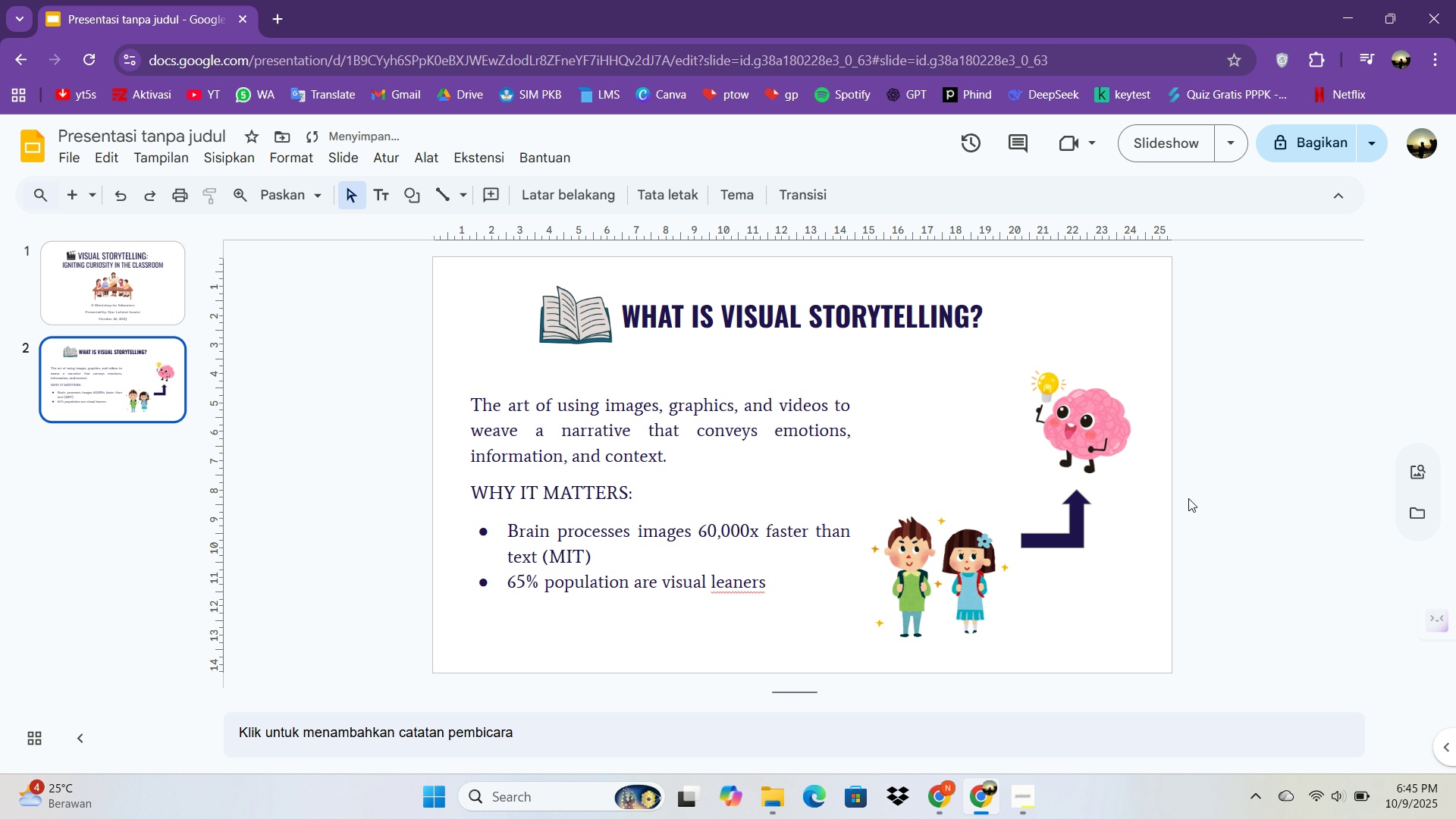 
left_click([1188, 498])
 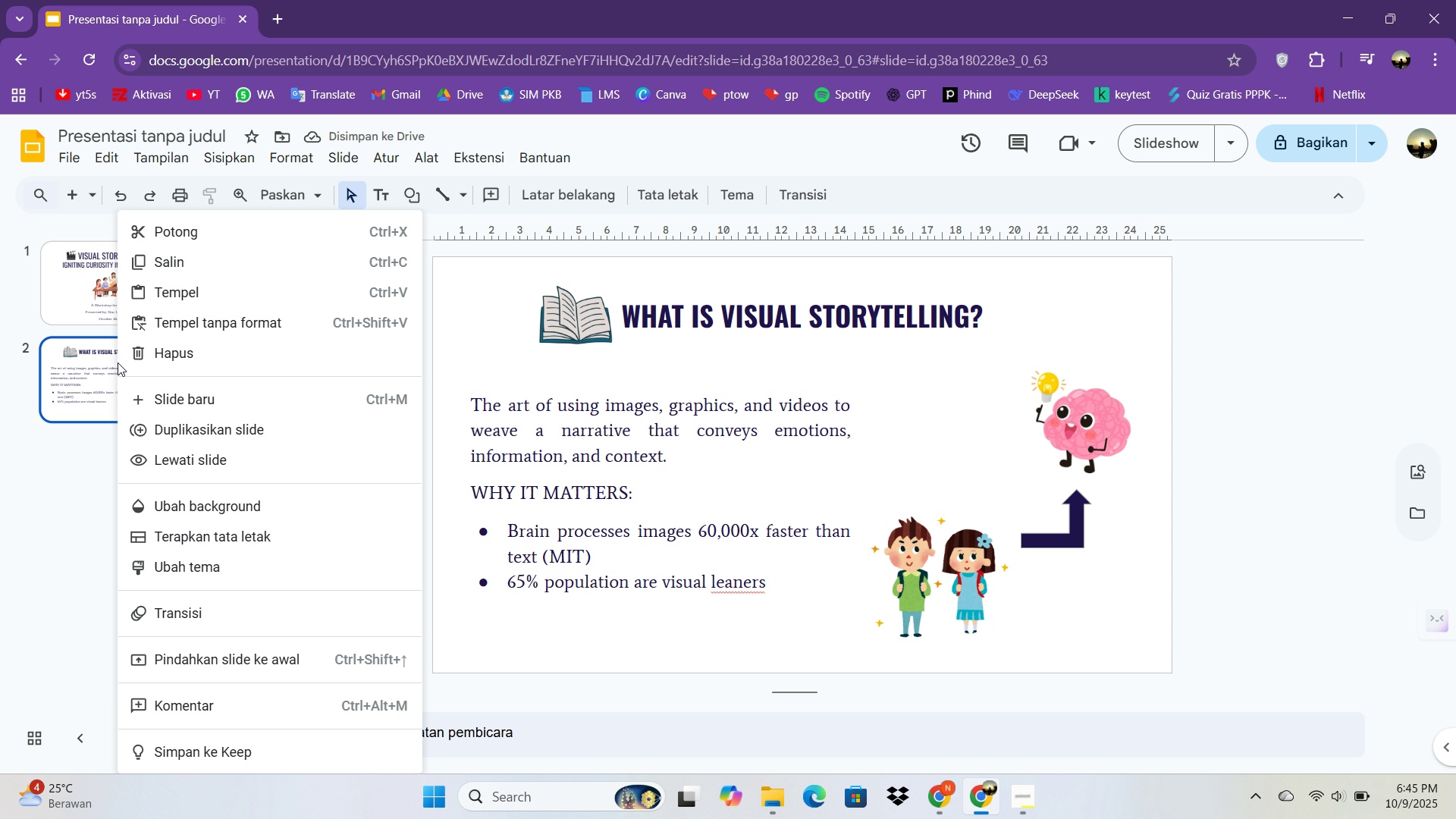 
left_click([162, 401])
 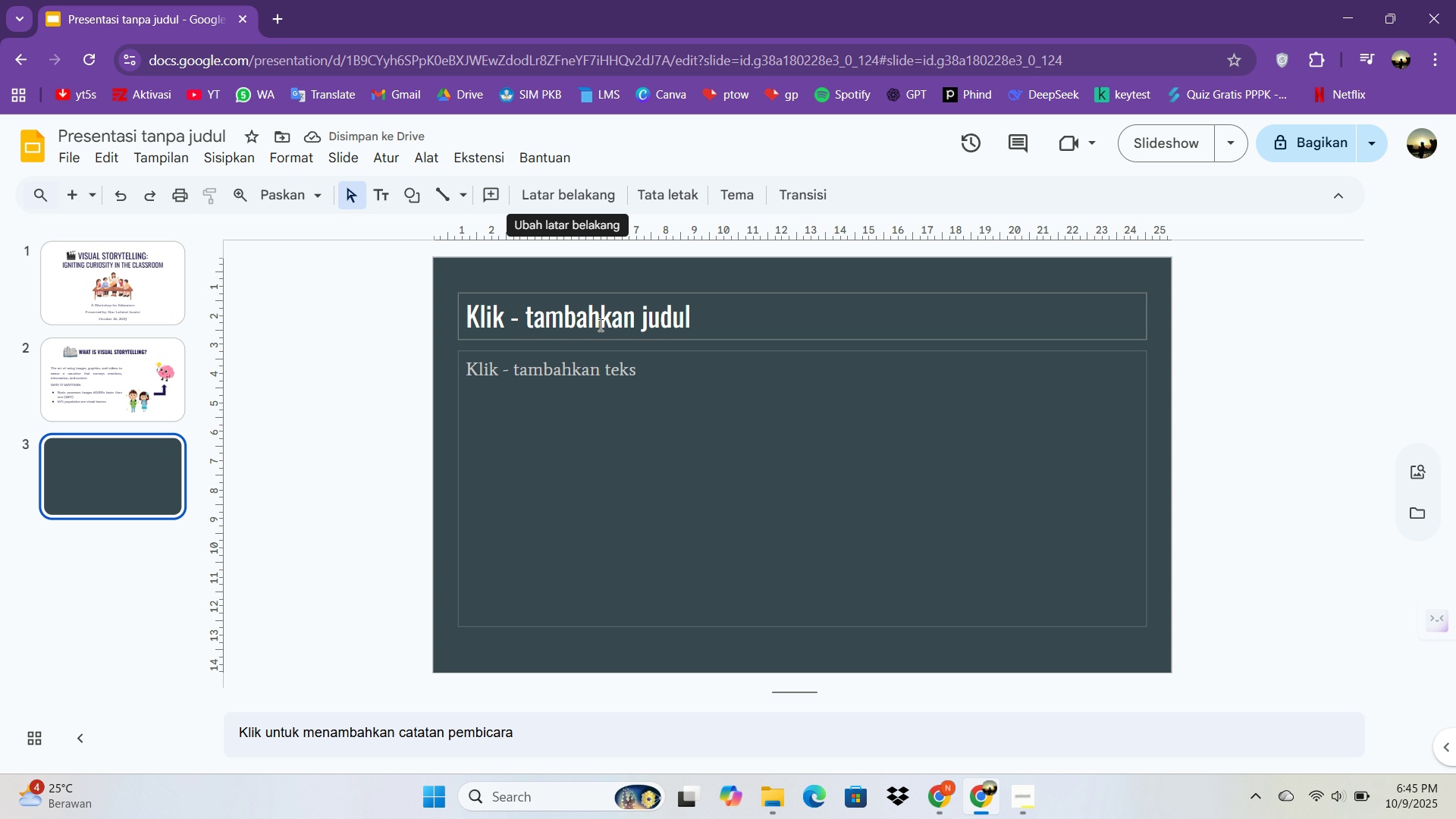 
left_click([606, 328])
 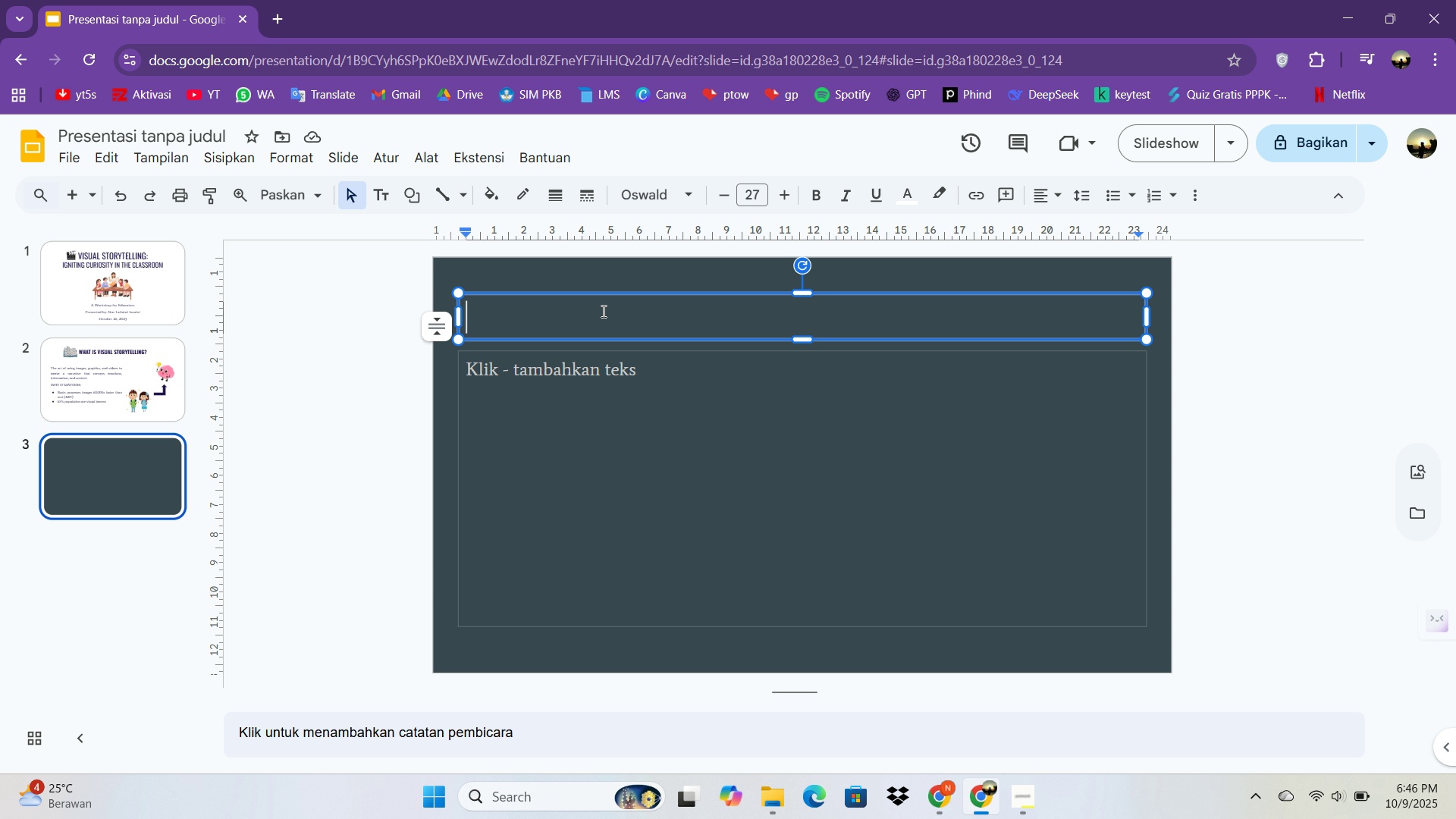 
wait(8.39)
 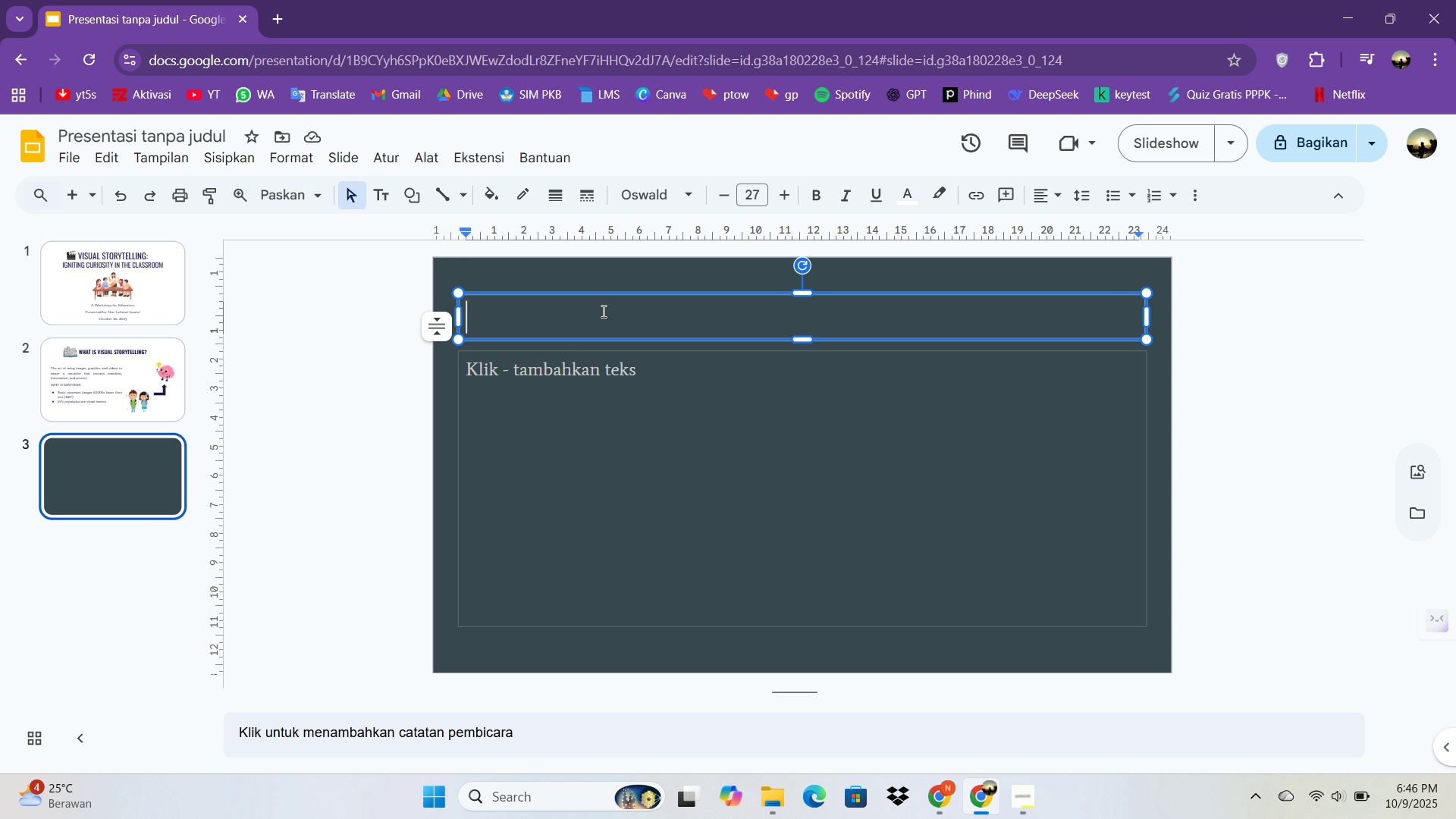 
type(THE ESSS)
key(Backspace)
type(ENTIAL BUILDING VL)
key(Backspace)
key(Backspace)
type(BLOCKS)
 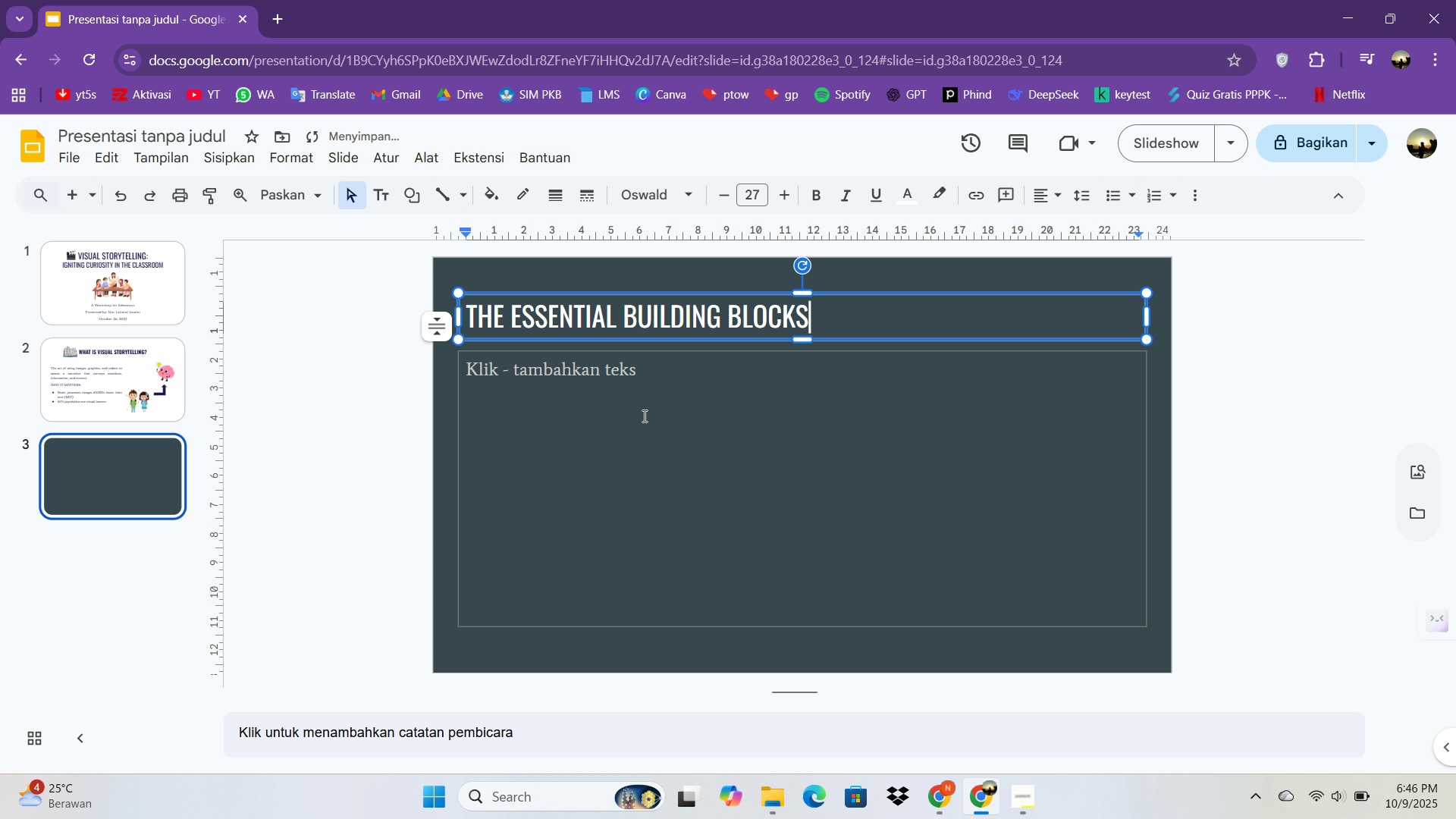 
left_click([603, 428])
 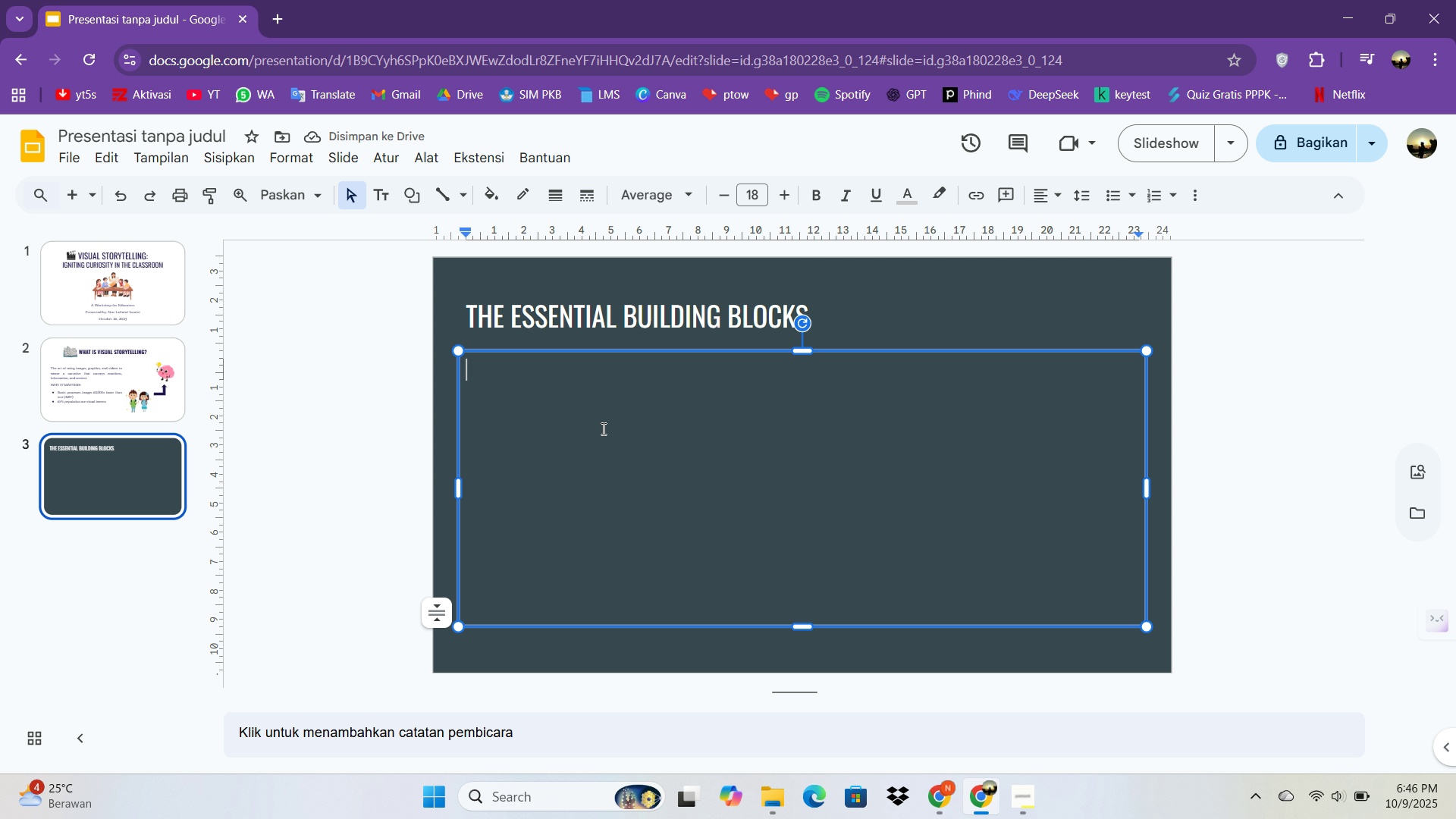 
type(CHARACTER)
 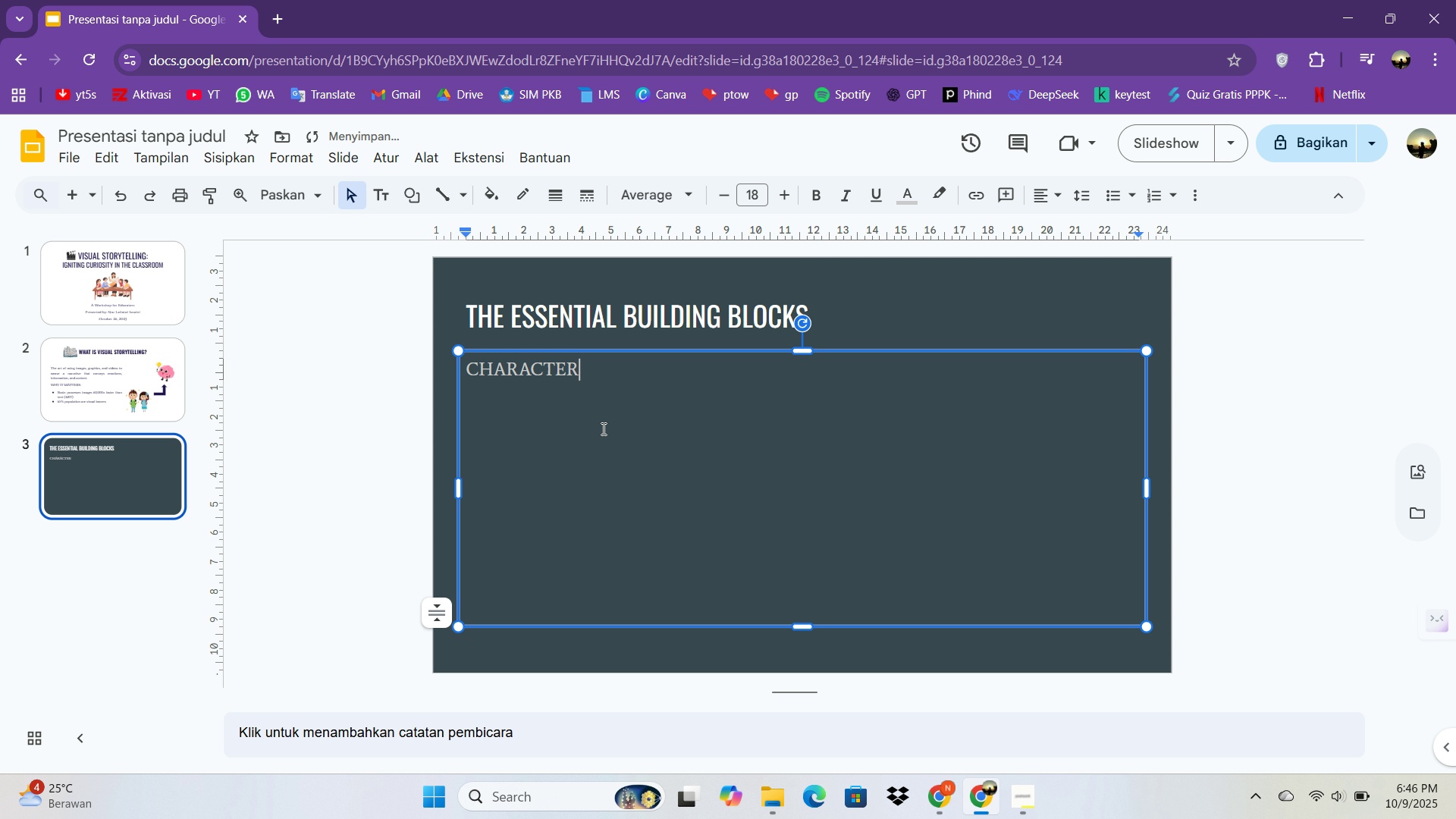 
key(Enter)
 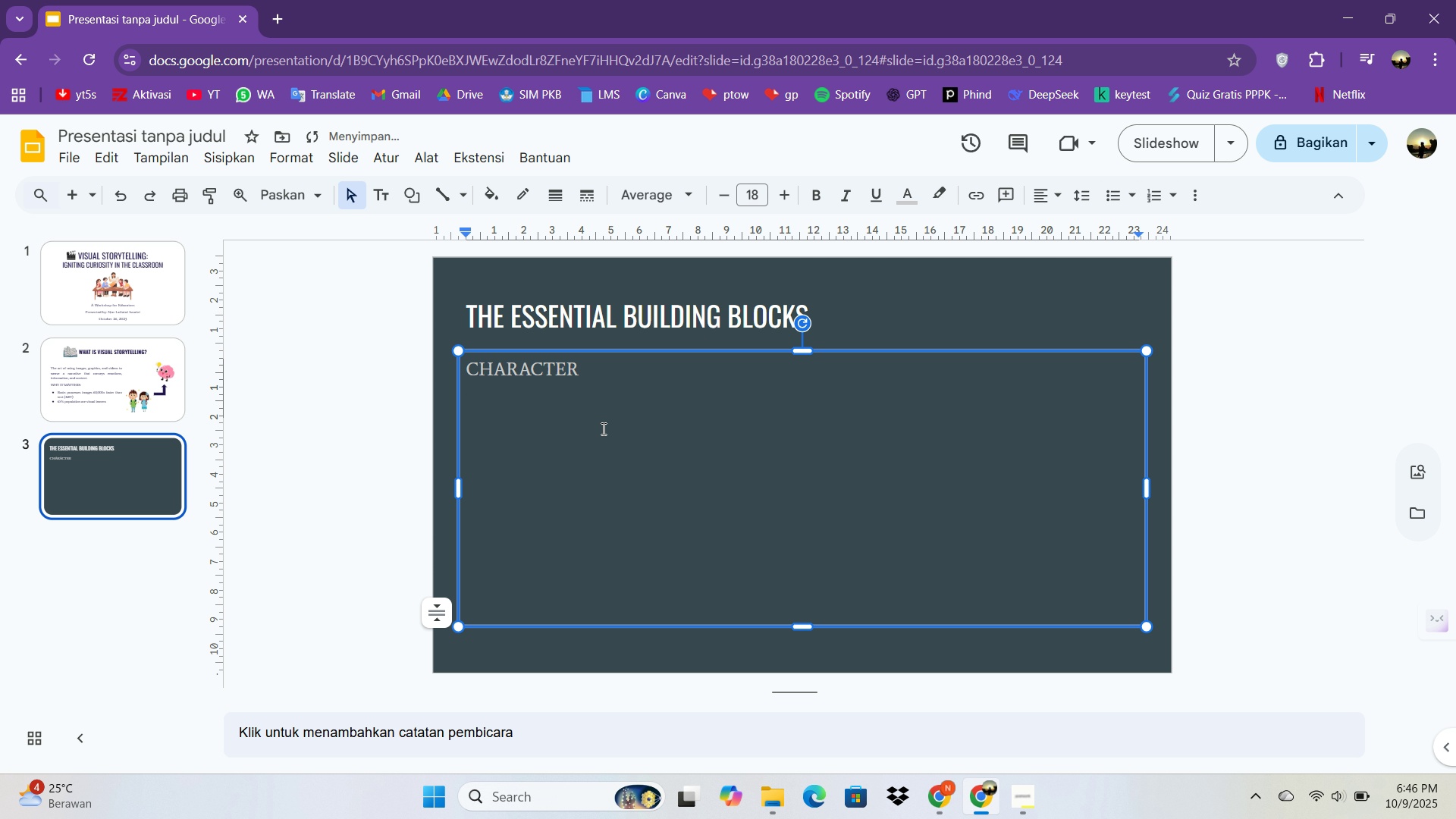 
type(the)
key(Backspace)
key(Backspace)
key(Backspace)
type(The who)
key(Backspace)
key(Backspace)
key(Backspace)
type(Who (sc)
key(Backspace)
key(Backspace)
type(Scientis)
key(Backspace)
type(sts, numbers, countries))
 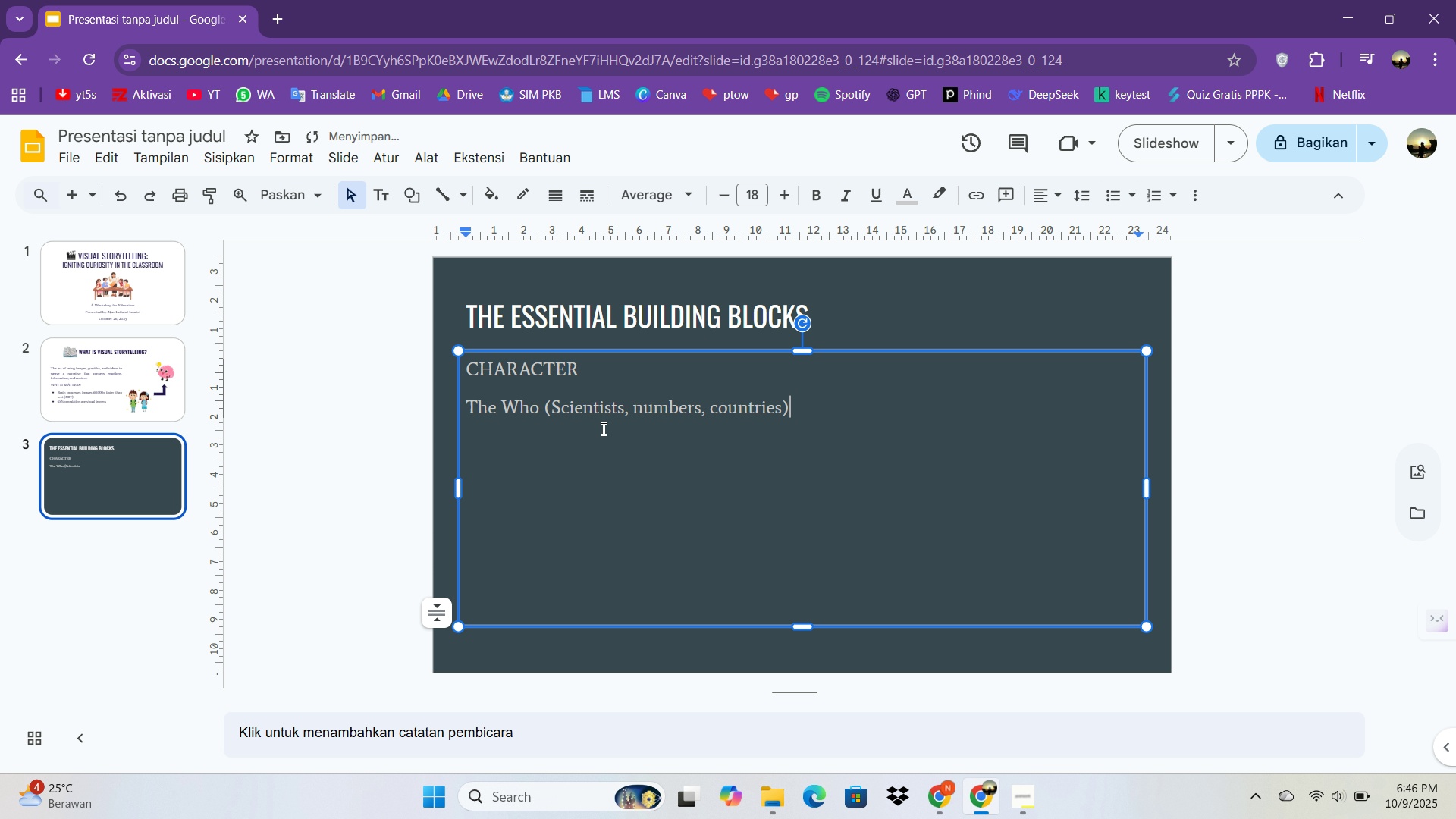 
left_click_drag(start_coordinate=[1147, 623], to_coordinate=[647, 472])
 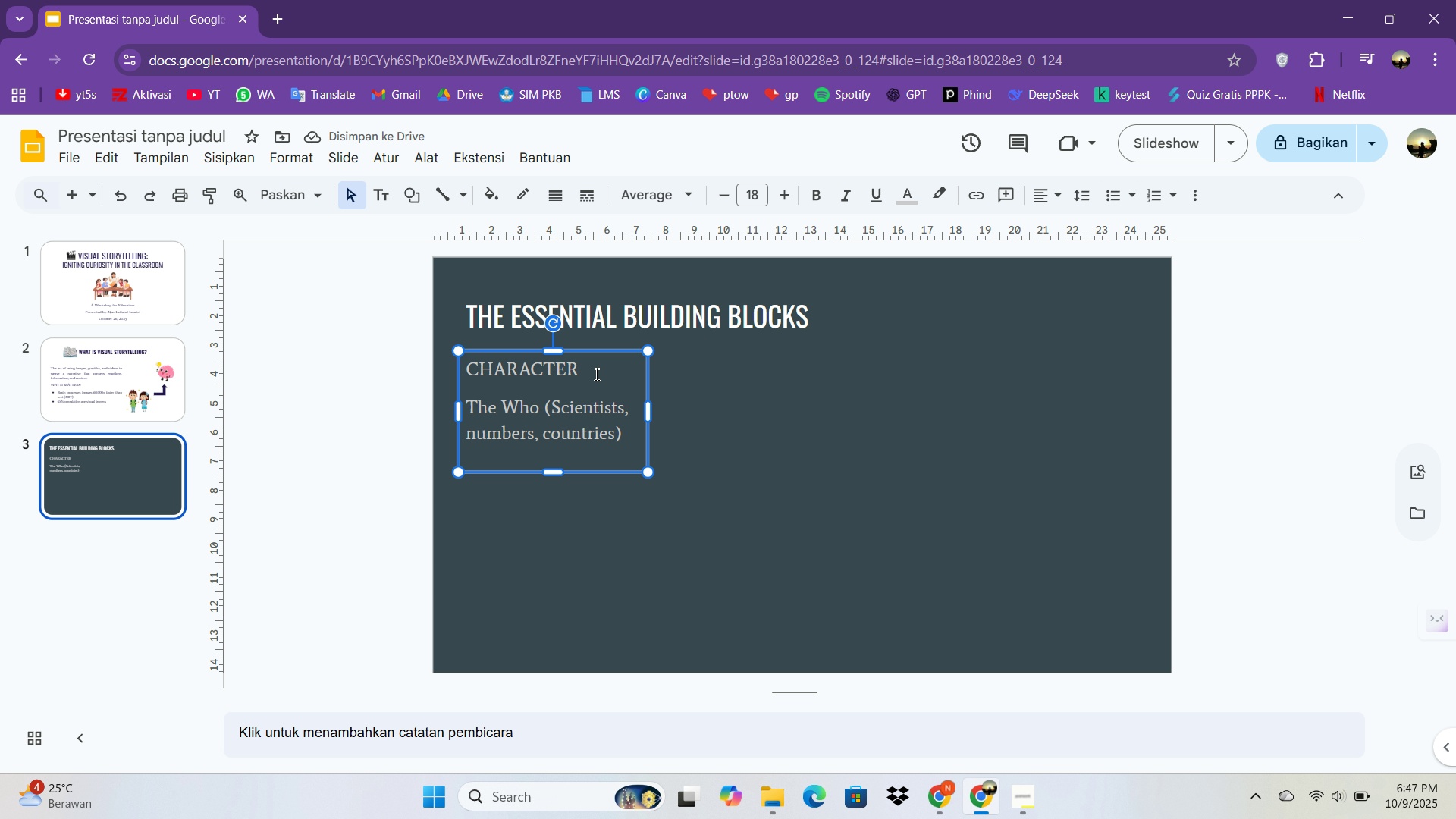 
left_click([593, 388])
 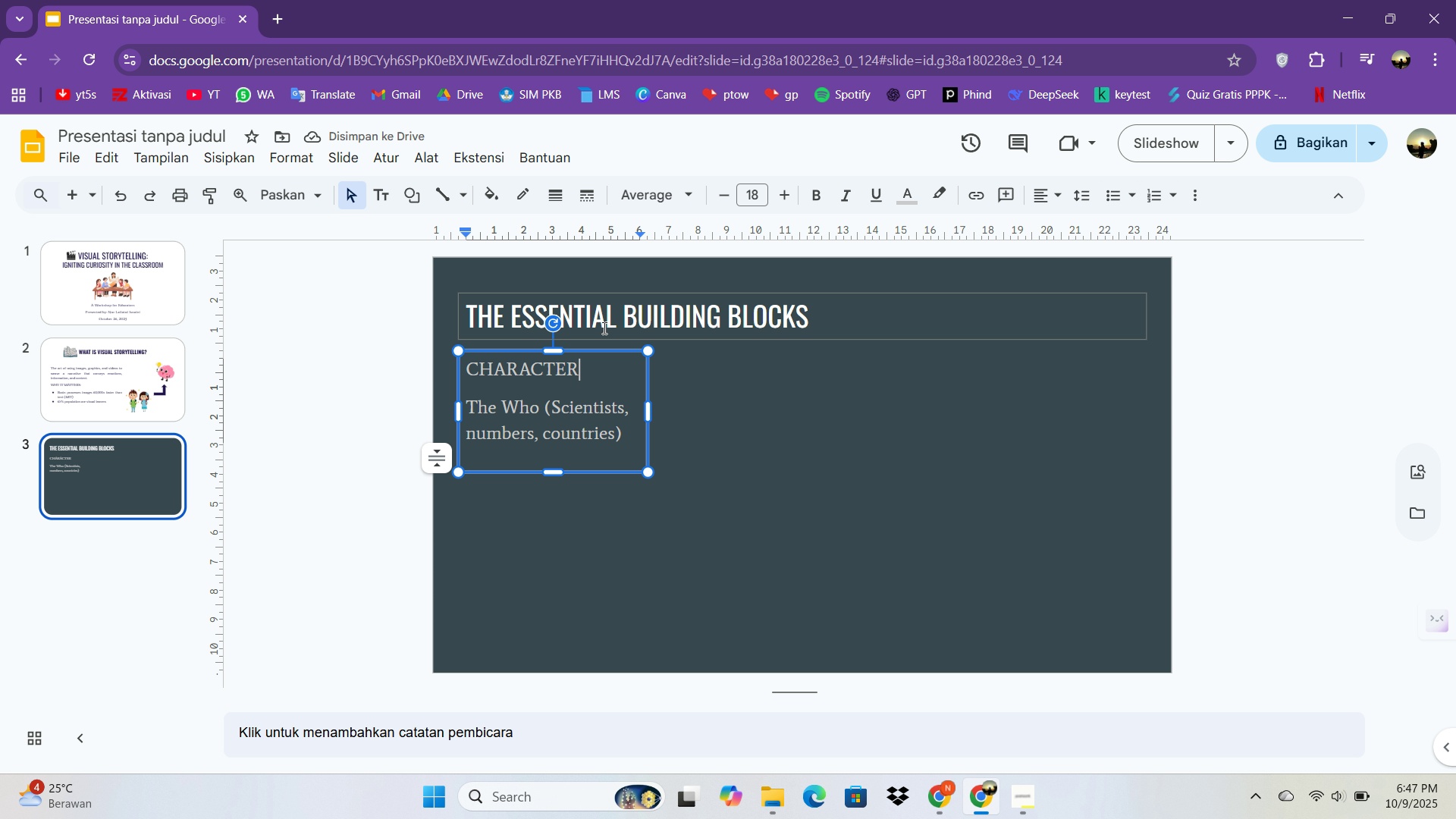 
key(Control+A)
 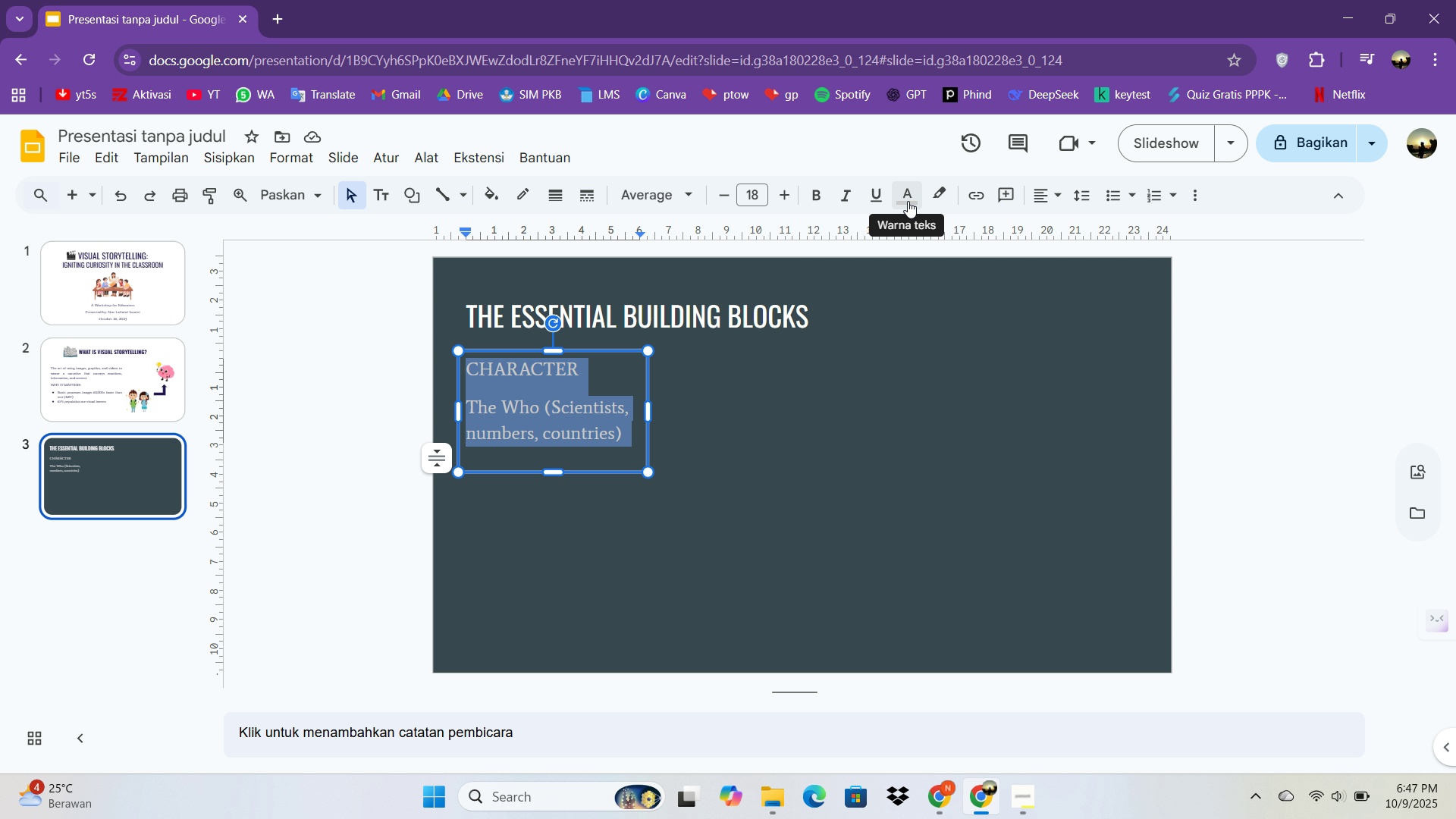 
left_click([917, 199])
 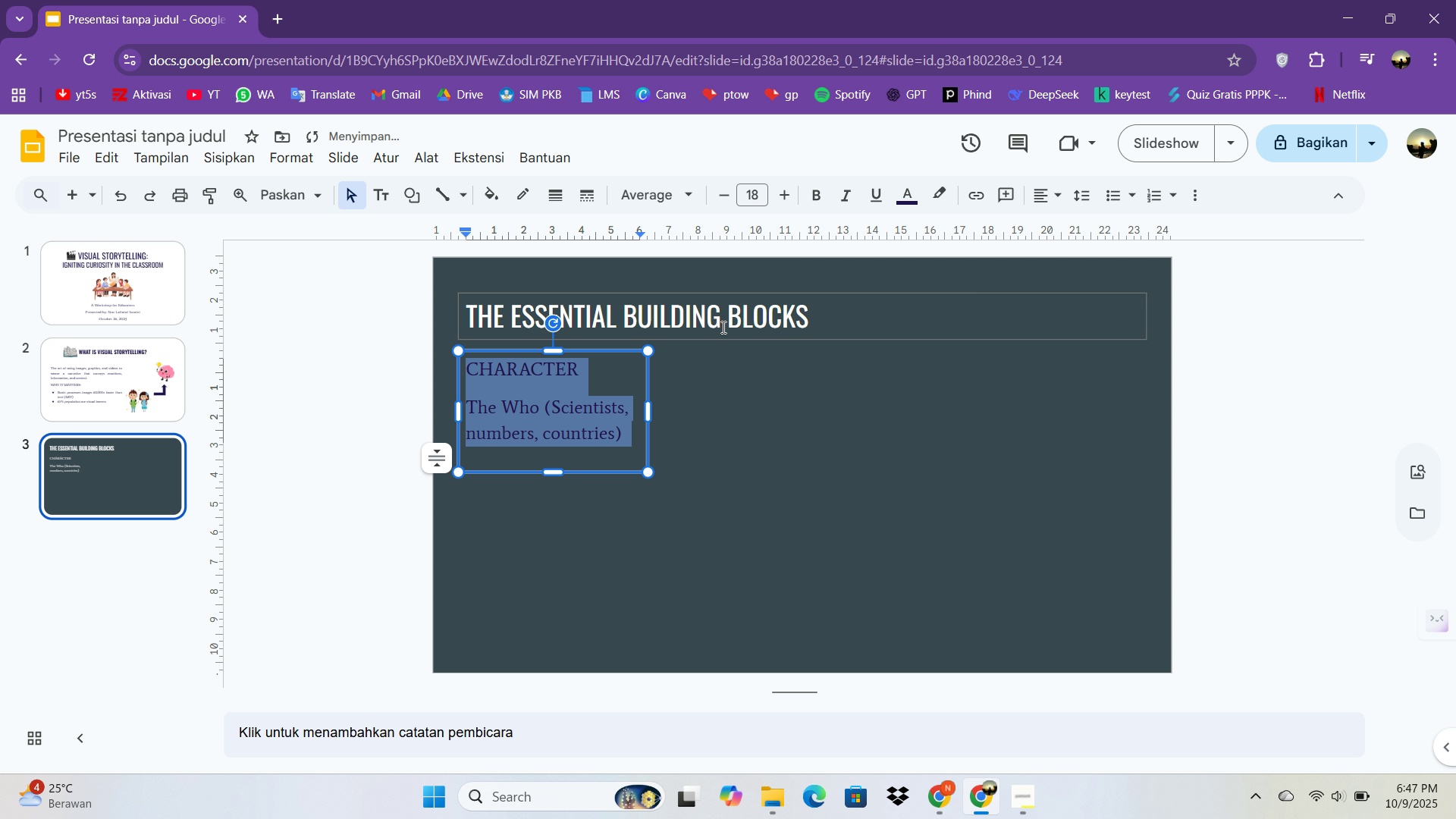 
left_click([721, 435])
 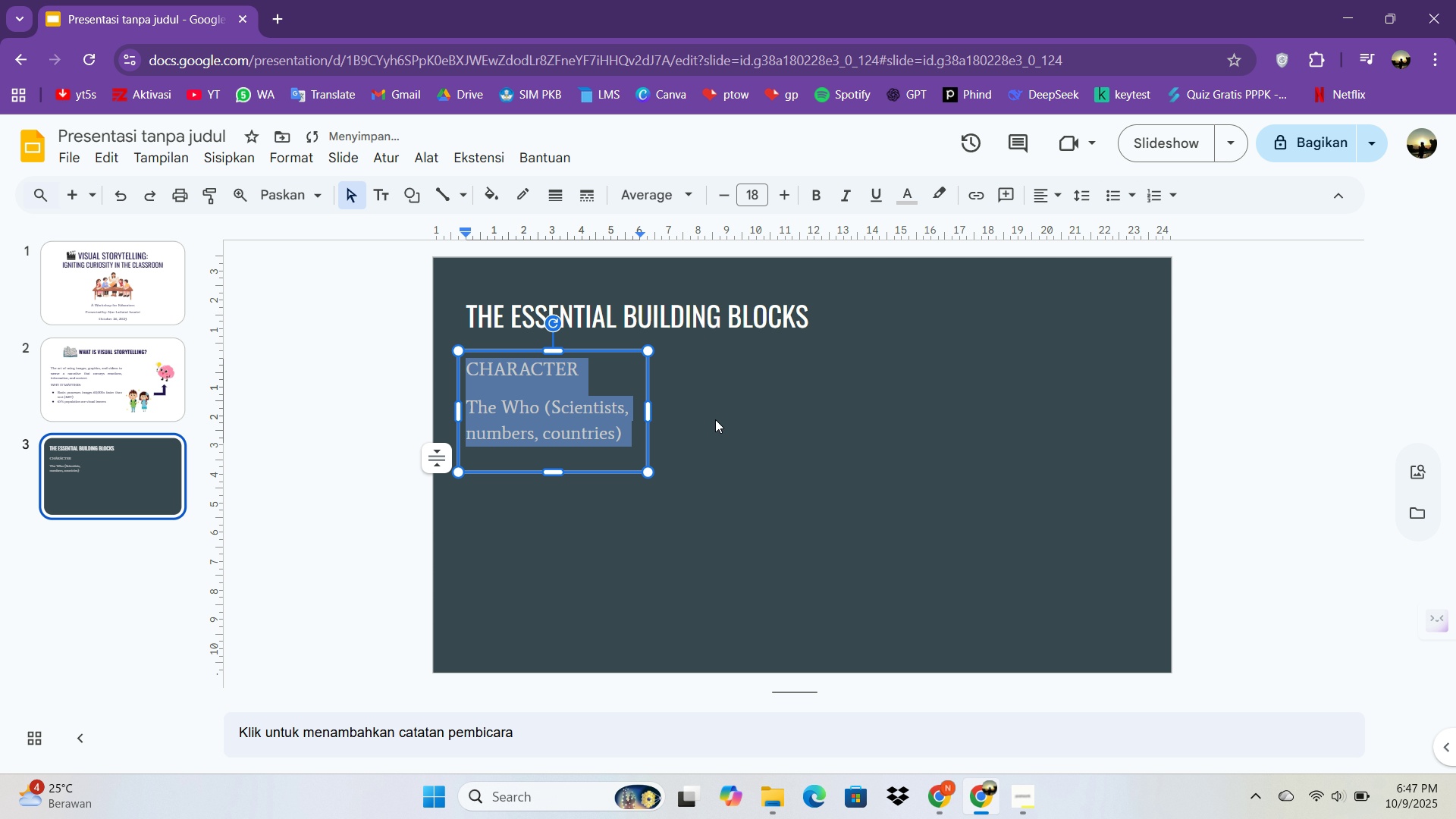 
key(Control+Z)
 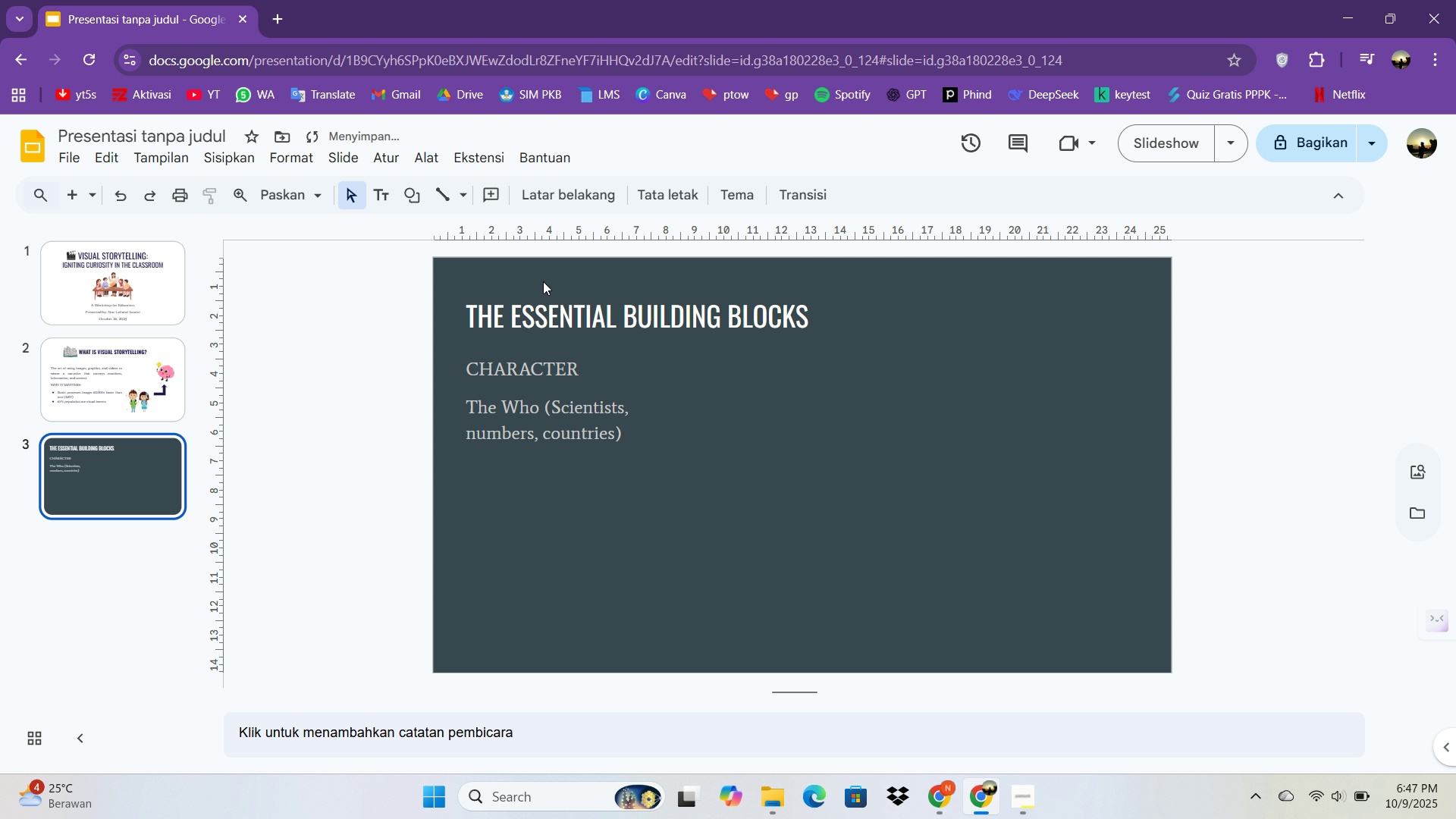 
left_click([543, 281])
 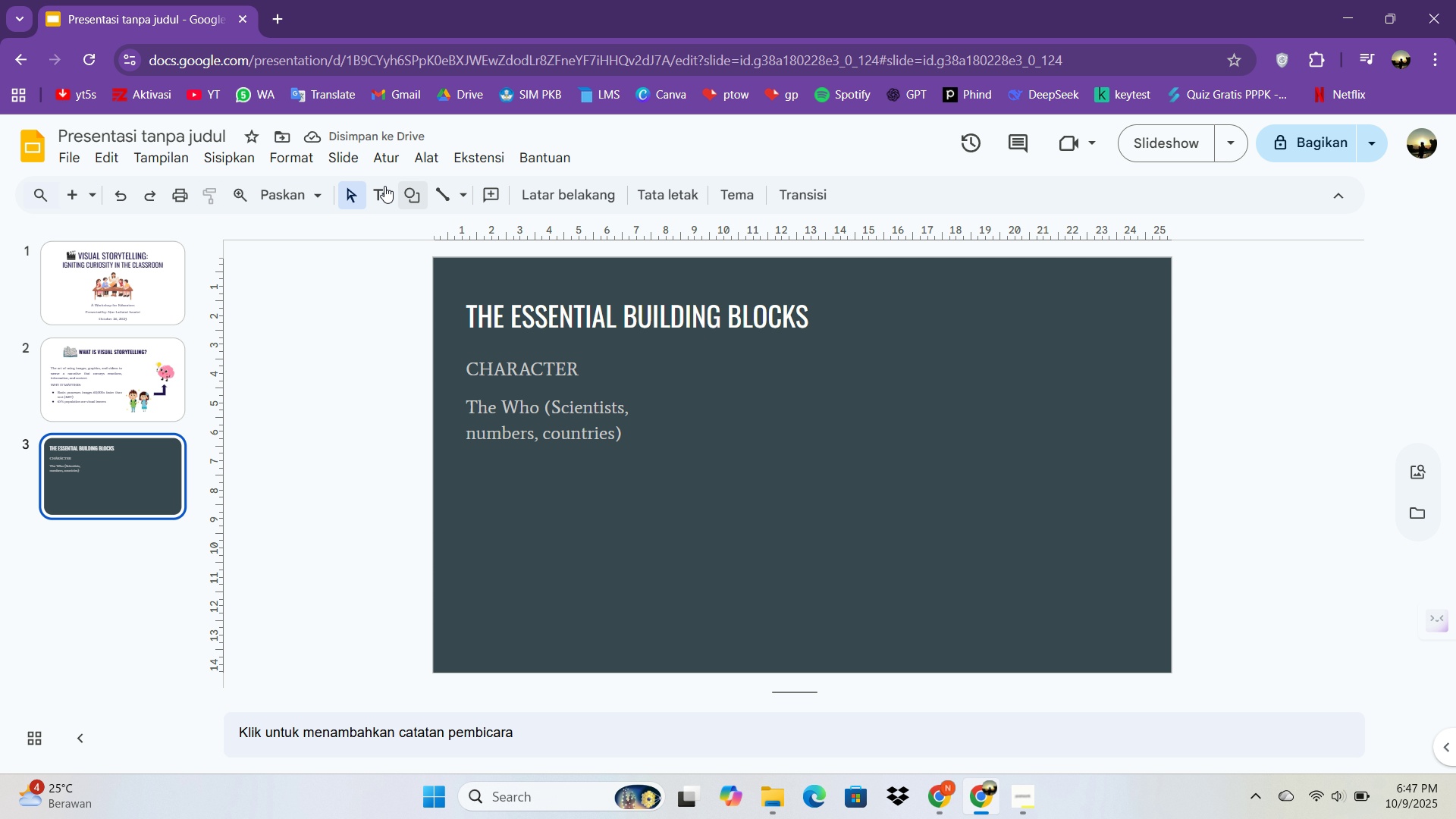 
left_click([352, 160])
 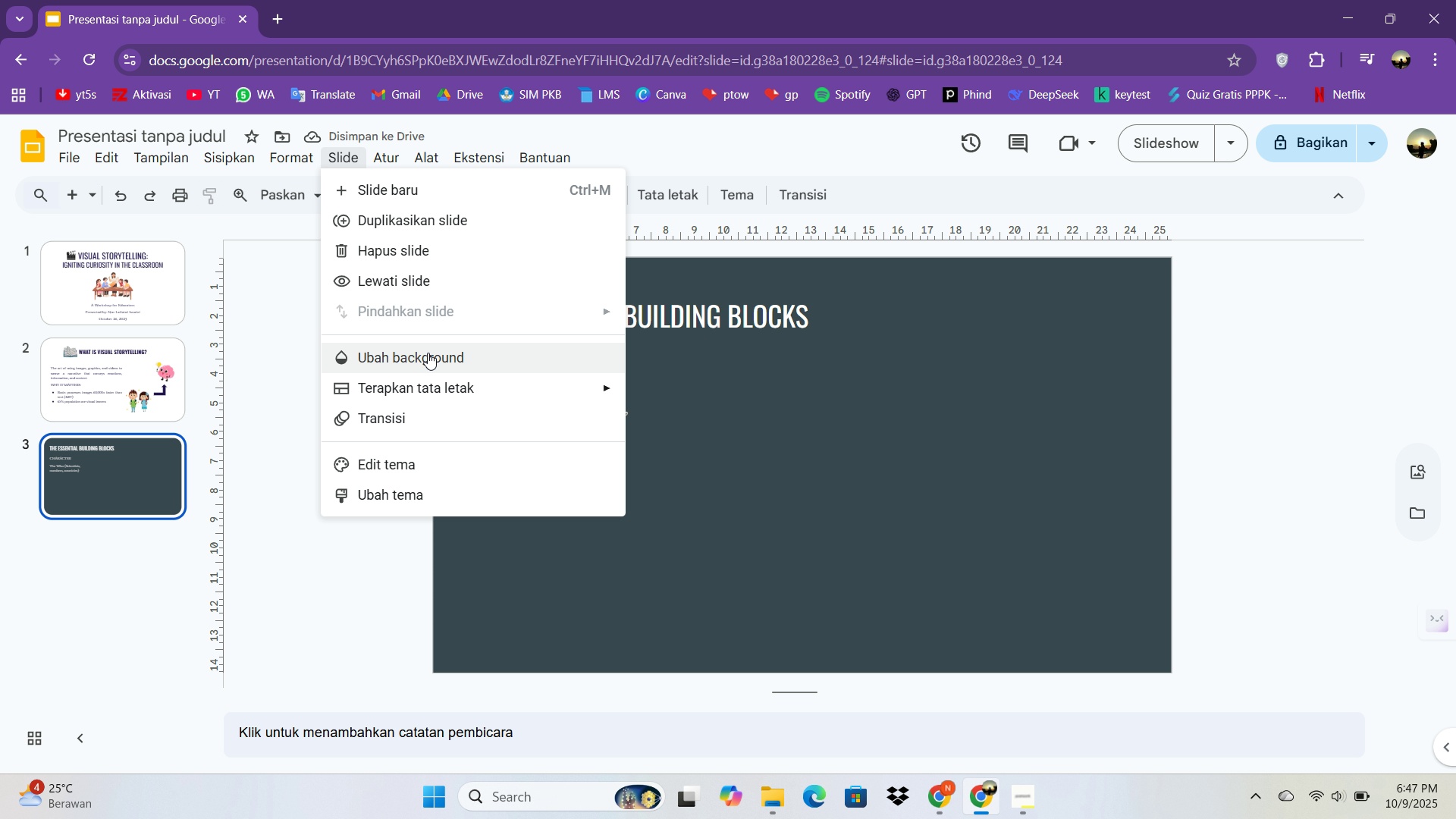 
left_click([428, 353])
 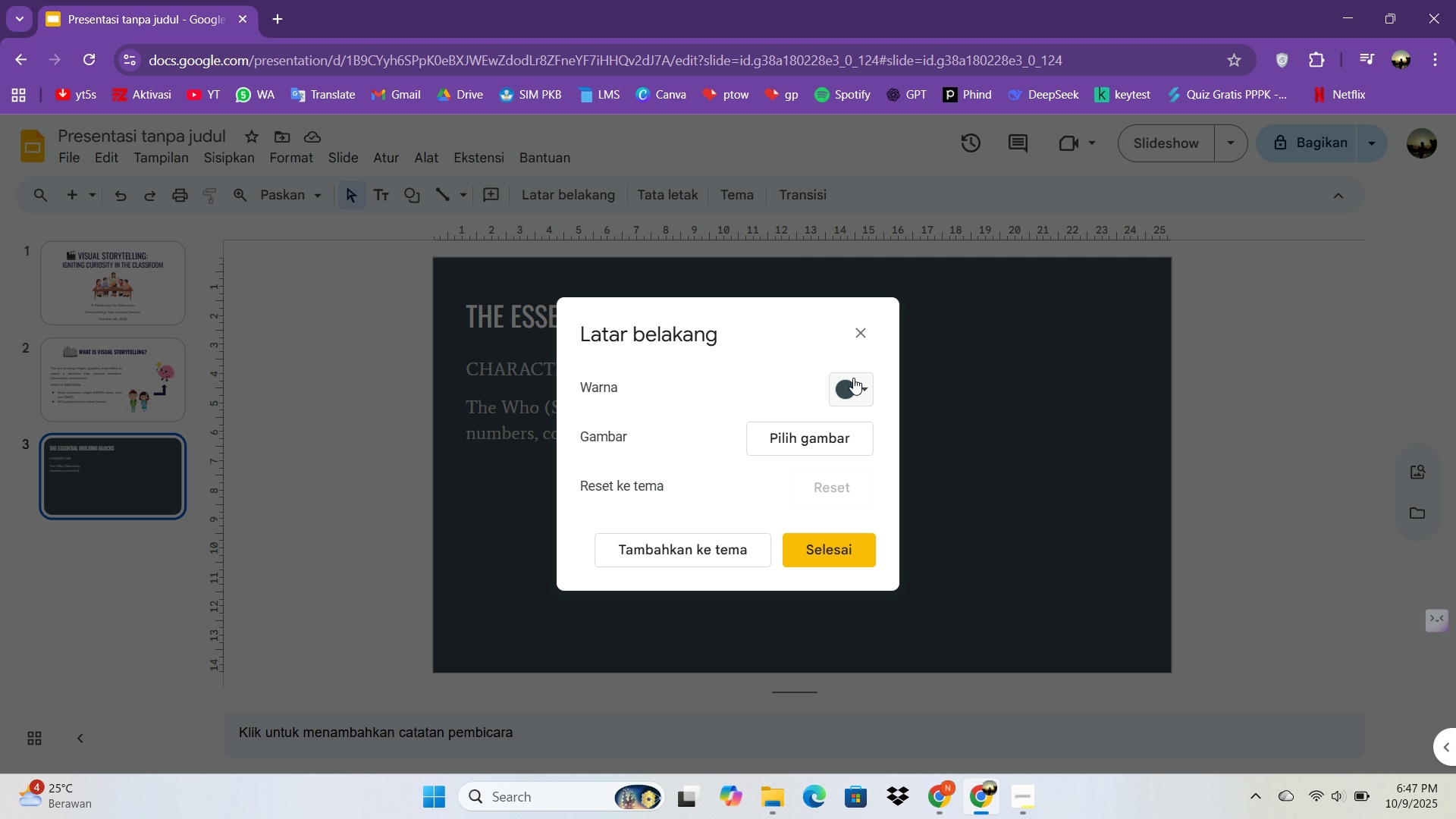 
left_click([852, 379])
 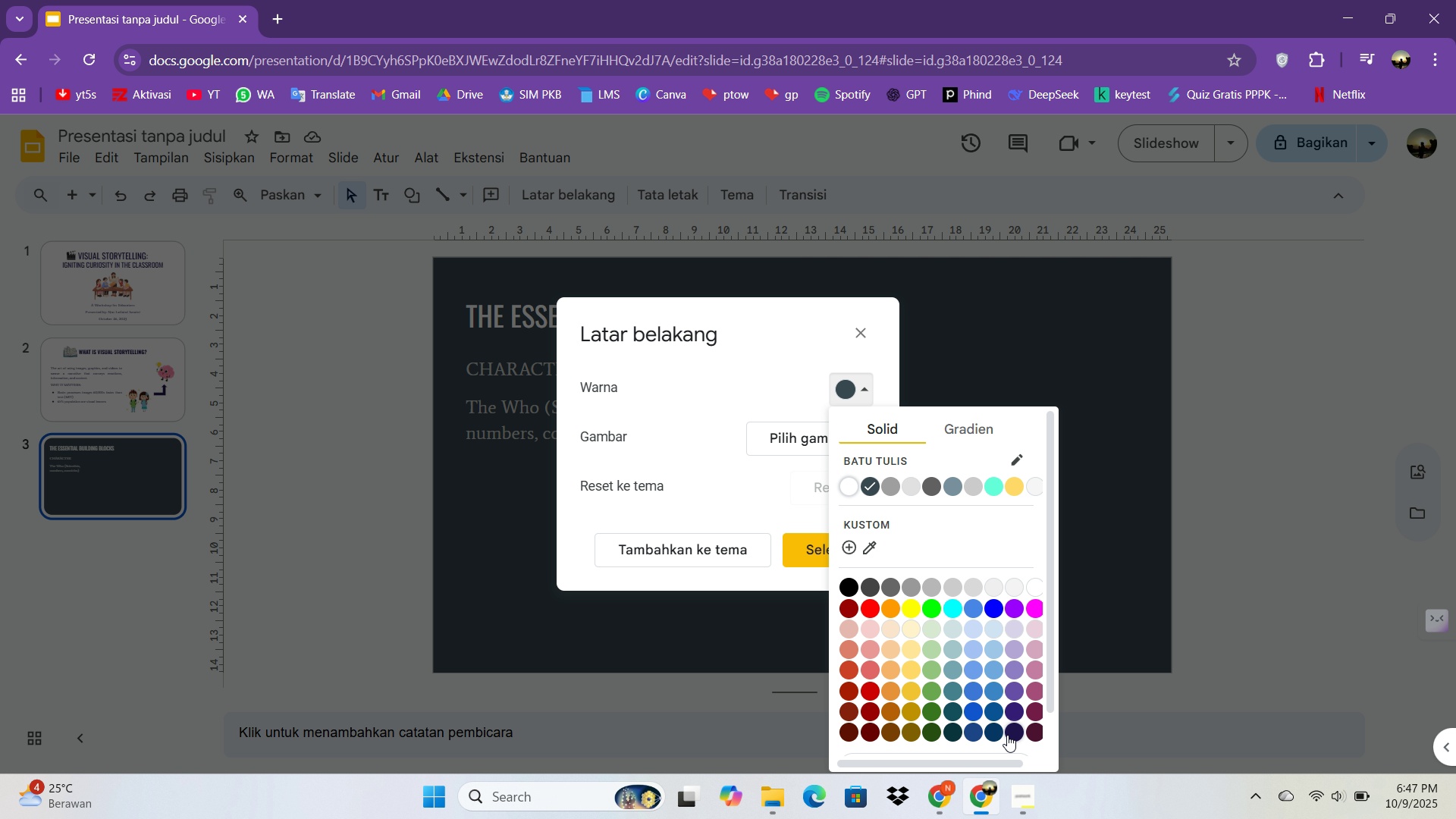 
left_click([1014, 733])
 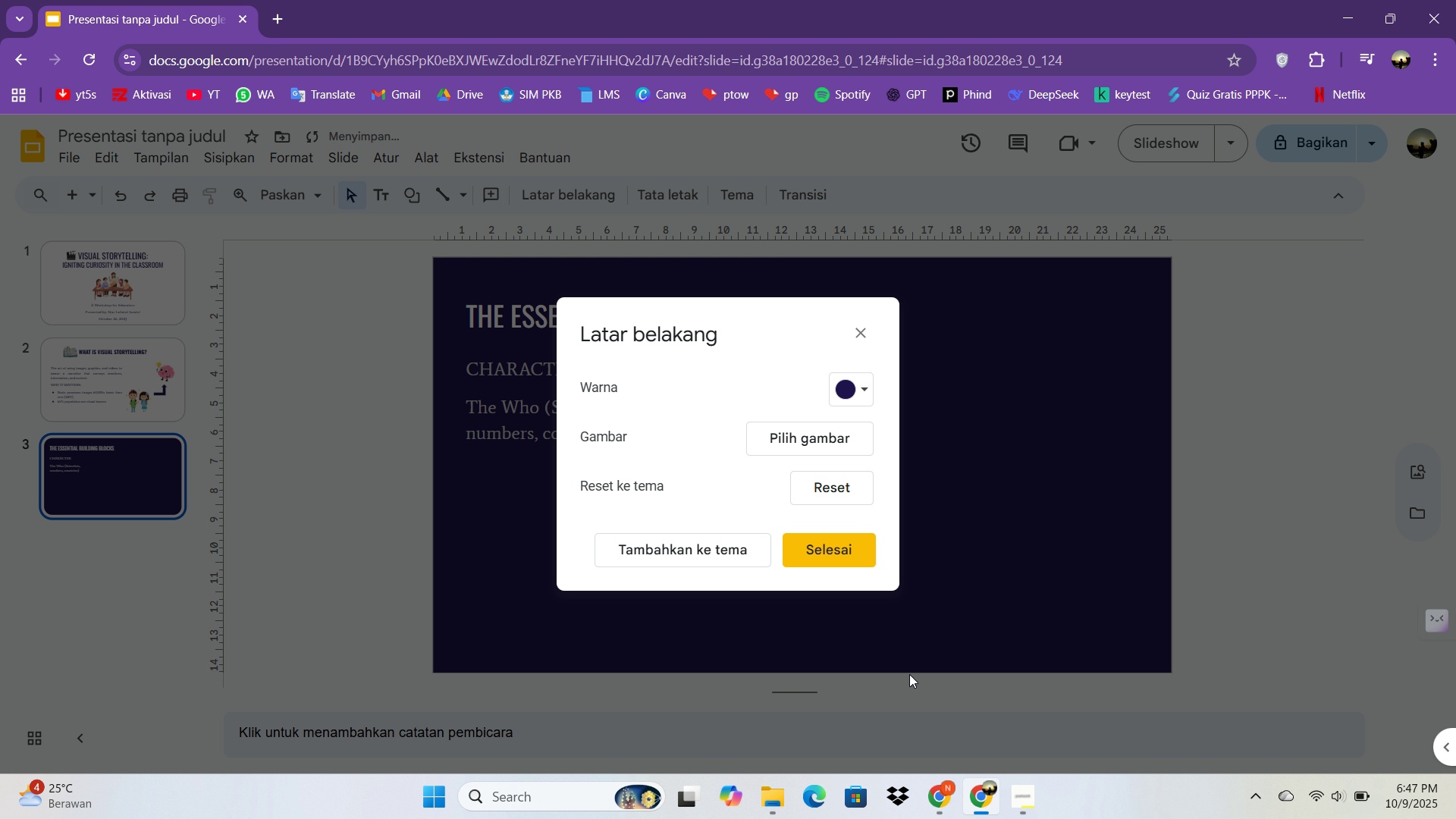 
left_click([909, 674])
 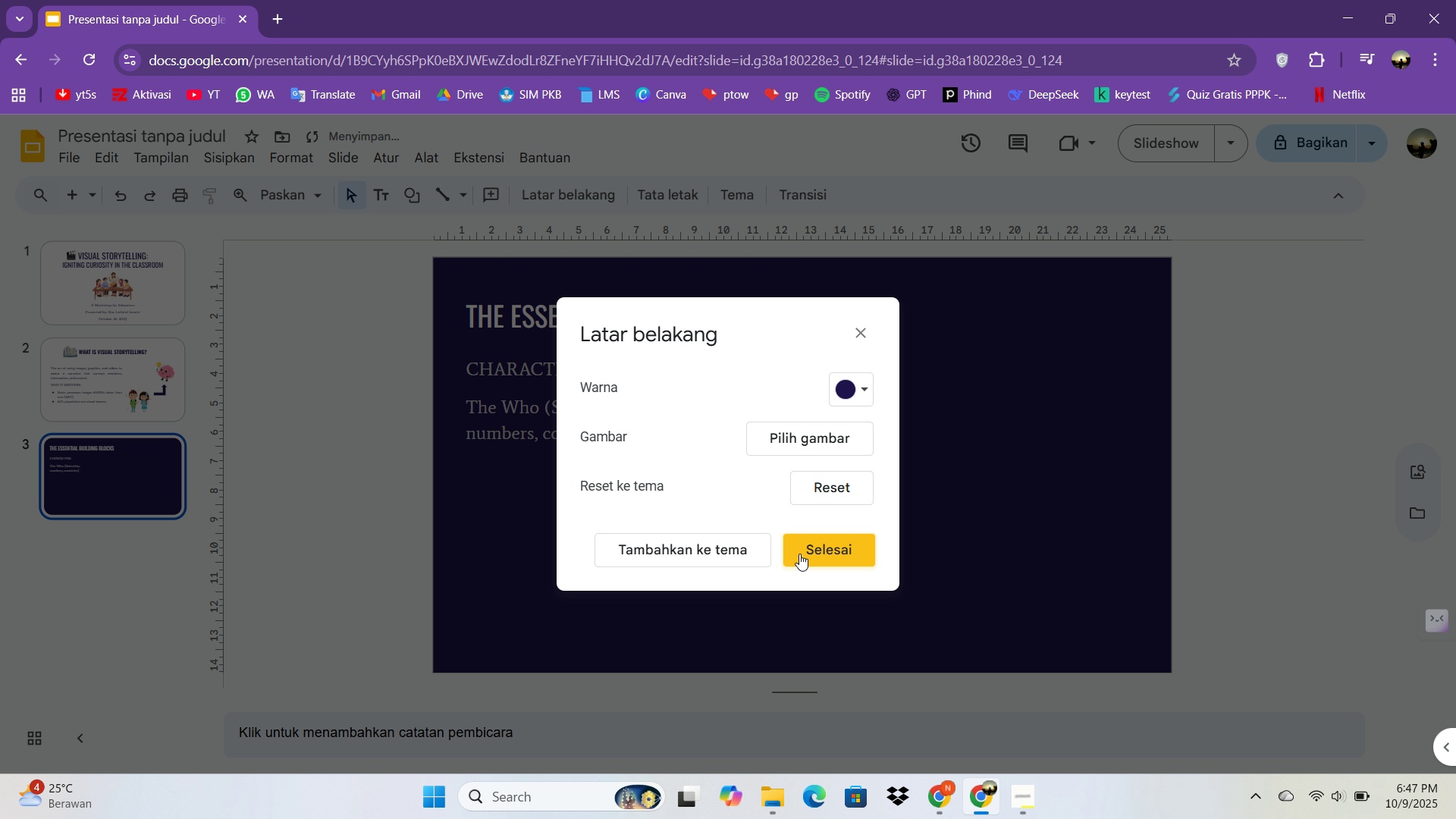 
left_click([799, 554])
 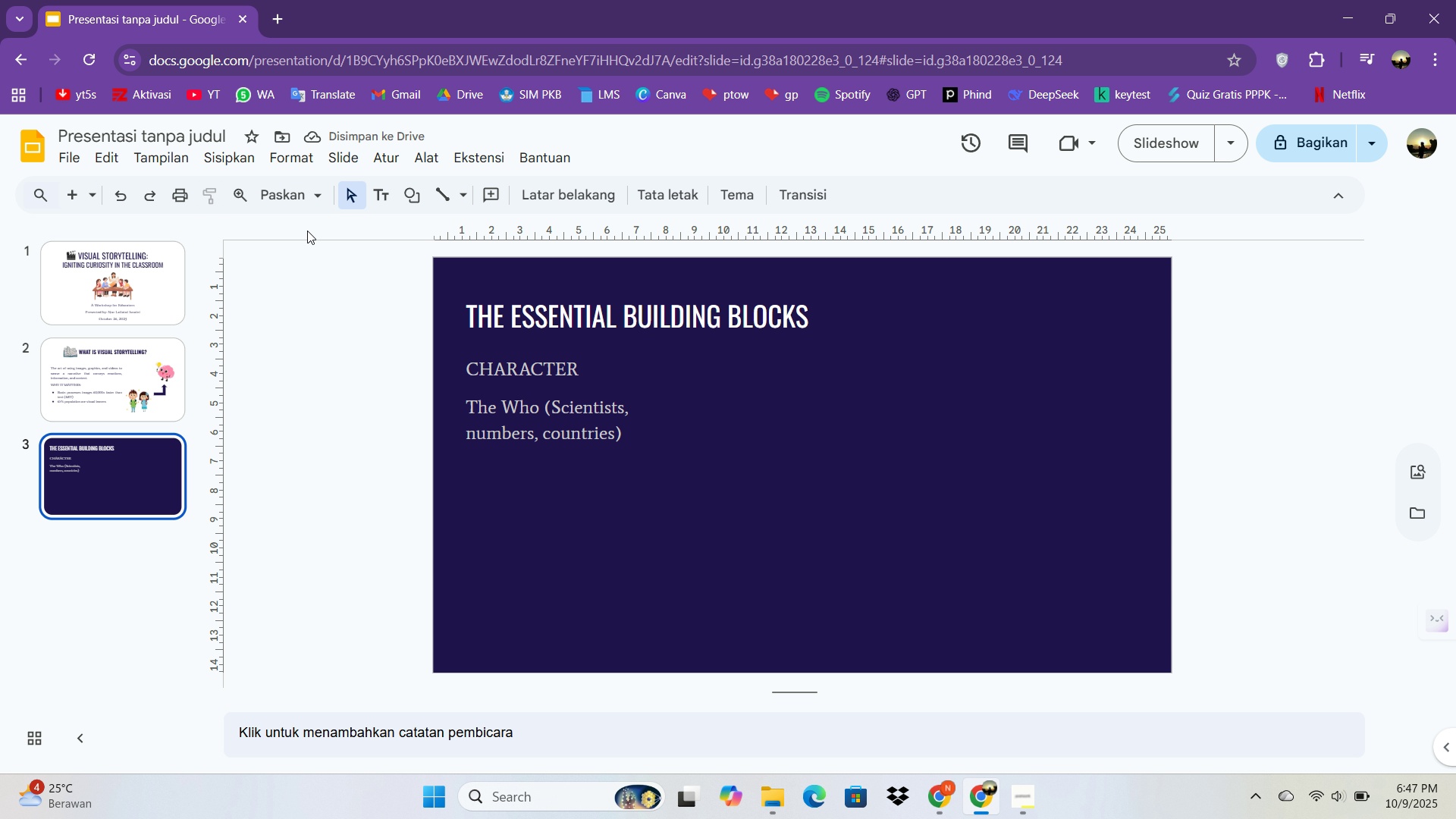 
left_click_drag(start_coordinate=[539, 438], to_coordinate=[566, 444])
 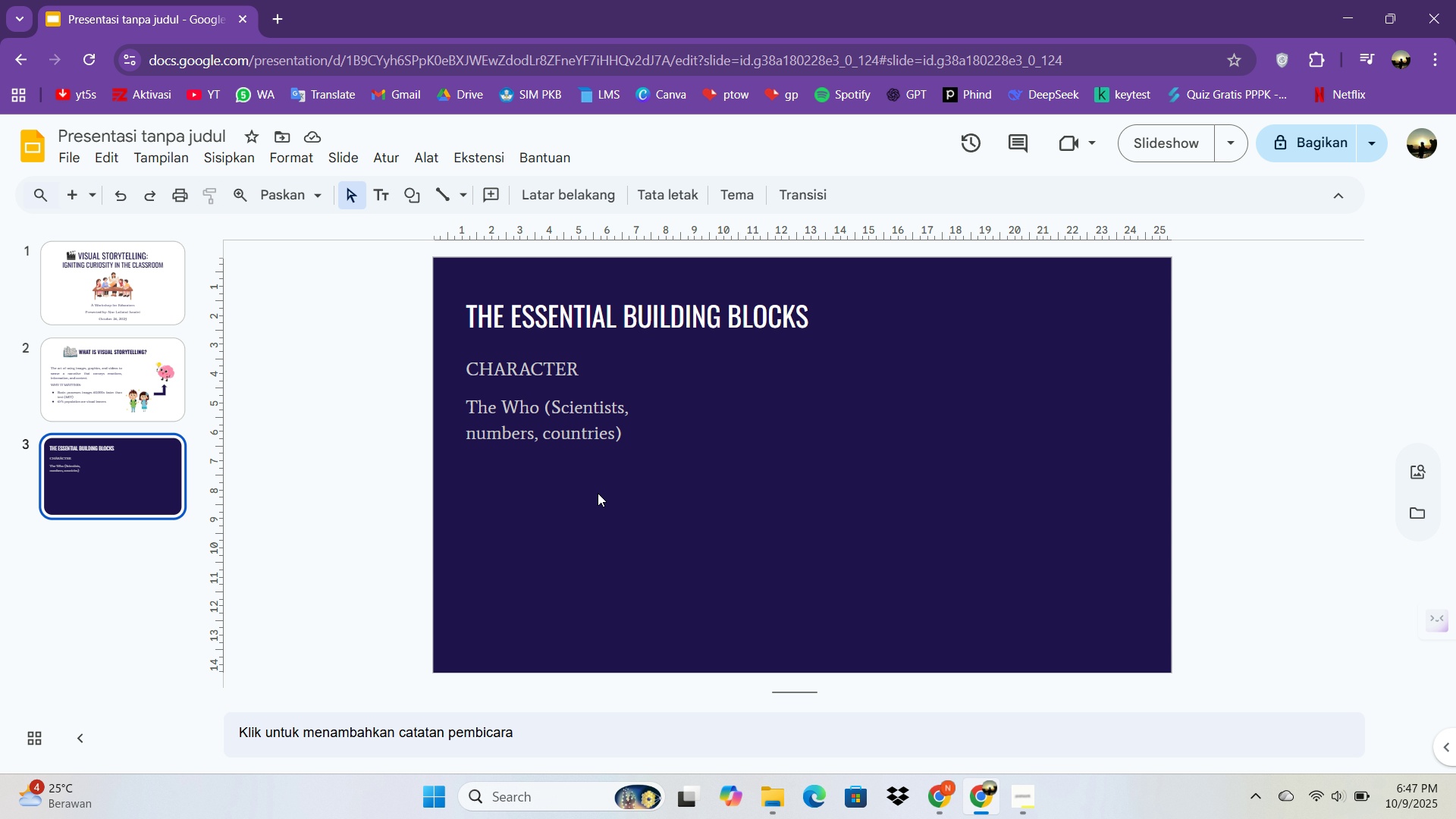 
left_click([598, 493])
 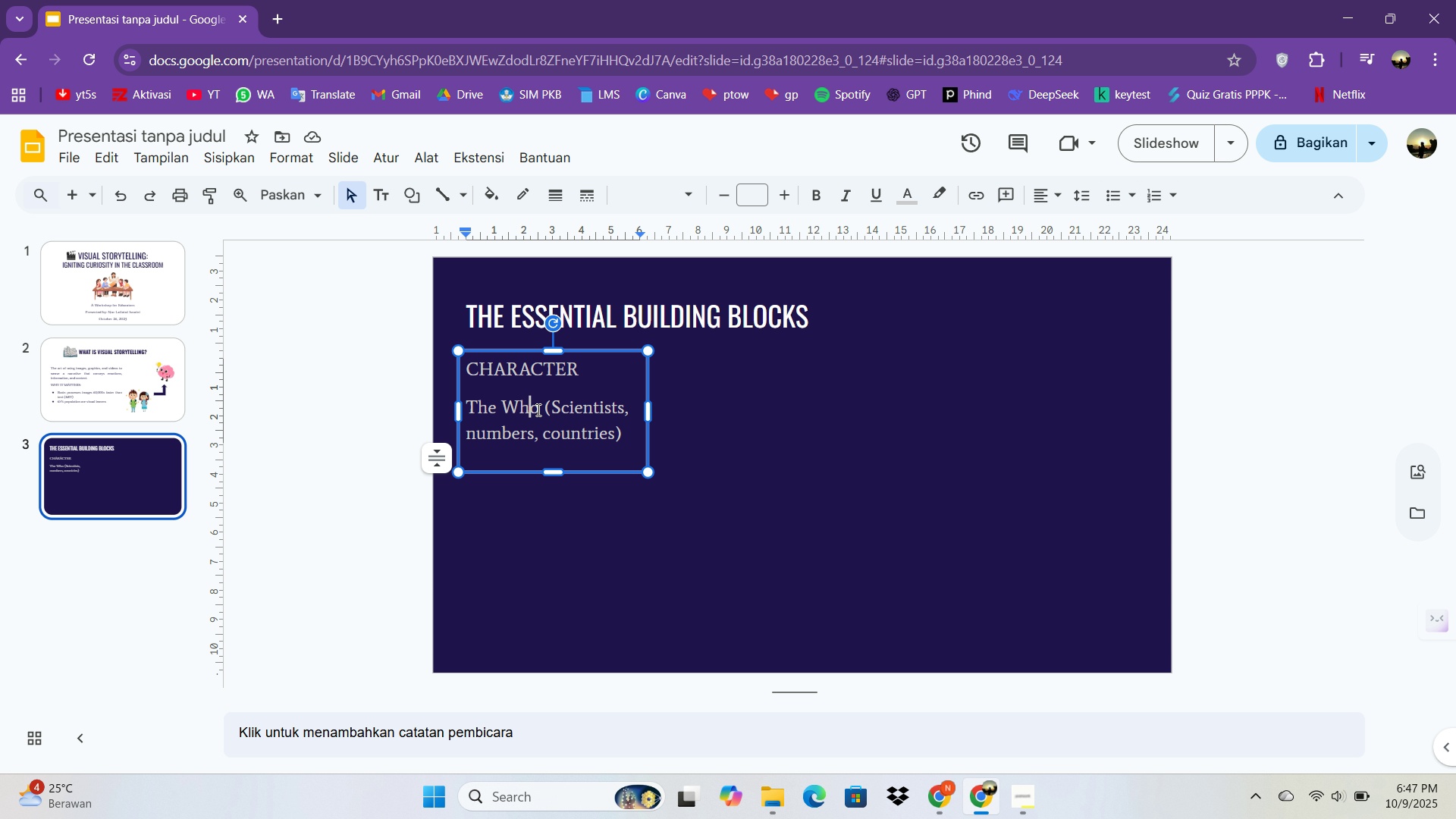 
left_click([533, 412])
 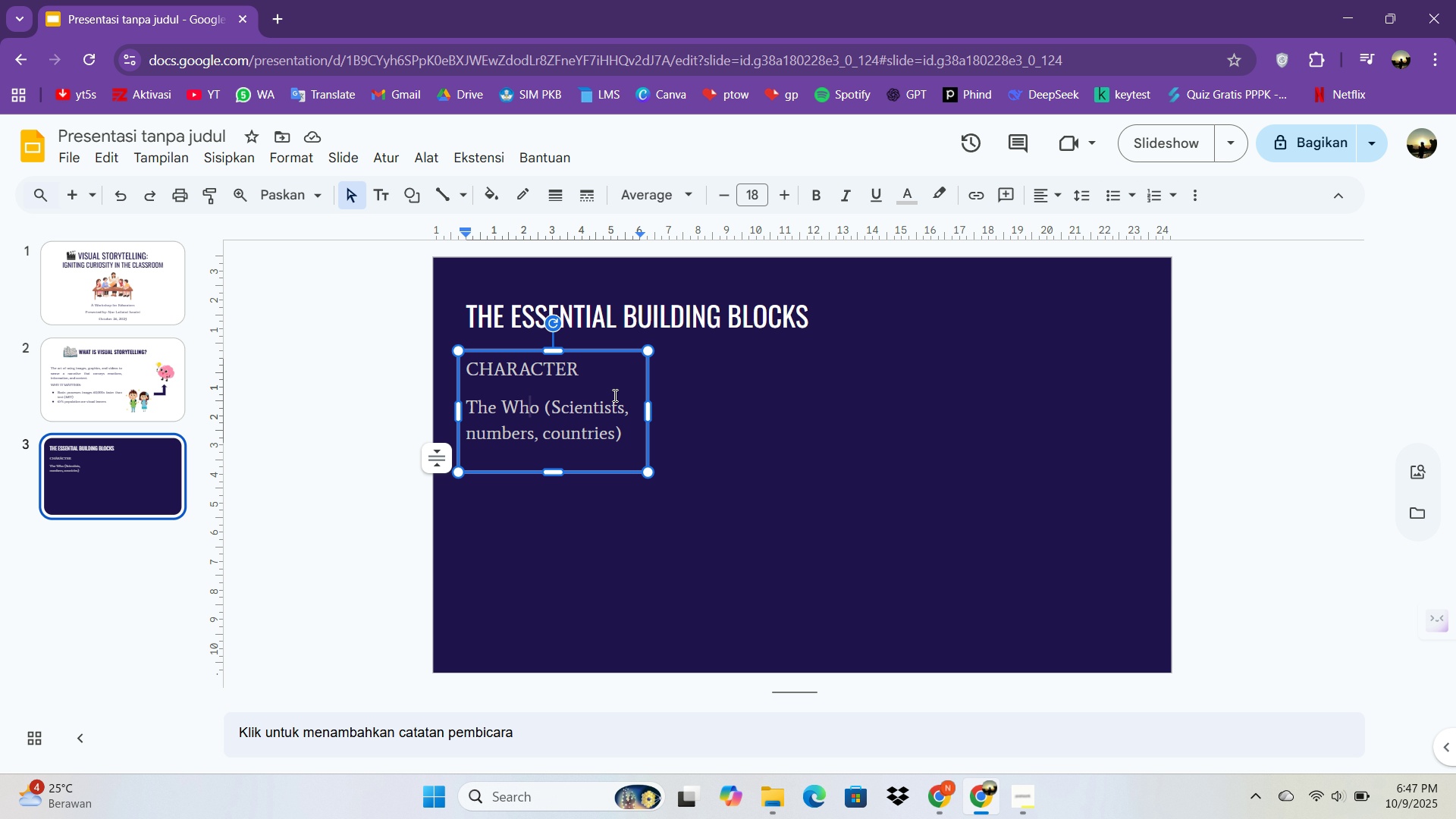 
key(Control+ControlLeft)
 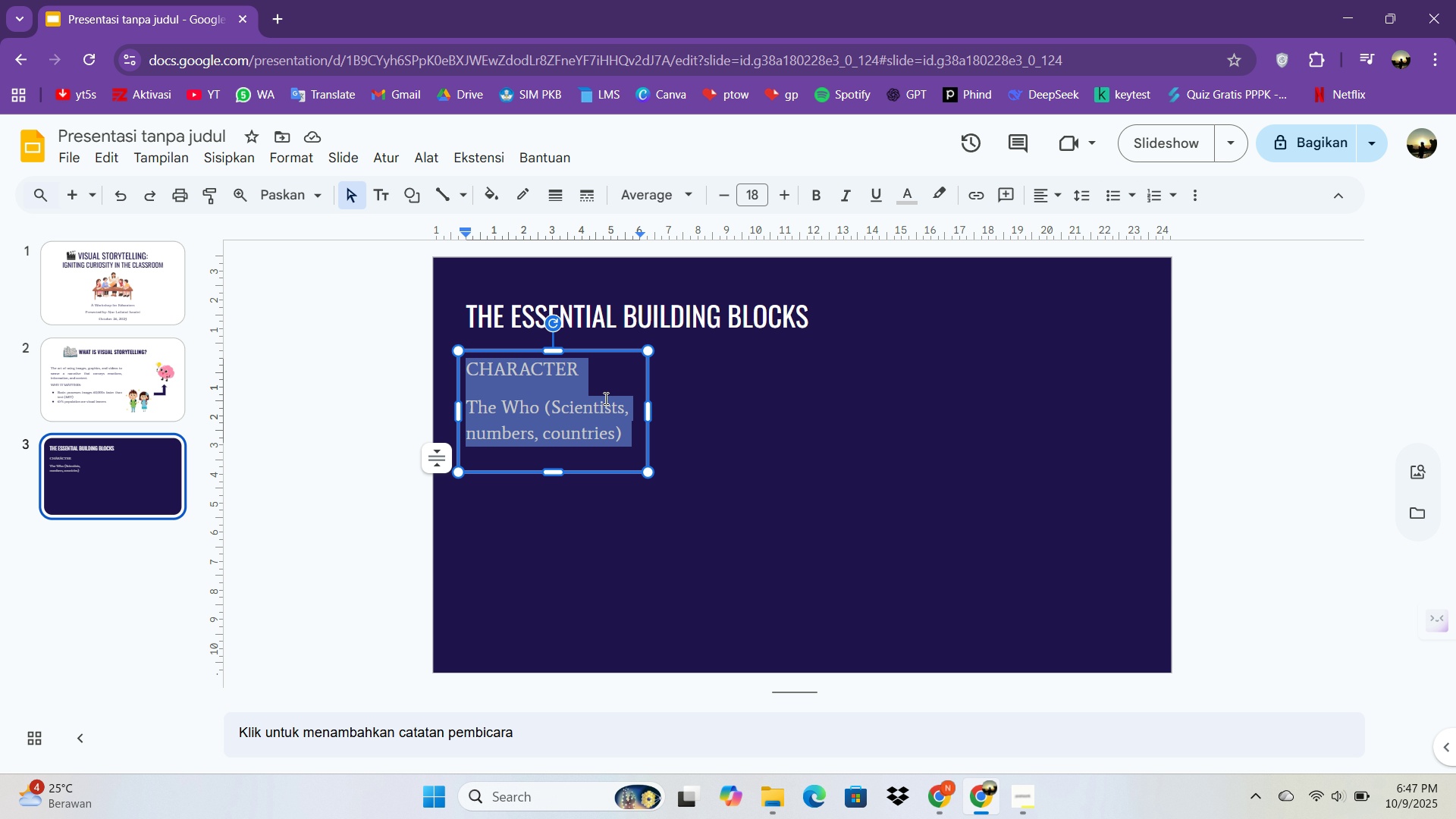 
key(Control+A)
 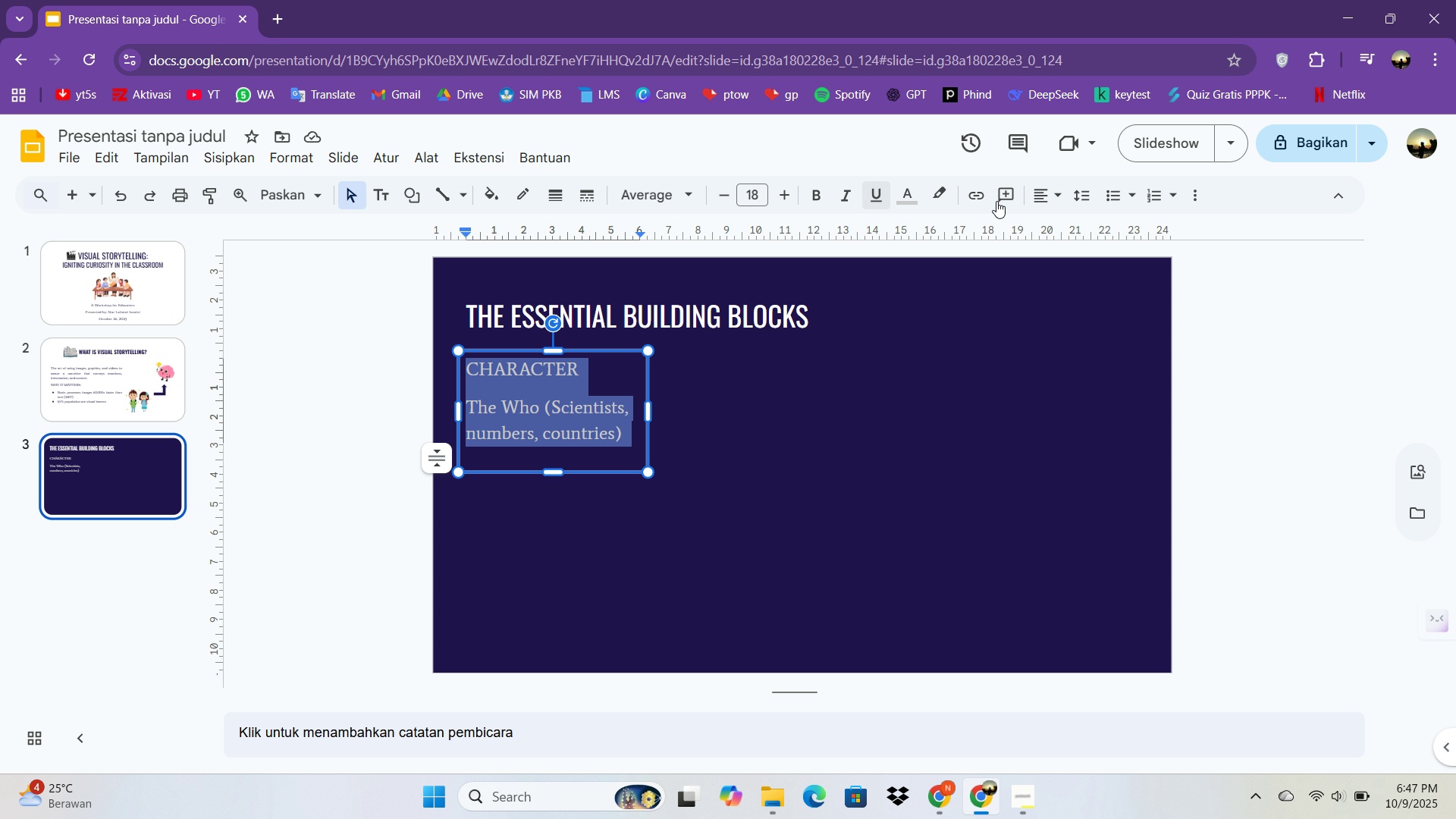 
left_click([1049, 199])
 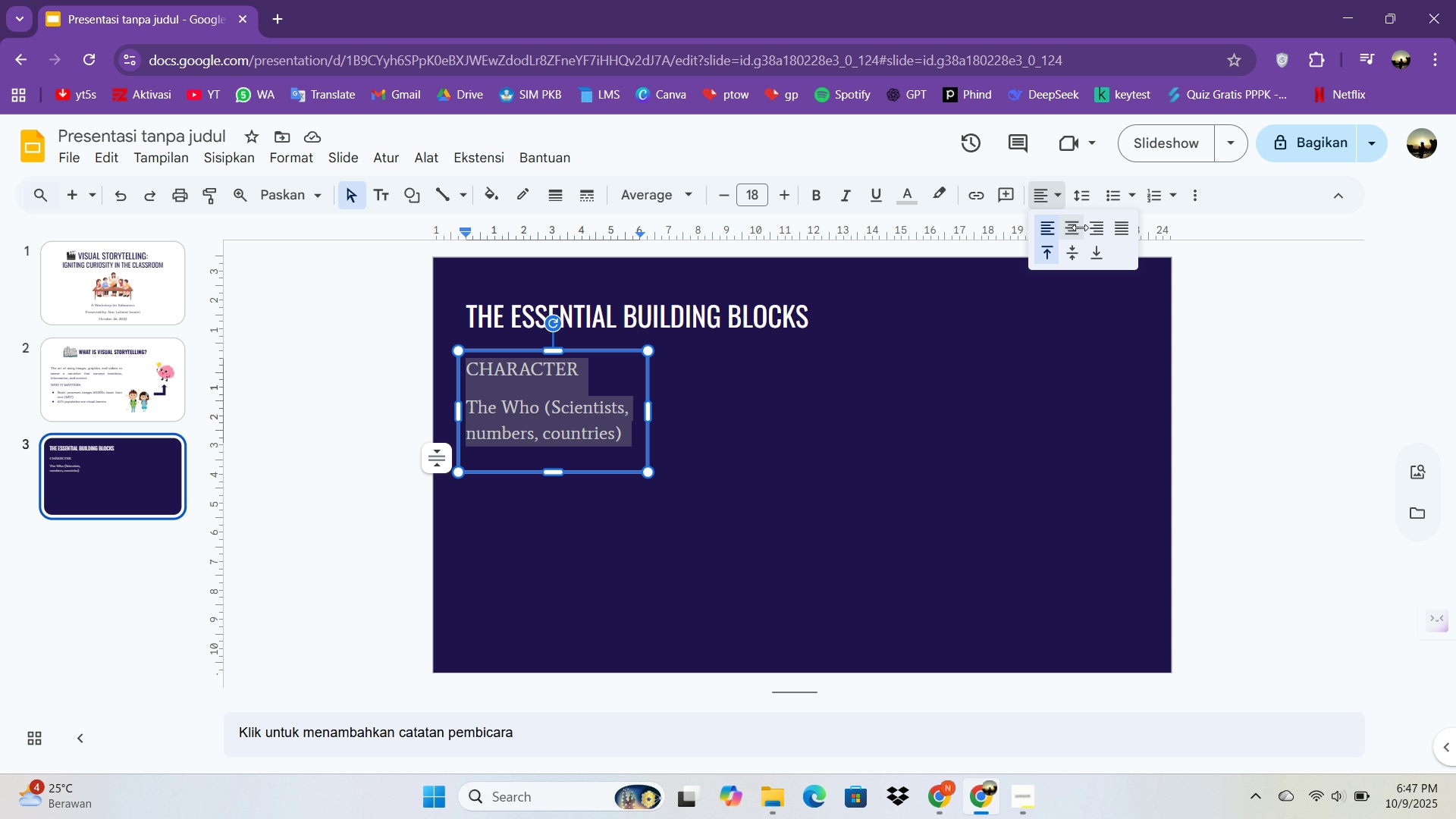 
left_click([1080, 228])
 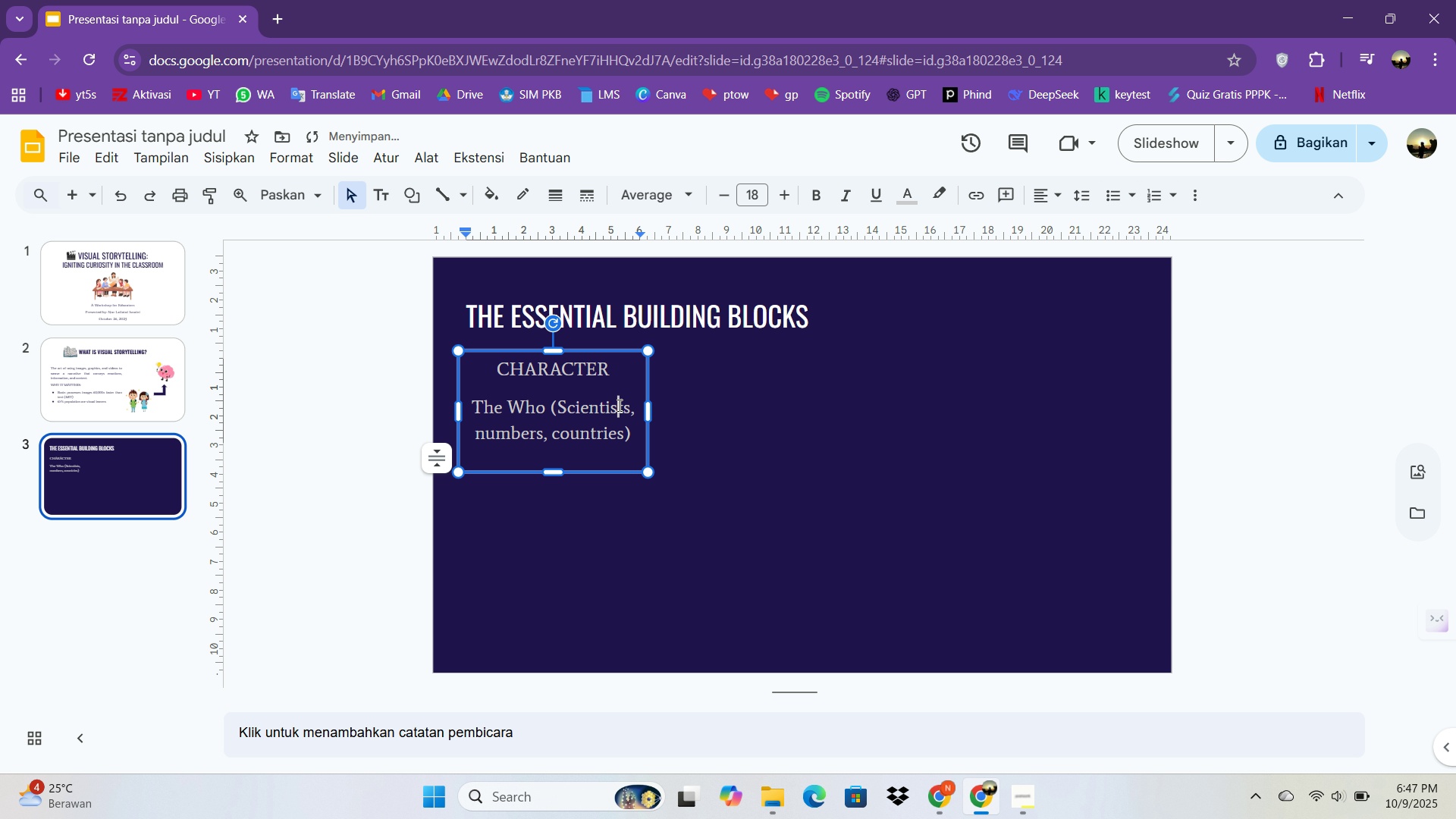 
left_click([620, 407])
 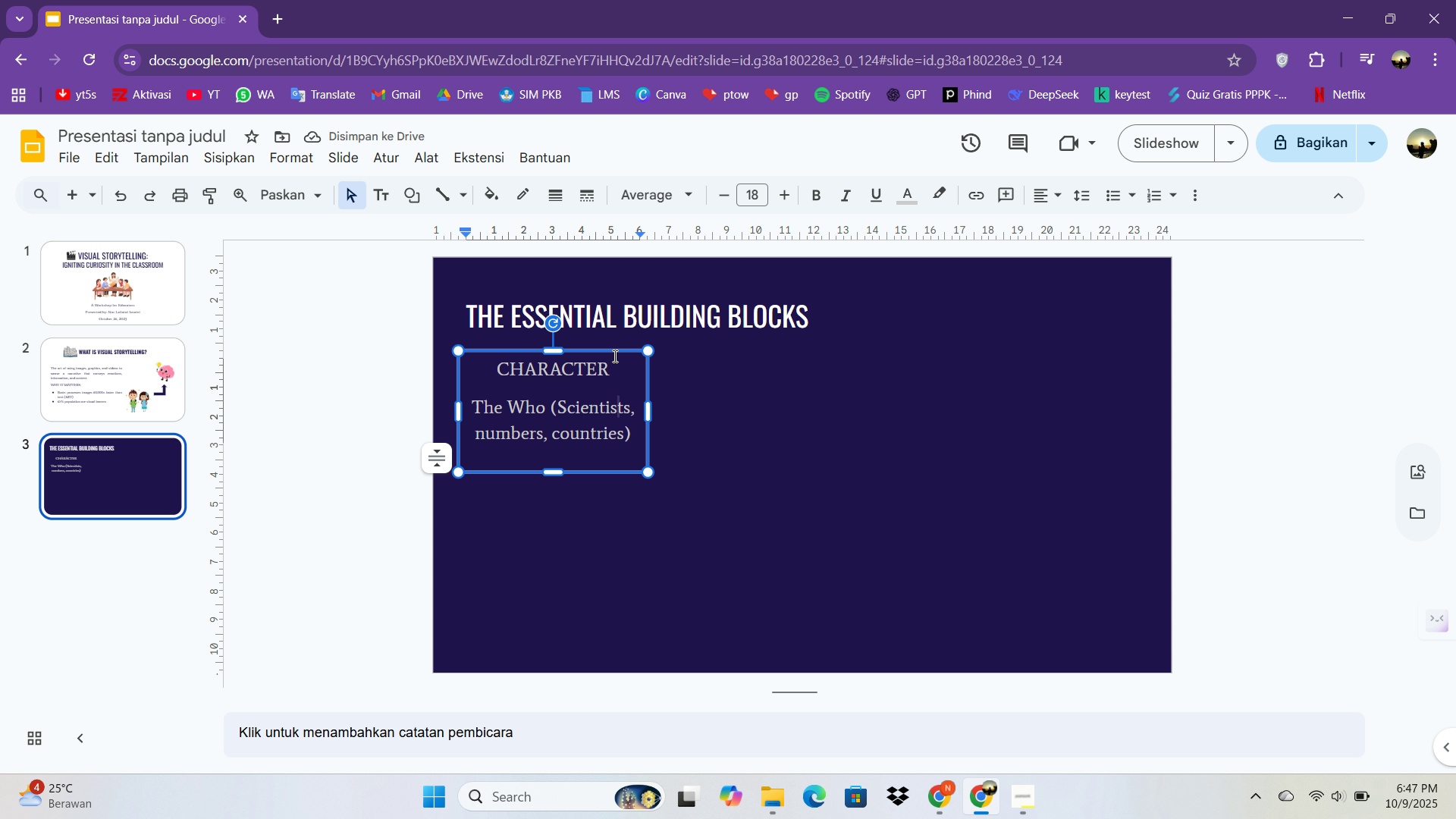 
left_click([613, 350])
 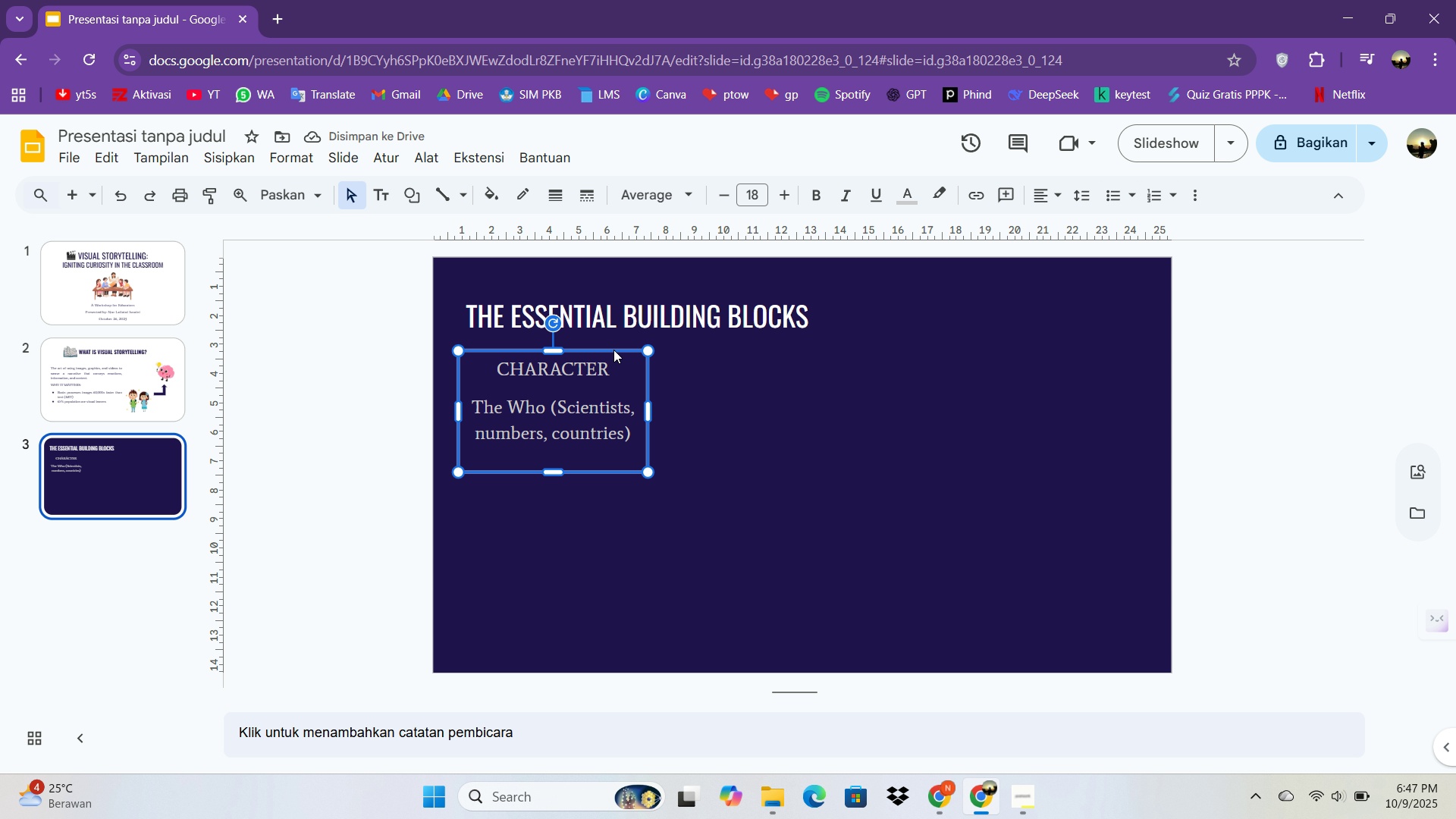 
key(Control+C)
 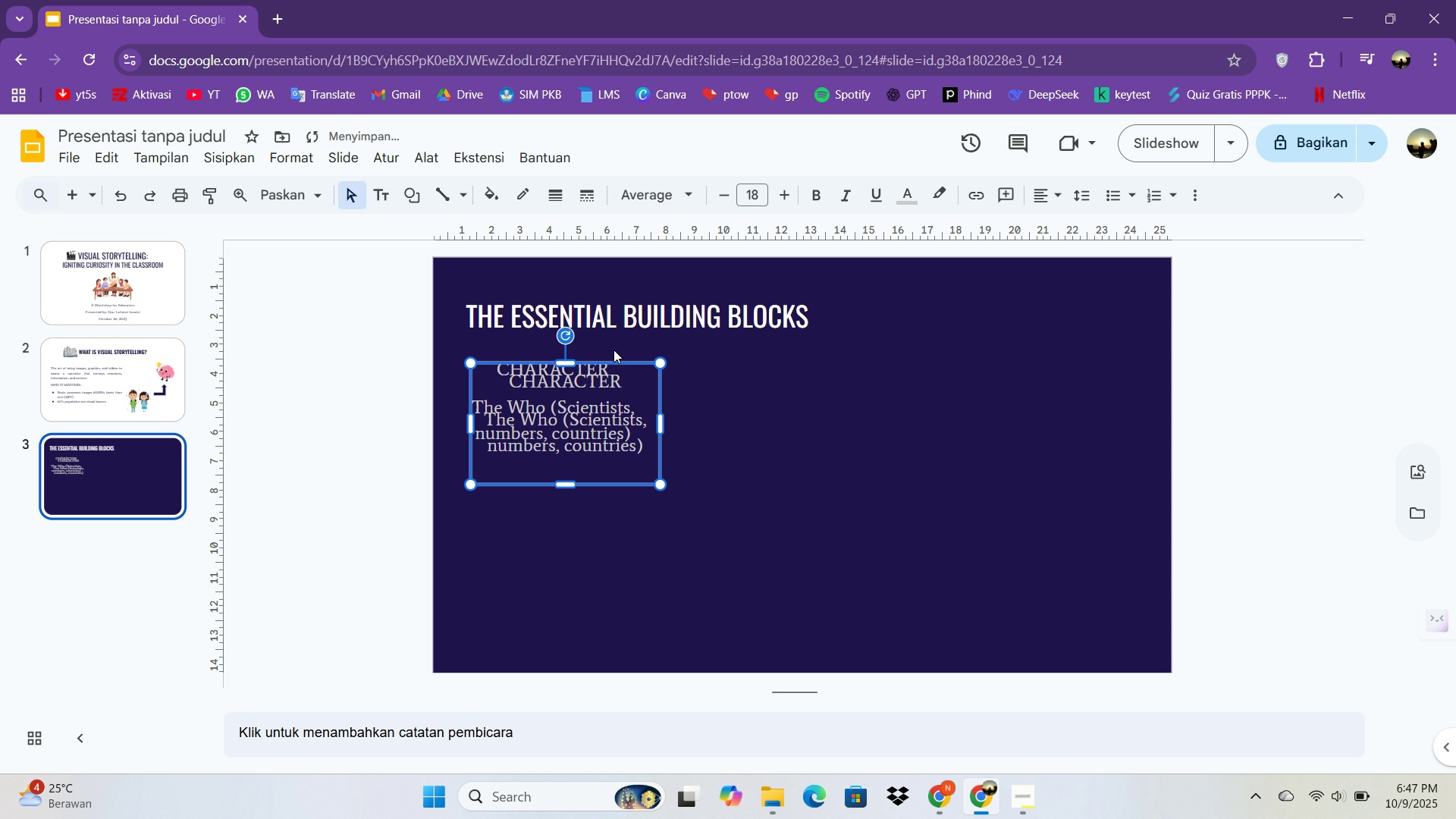 
key(Control+V)
 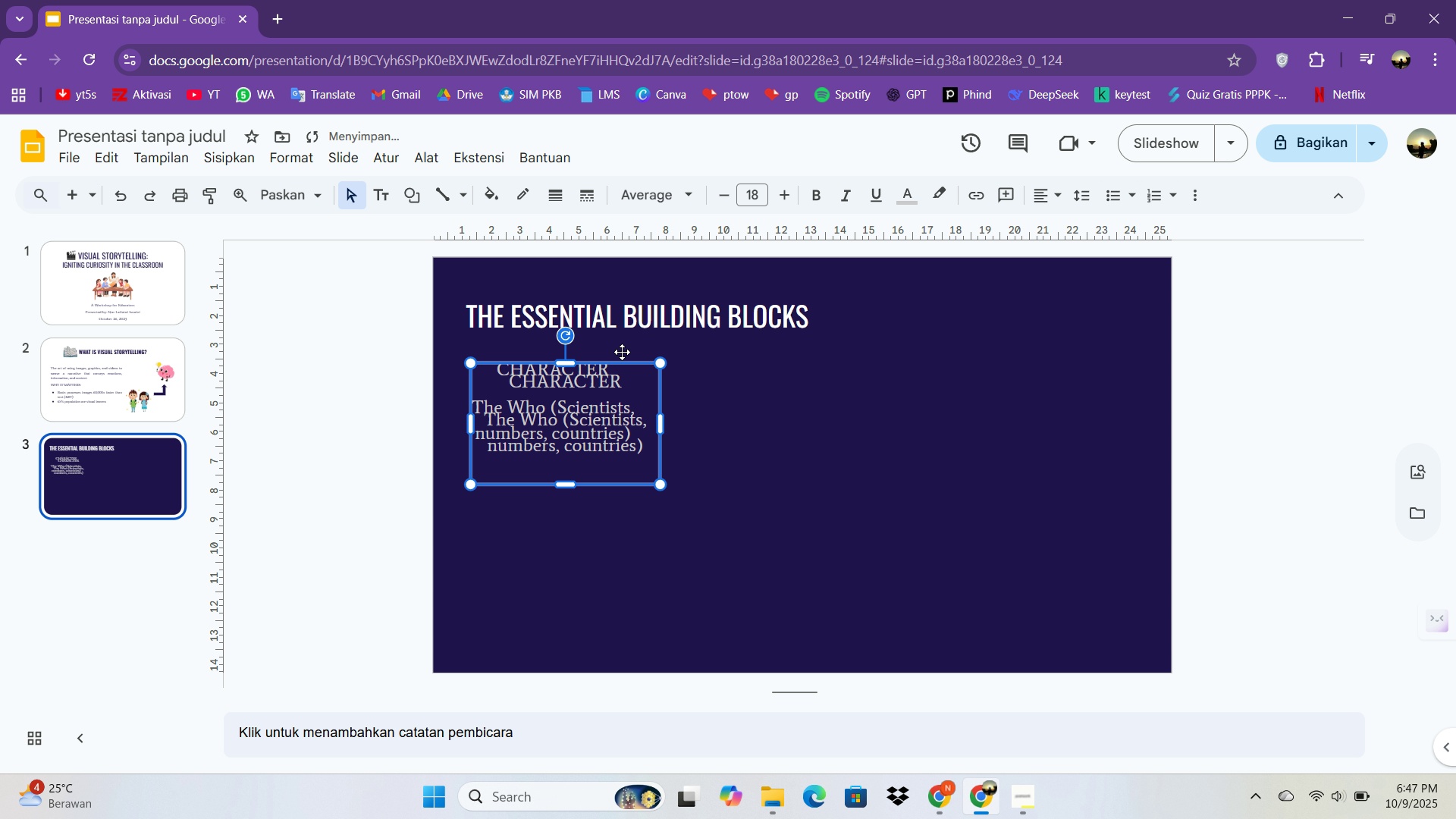 
left_click_drag(start_coordinate=[626, 368], to_coordinate=[819, 364])
 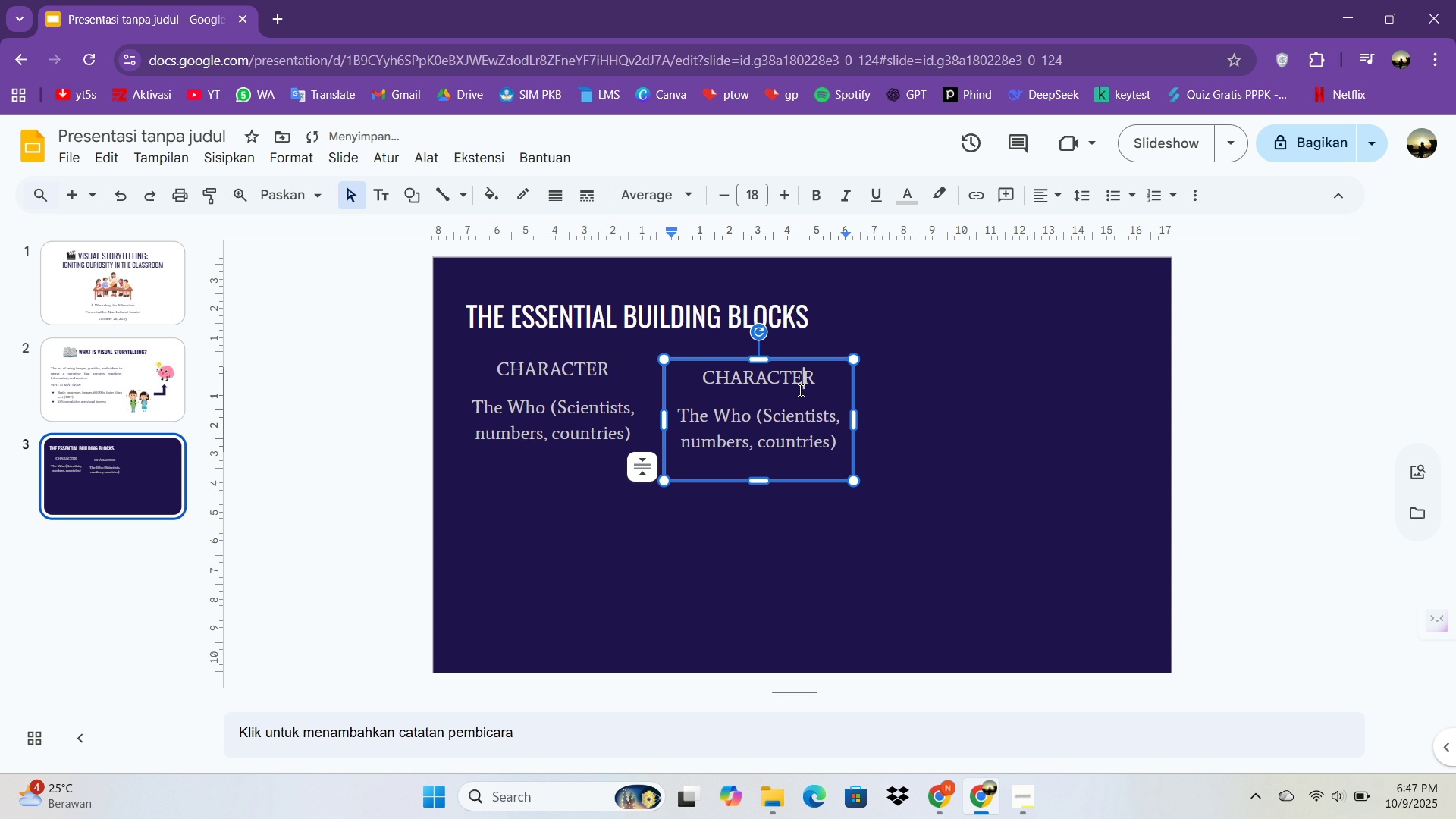 
left_click([799, 390])
 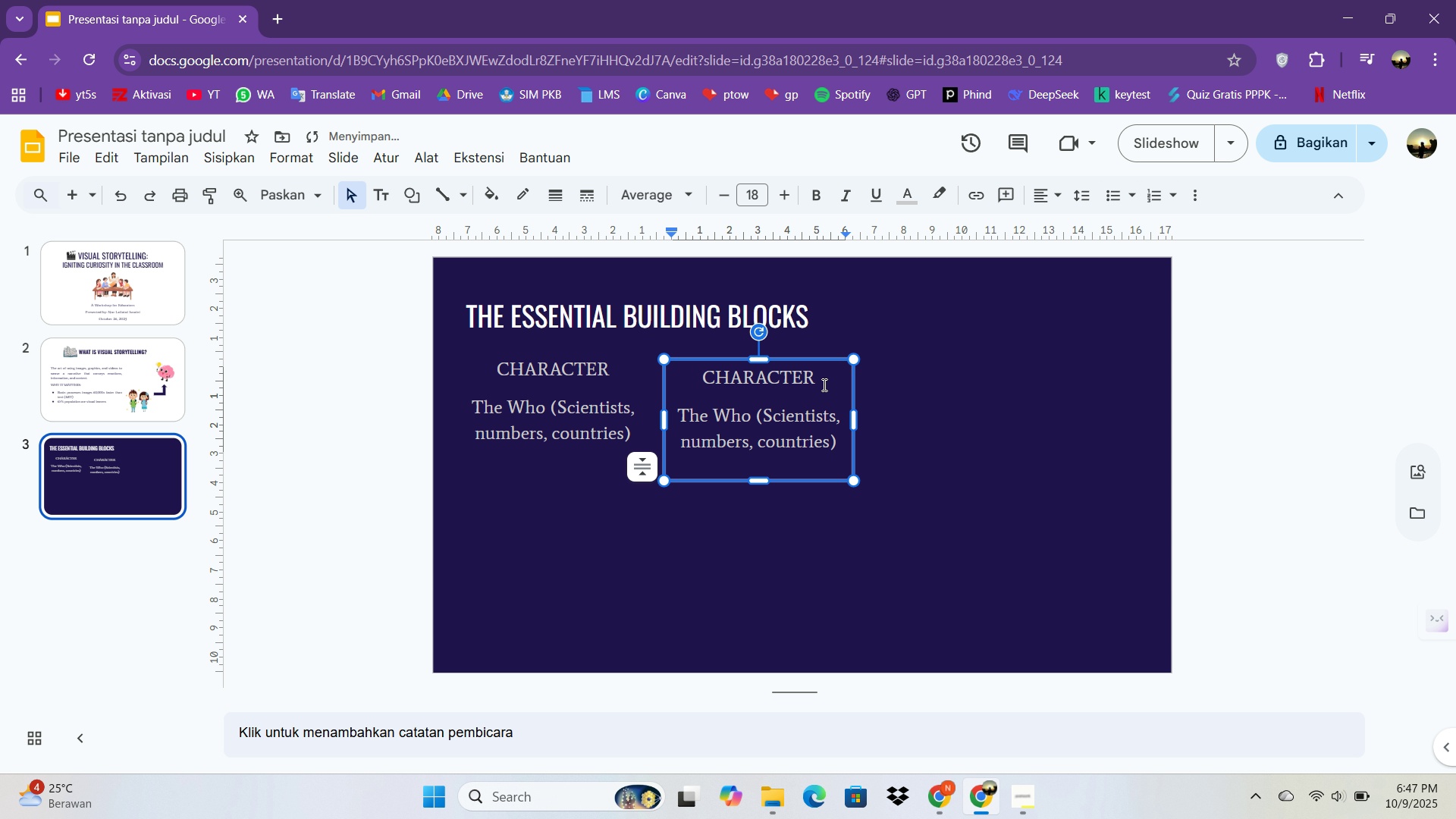 
left_click_drag(start_coordinate=[823, 384], to_coordinate=[673, 375])
 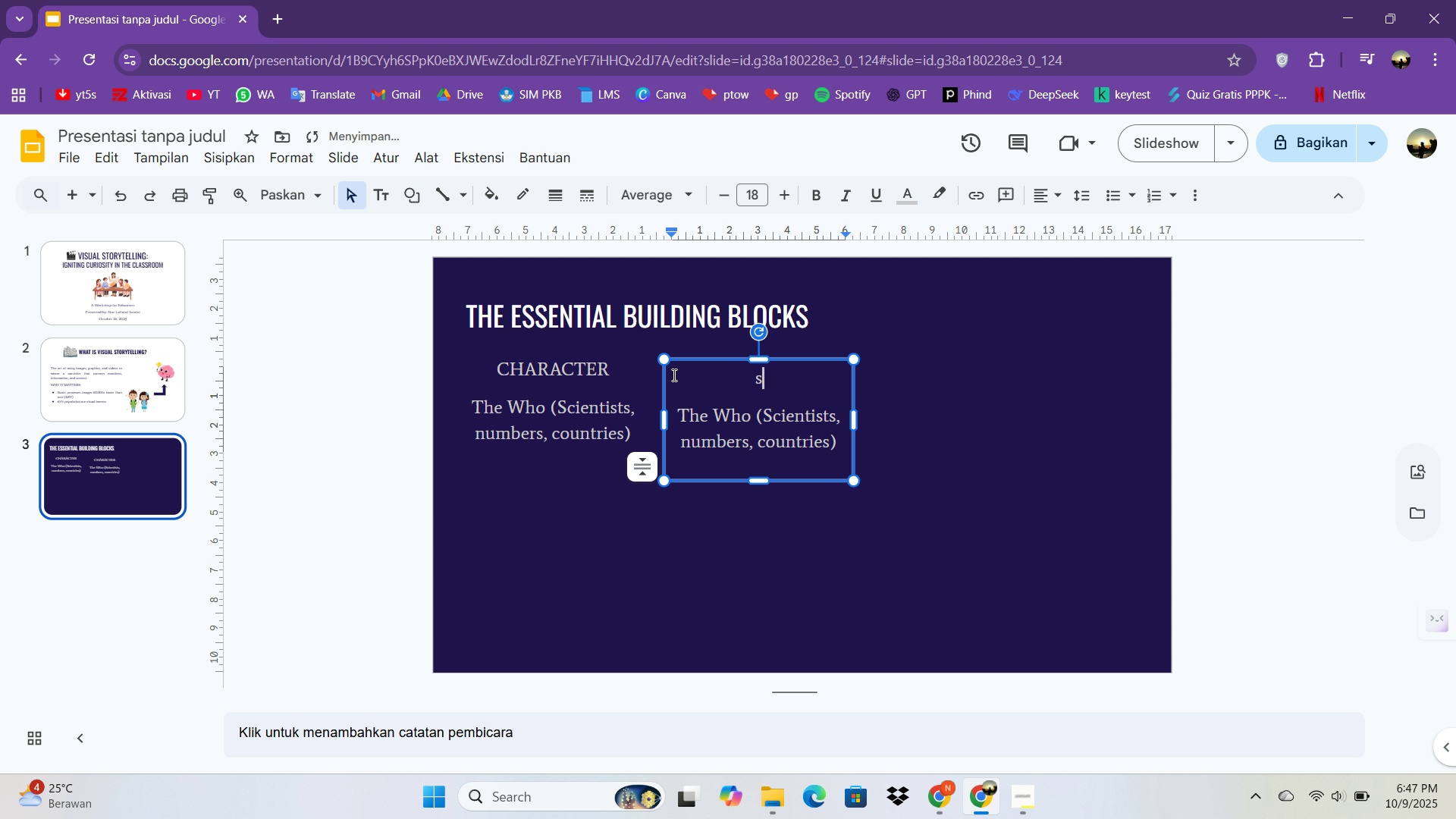 
type(s)
key(Backspace)
type(SETTIG)
key(Backspace)
type(NG)
 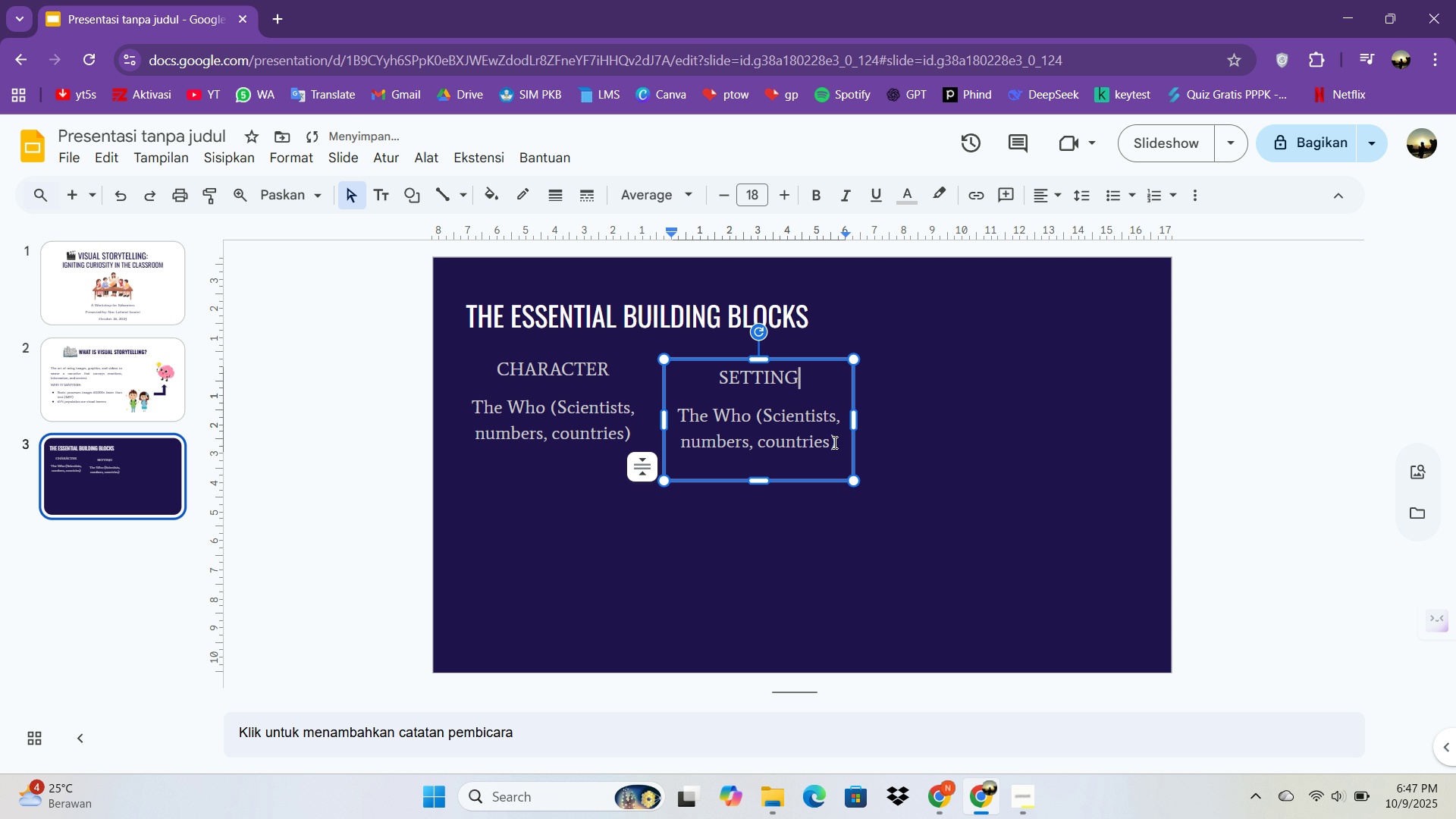 
left_click_drag(start_coordinate=[838, 444], to_coordinate=[716, 412])
 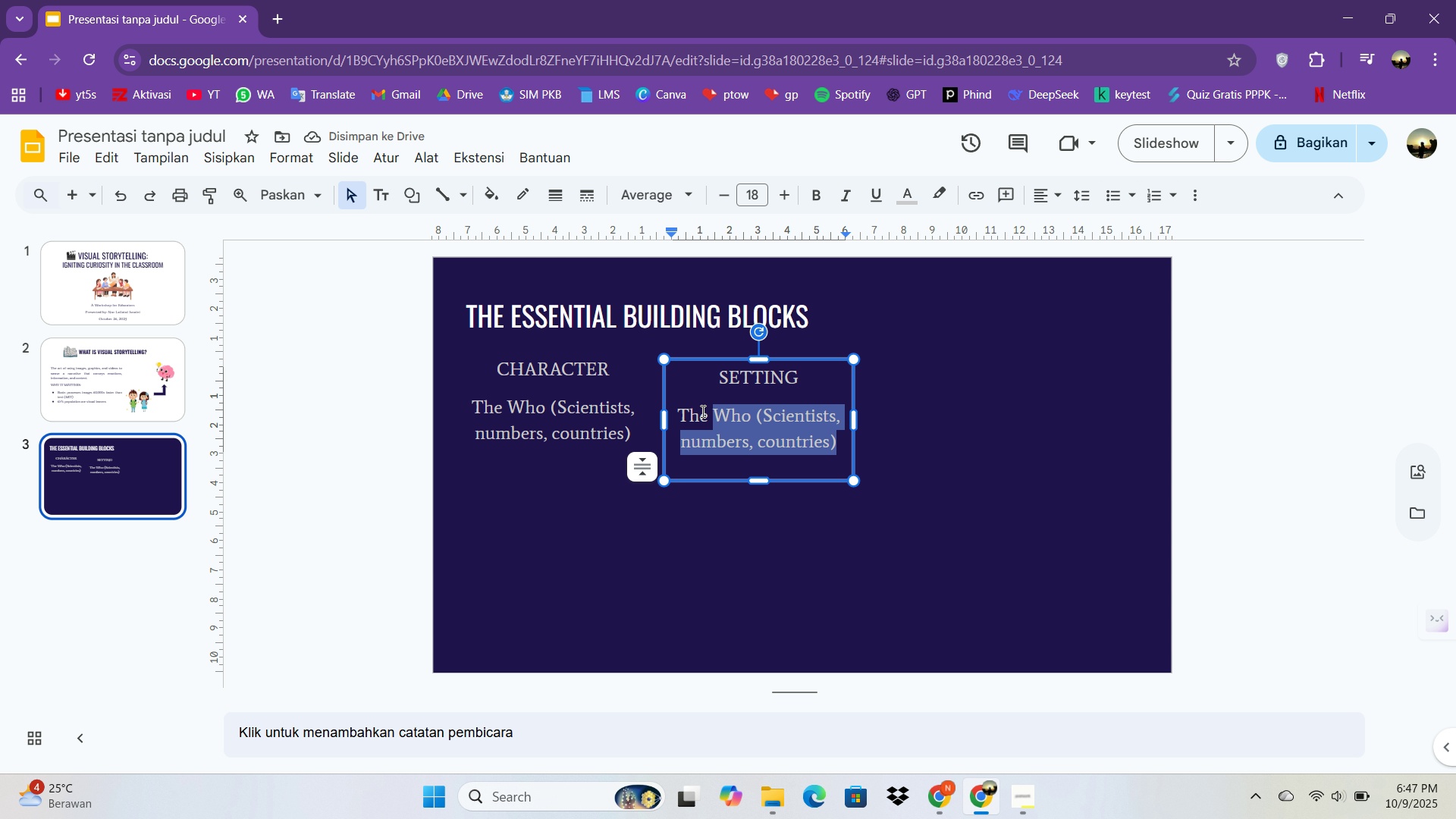 
hold_key(key=ShiftLeft, duration=0.41)
 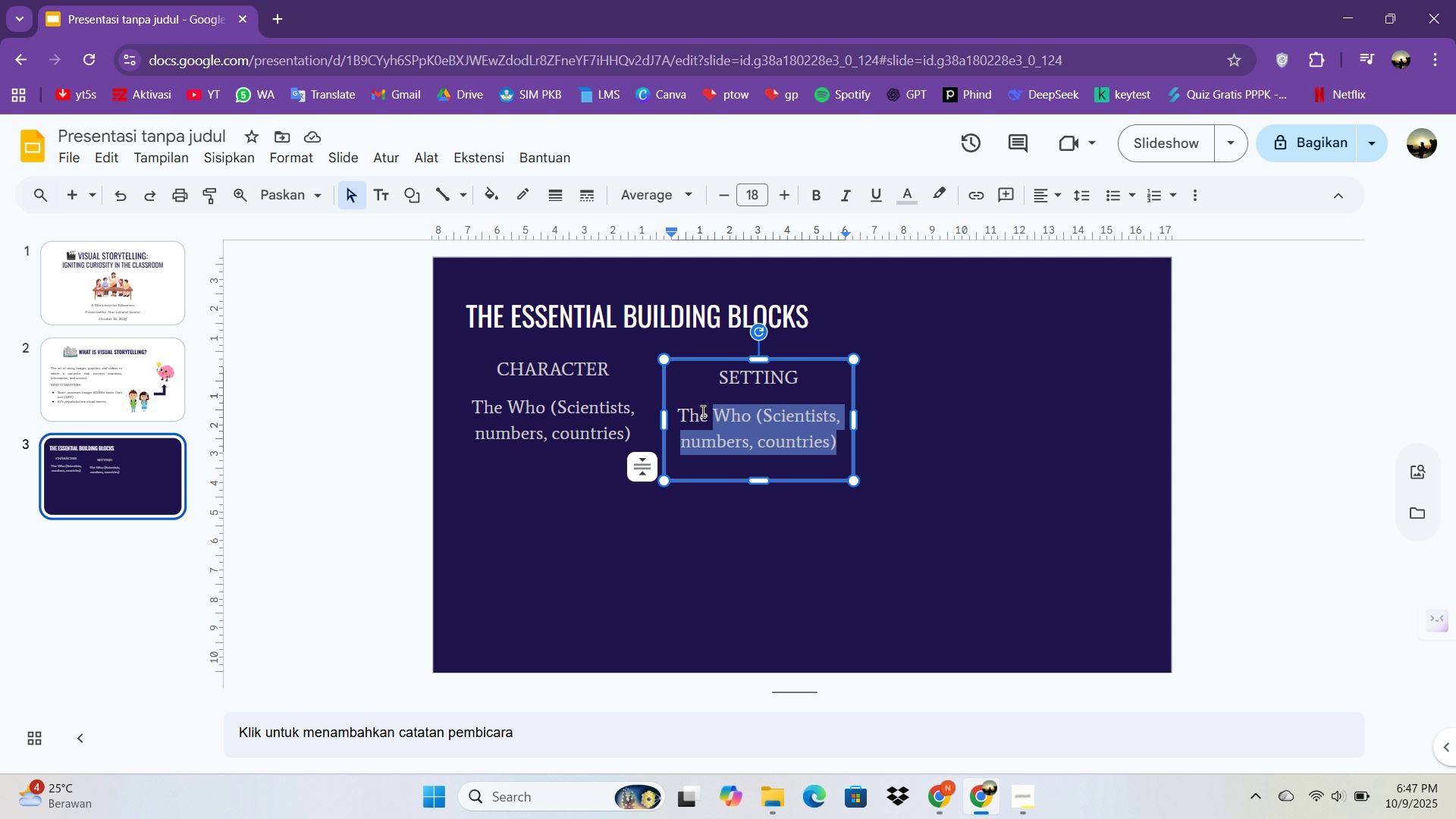 
type(Where & When (Ancin)
key(Backspace)
type(ent Egypt, inside a cell))
 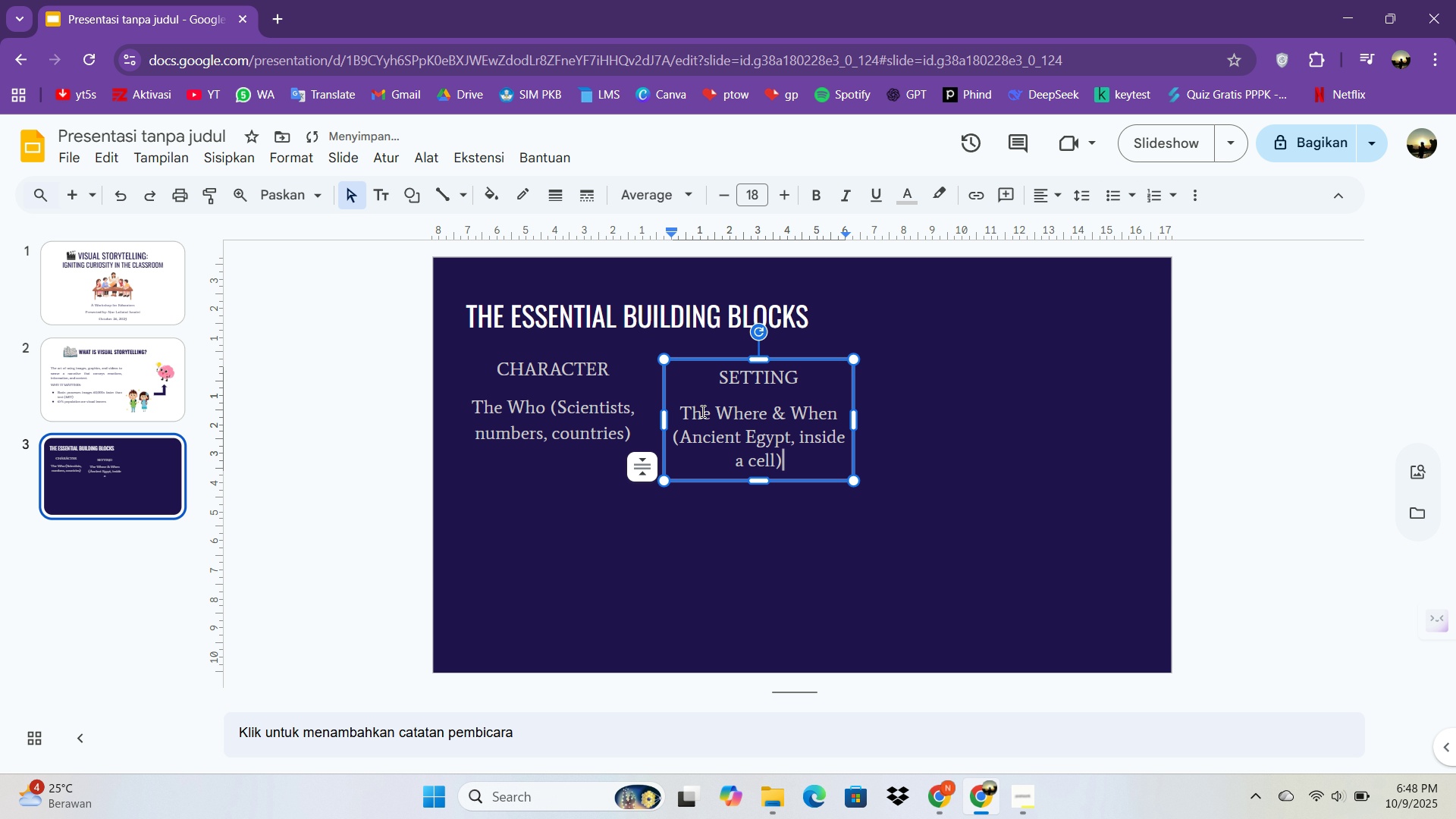 
left_click_drag(start_coordinate=[817, 361], to_coordinate=[855, 349])
 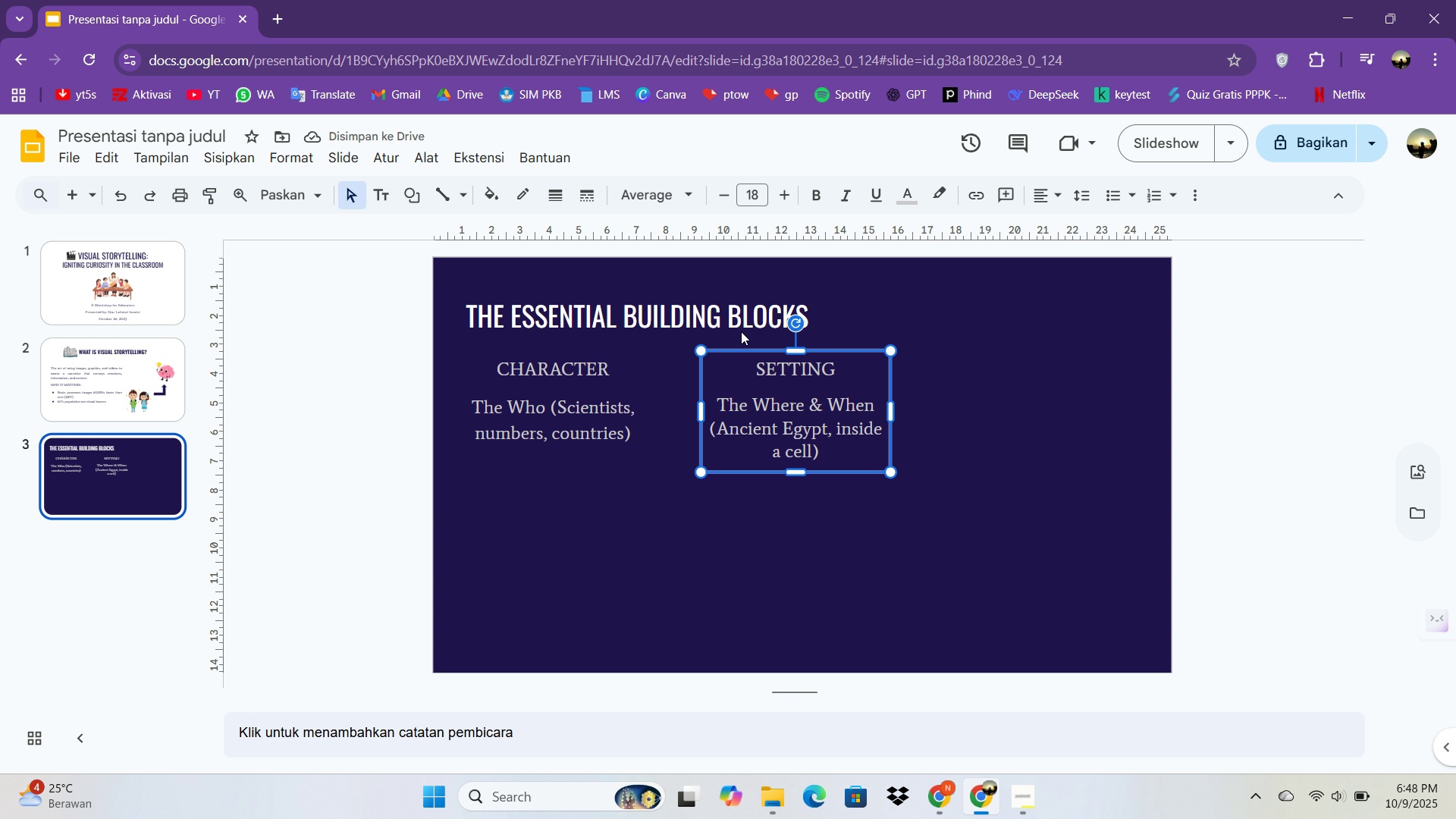 
left_click_drag(start_coordinate=[854, 351], to_coordinate=[1065, 346])
 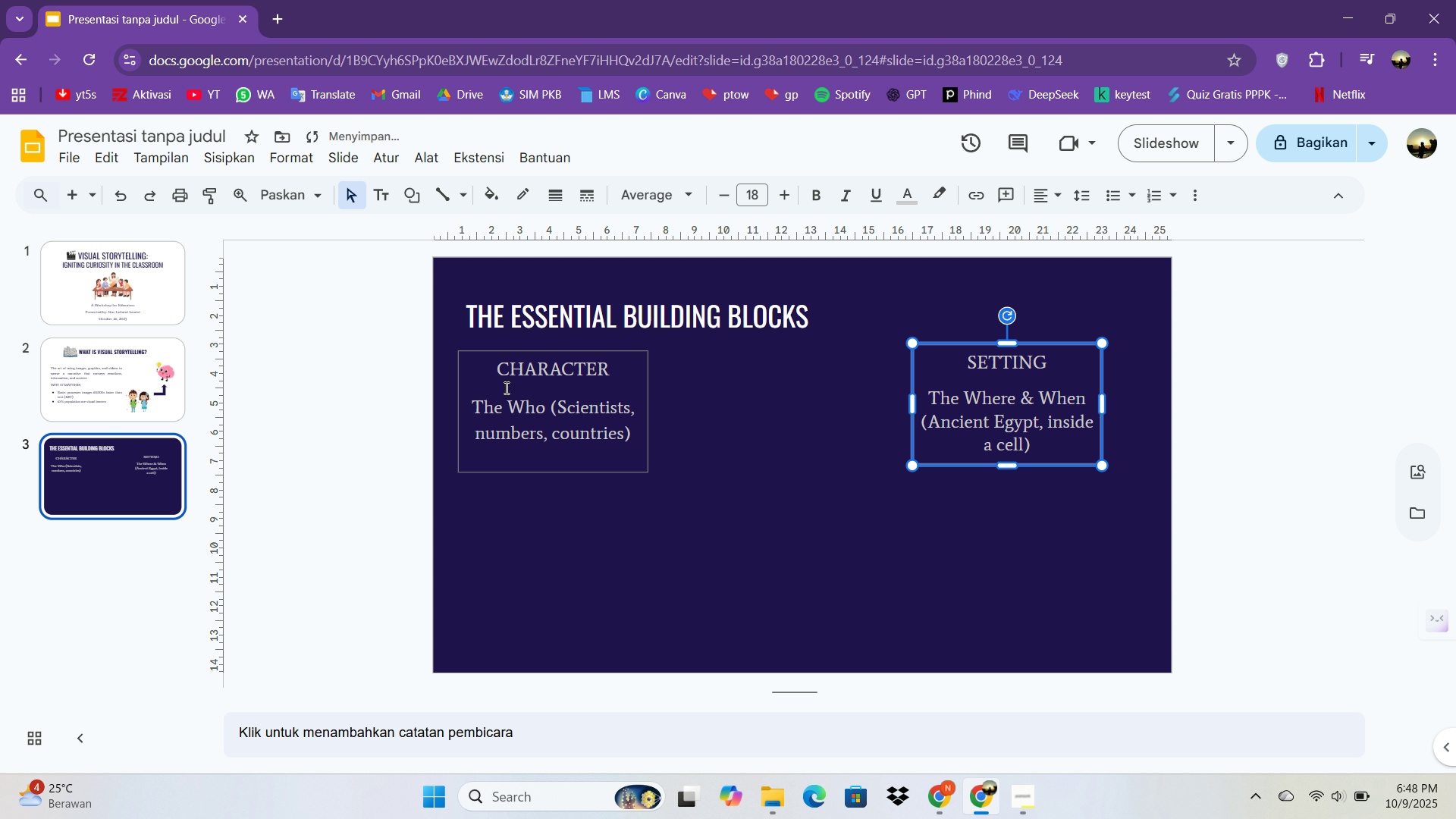 
left_click([510, 390])
 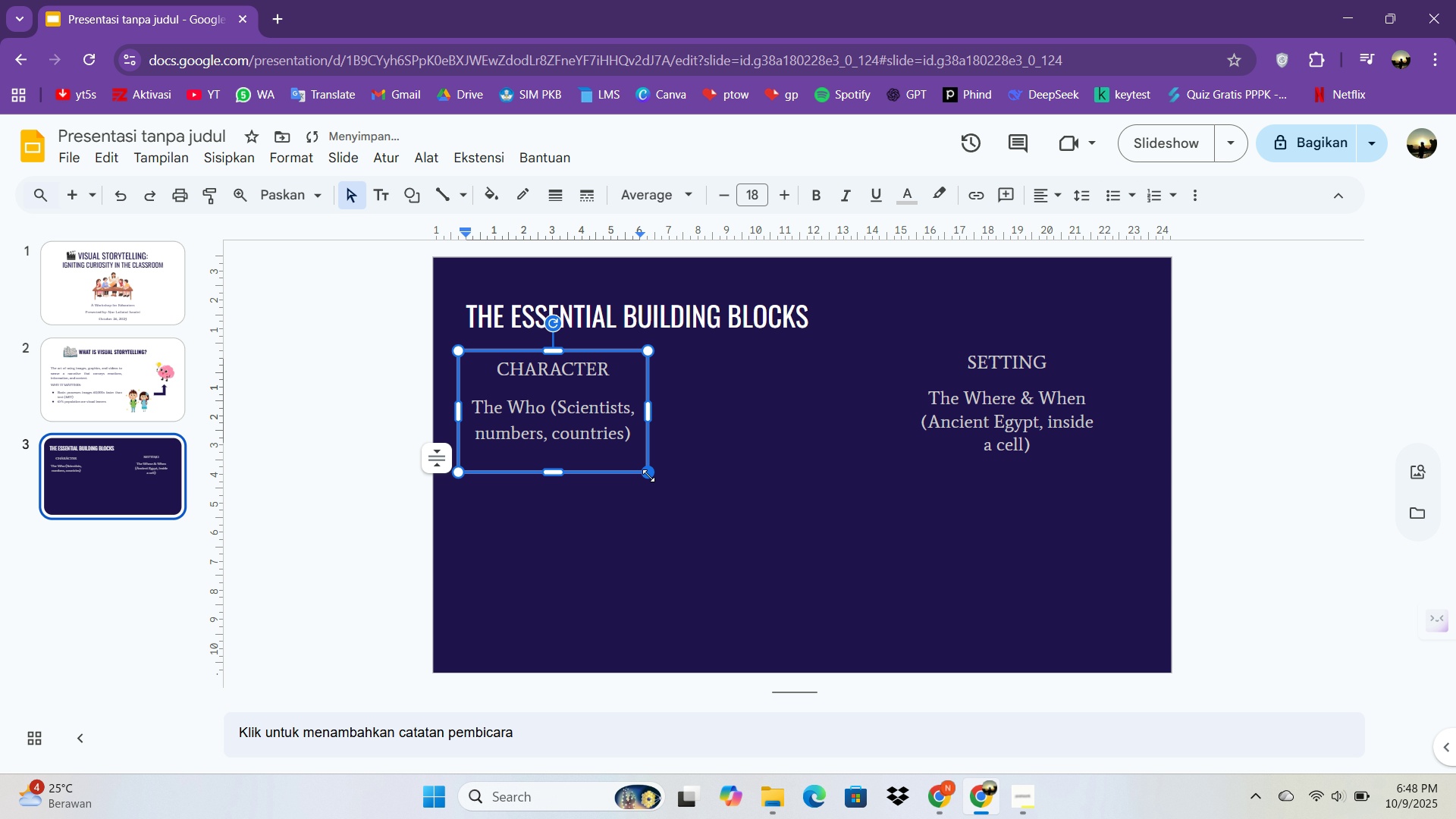 
left_click_drag(start_coordinate=[646, 470], to_coordinate=[707, 488])
 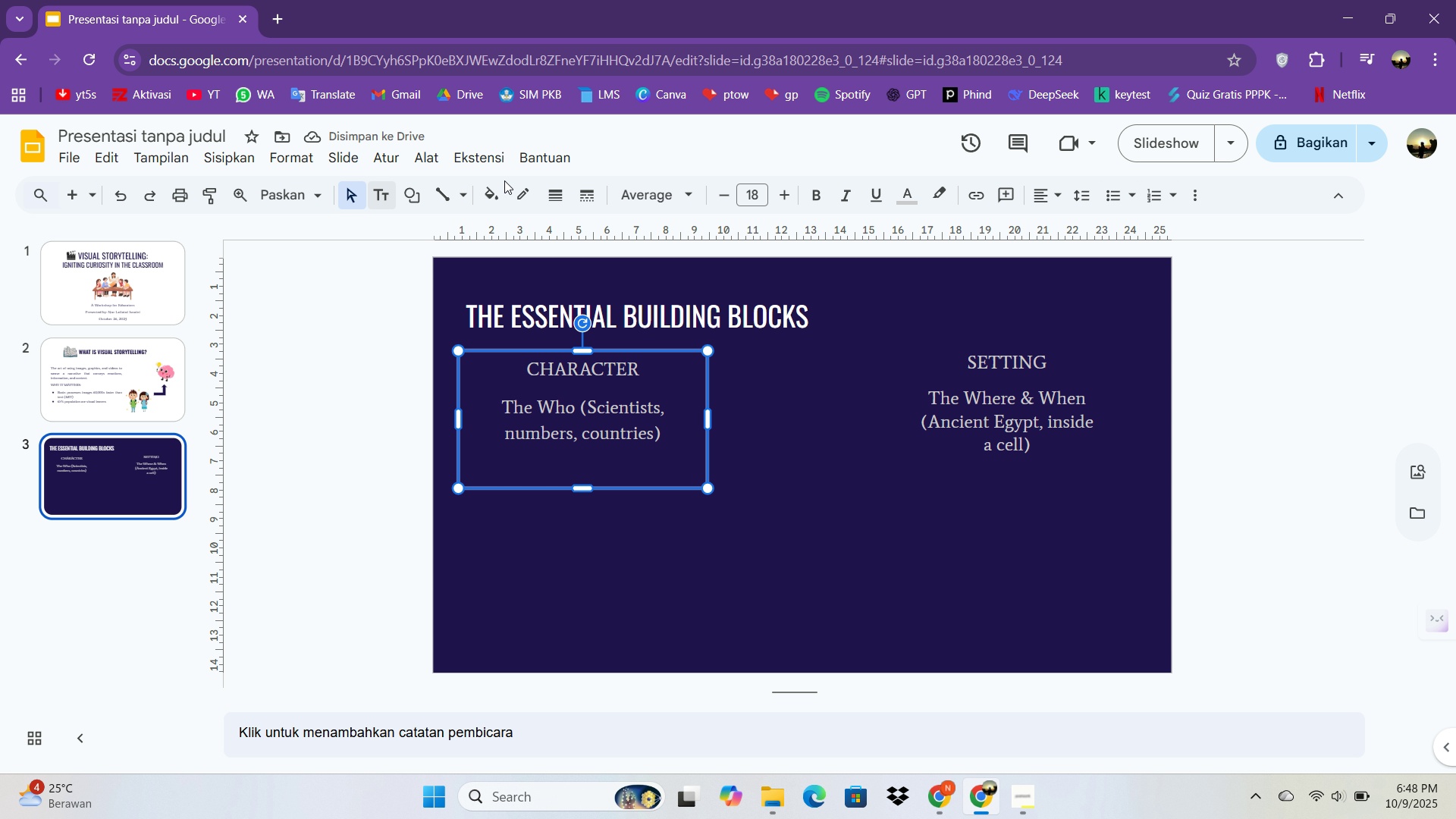 
left_click([560, 199])
 